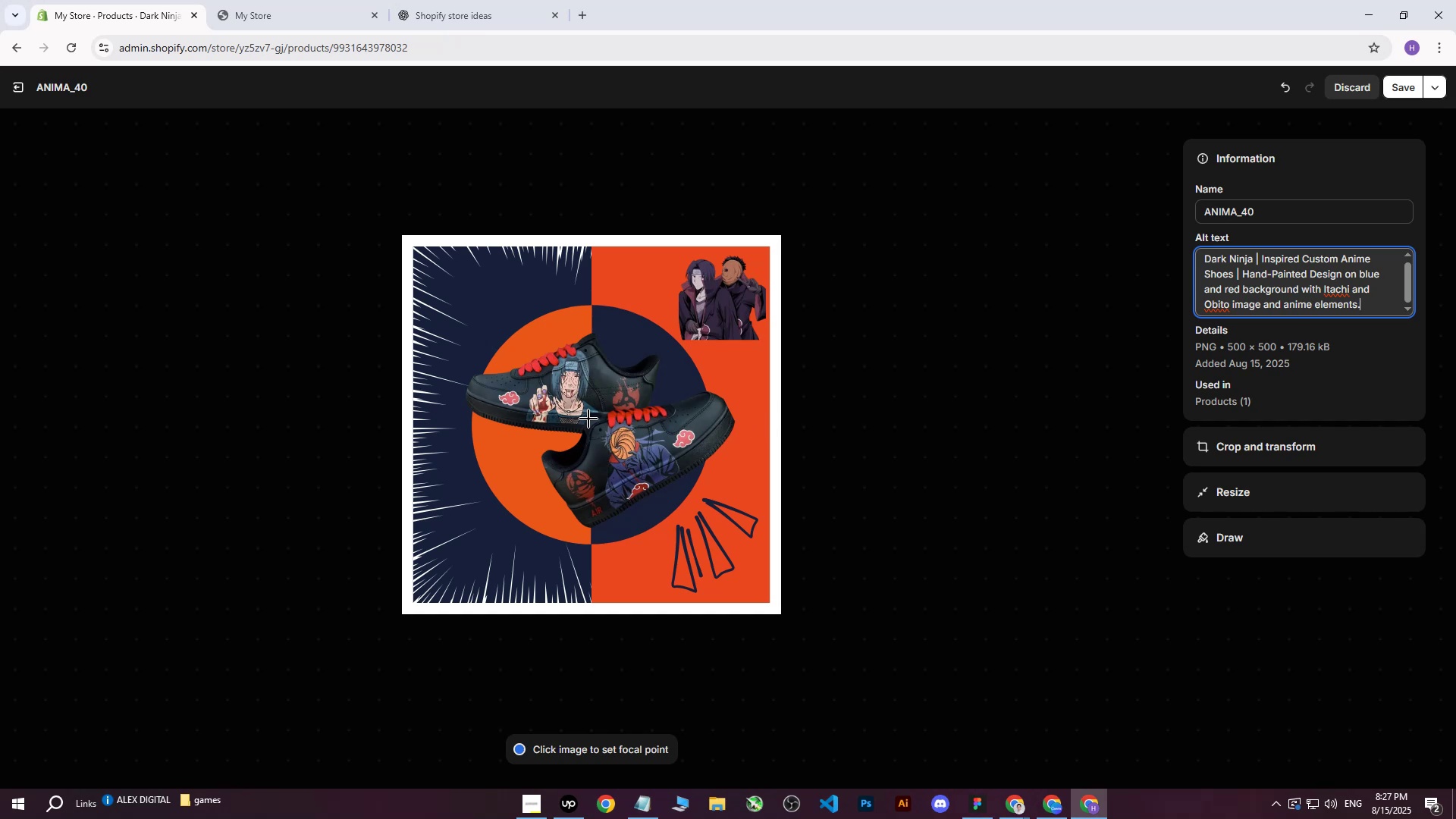 
left_click([588, 425])
 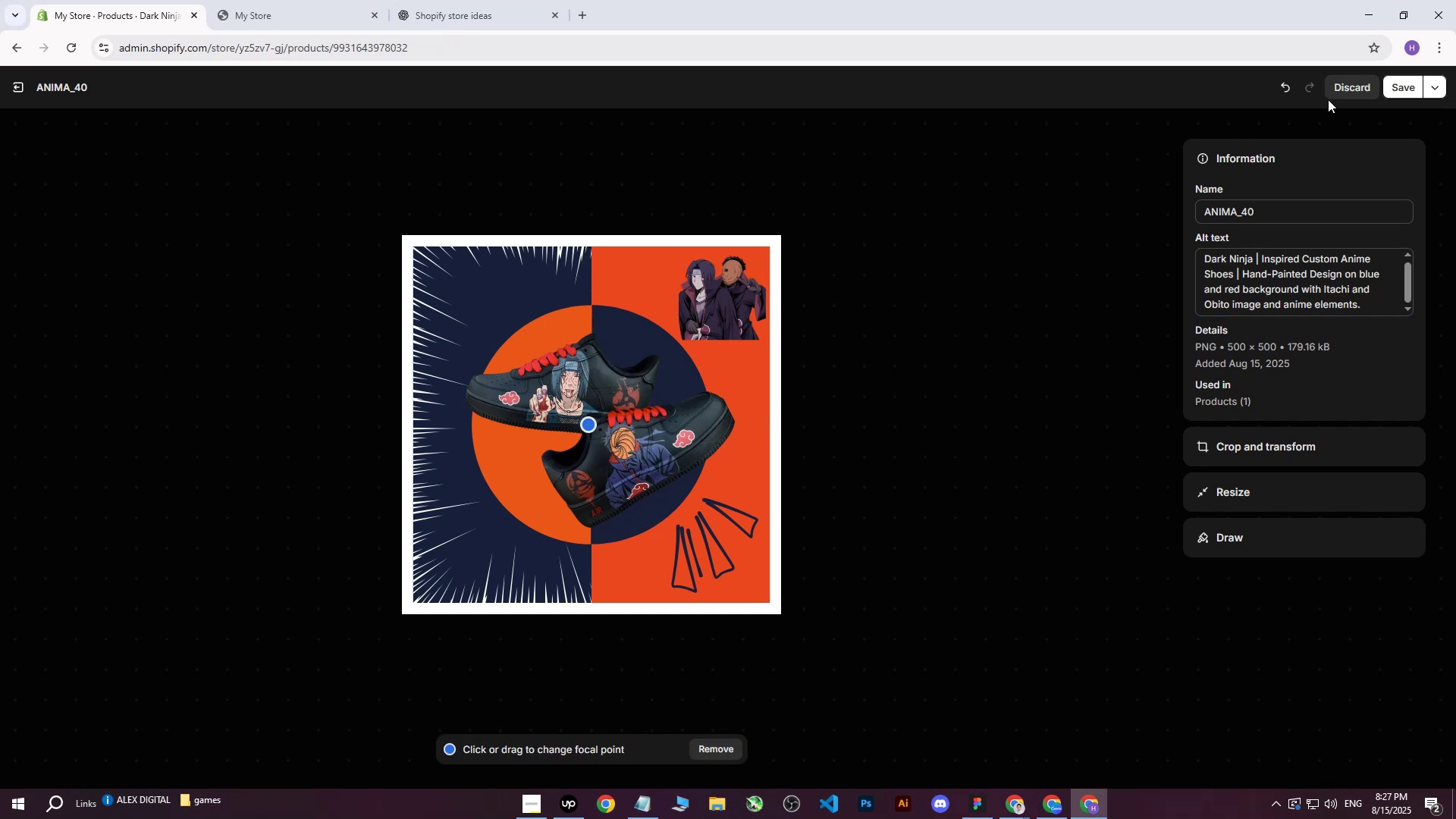 
left_click([1398, 89])
 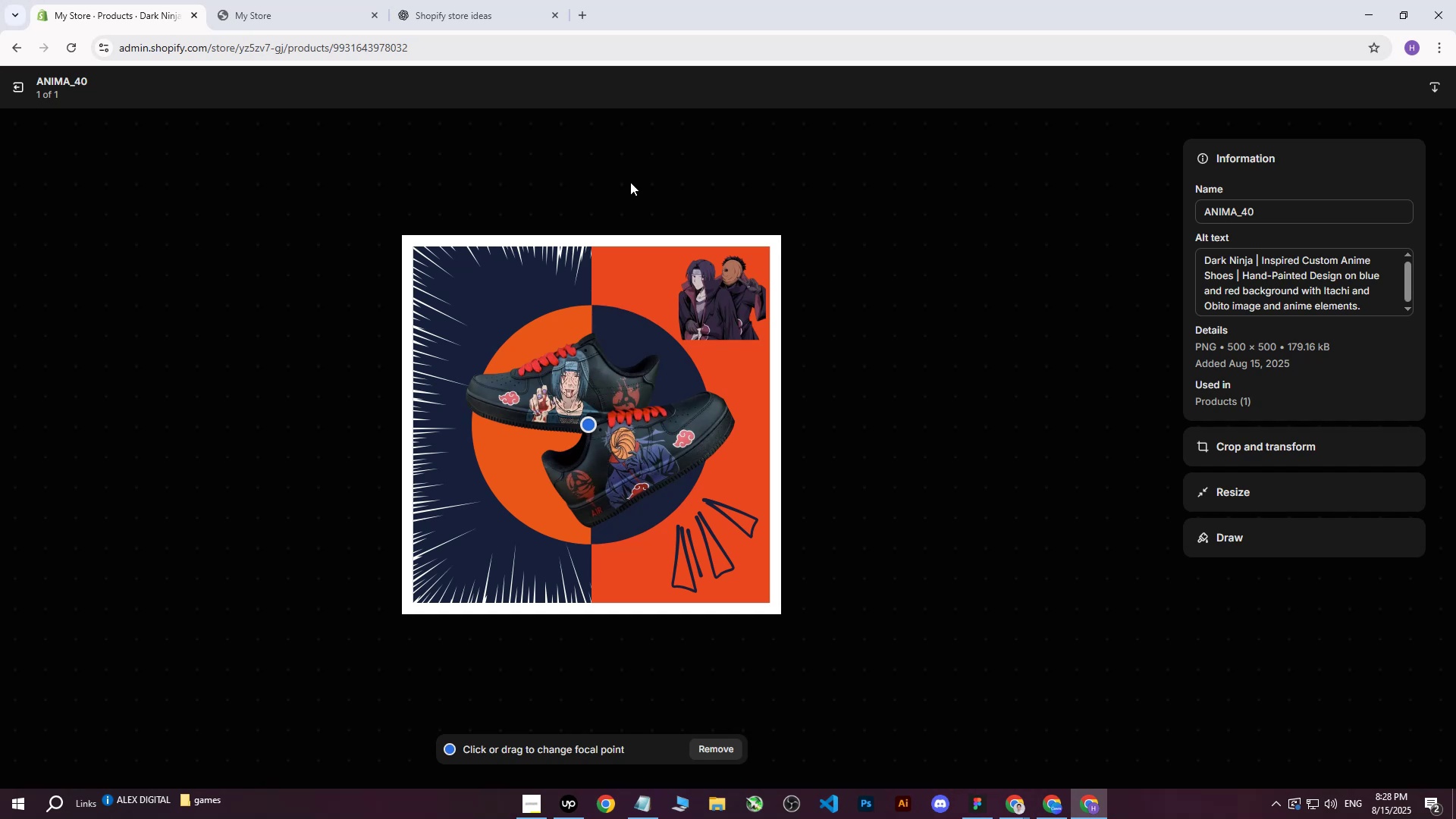 
wait(39.75)
 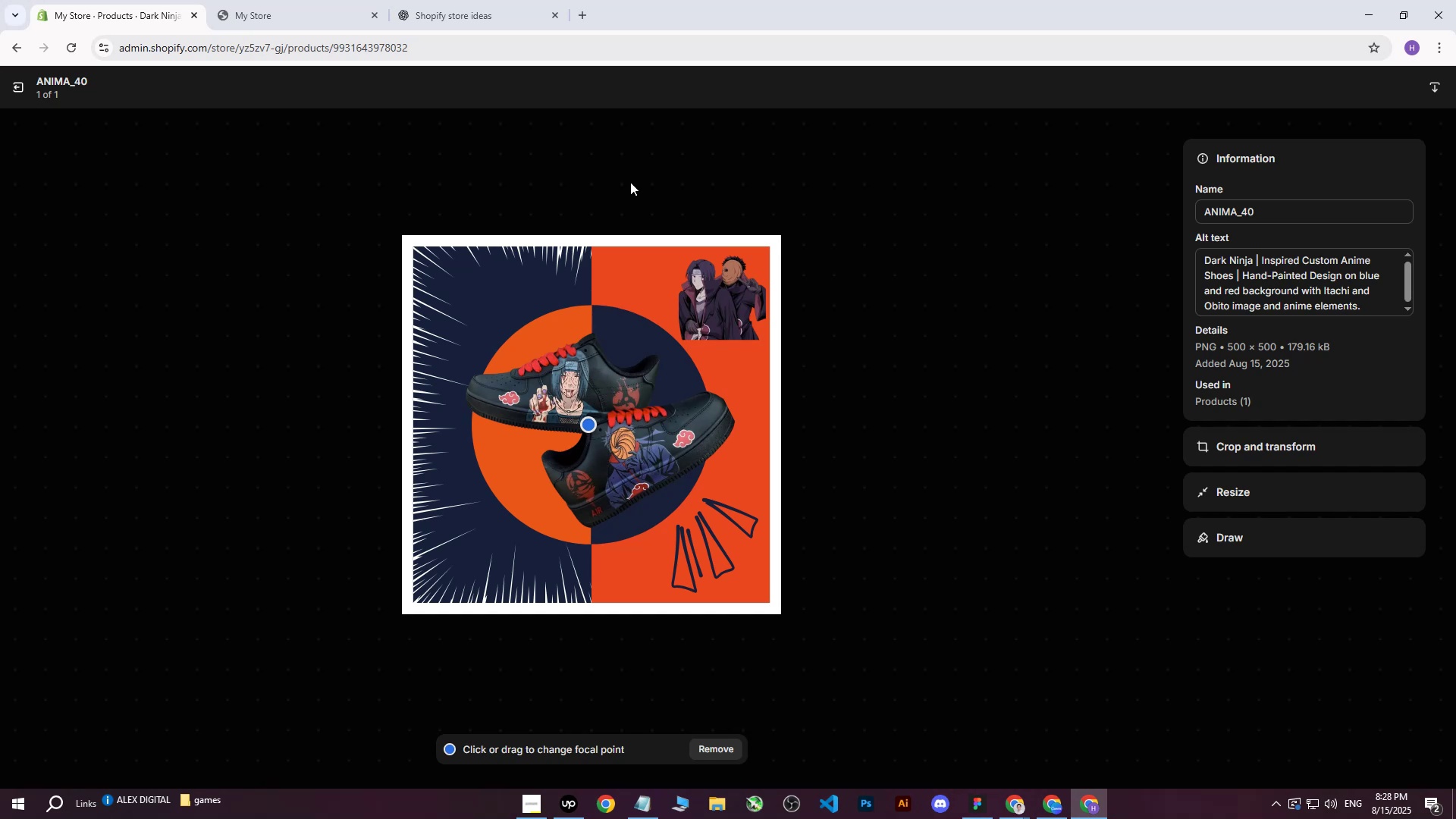 
left_click([17, 94])
 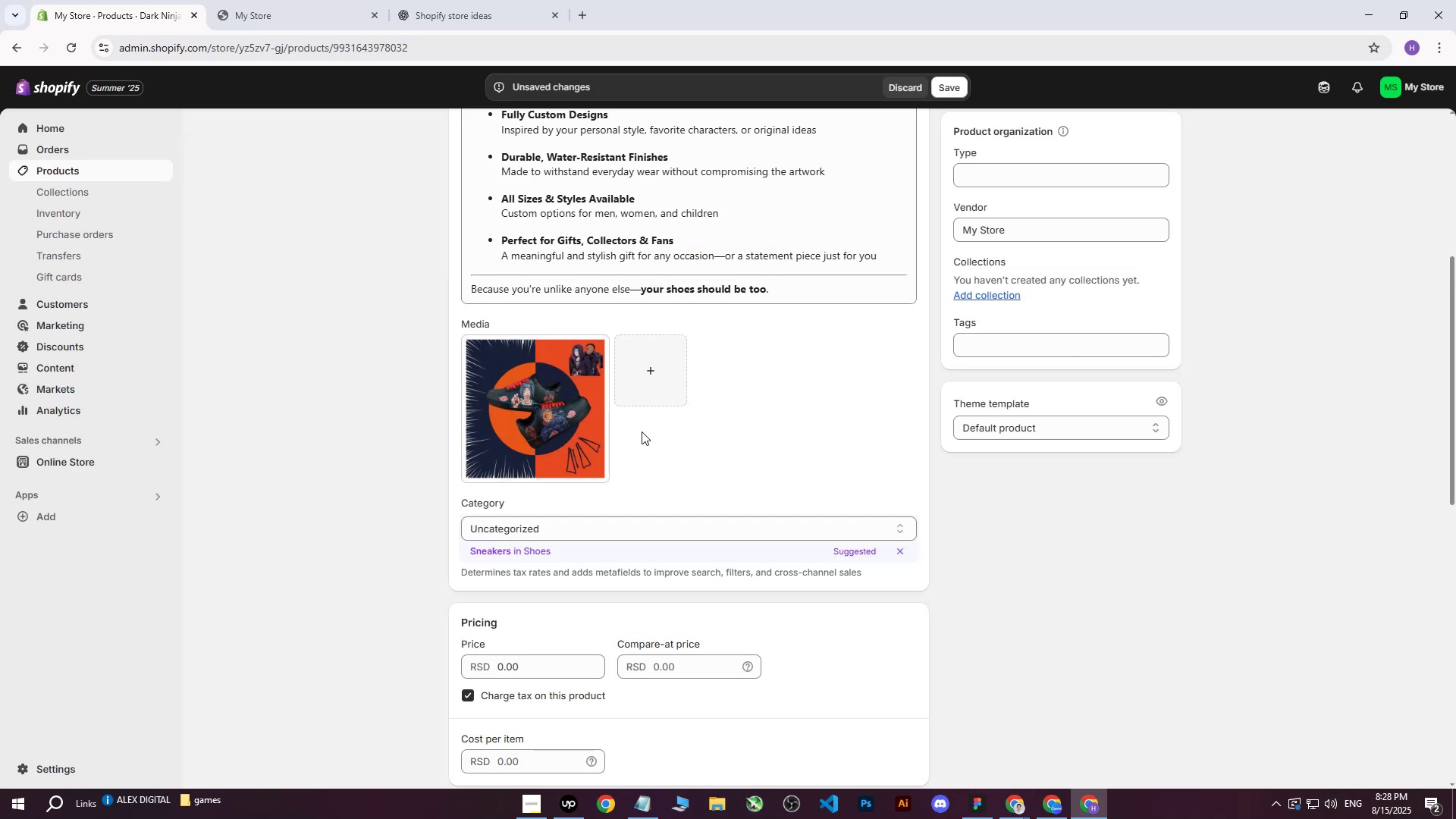 
scroll: coordinate [672, 617], scroll_direction: down, amount: 1.0
 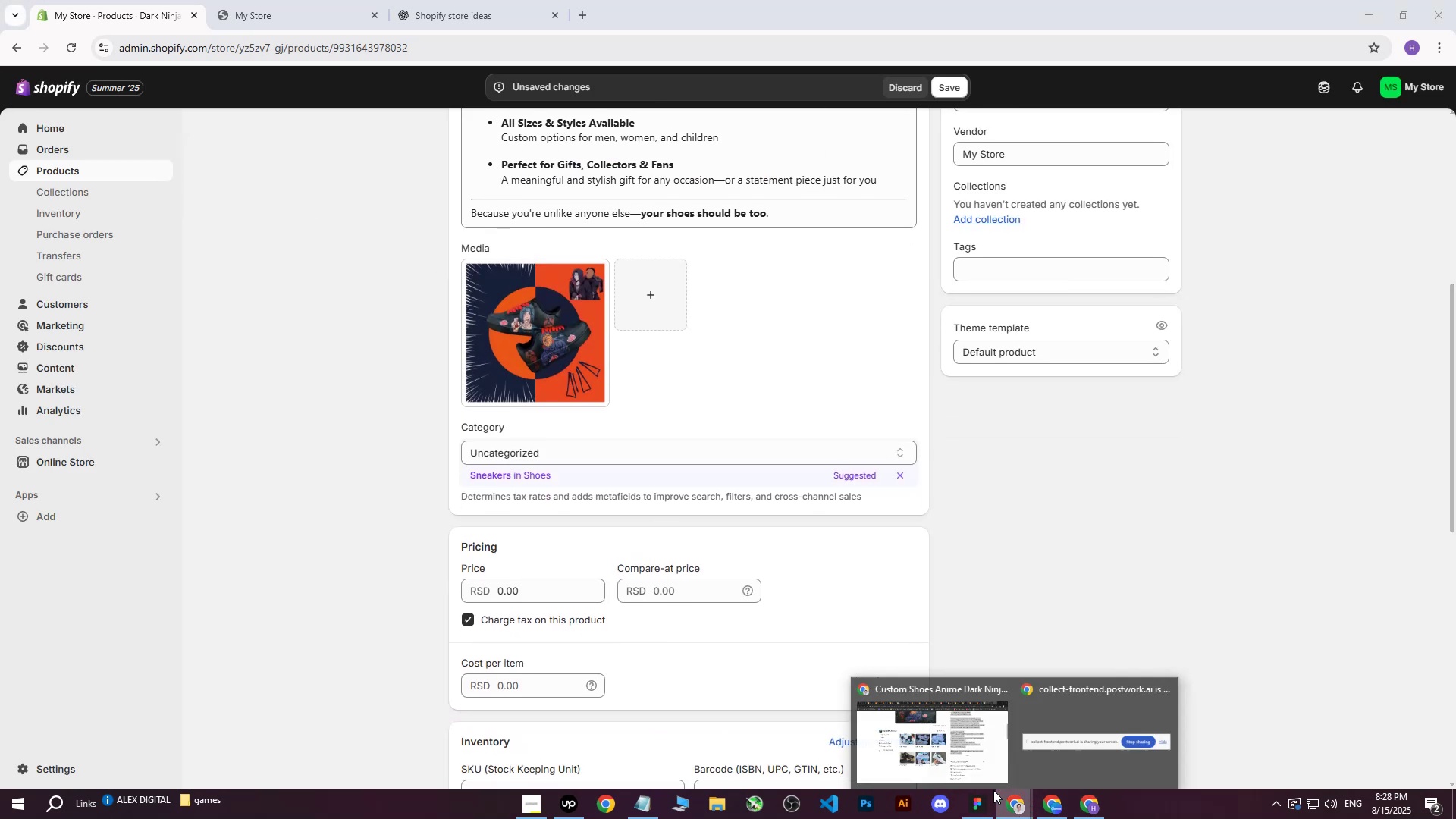 
double_click([935, 754])
 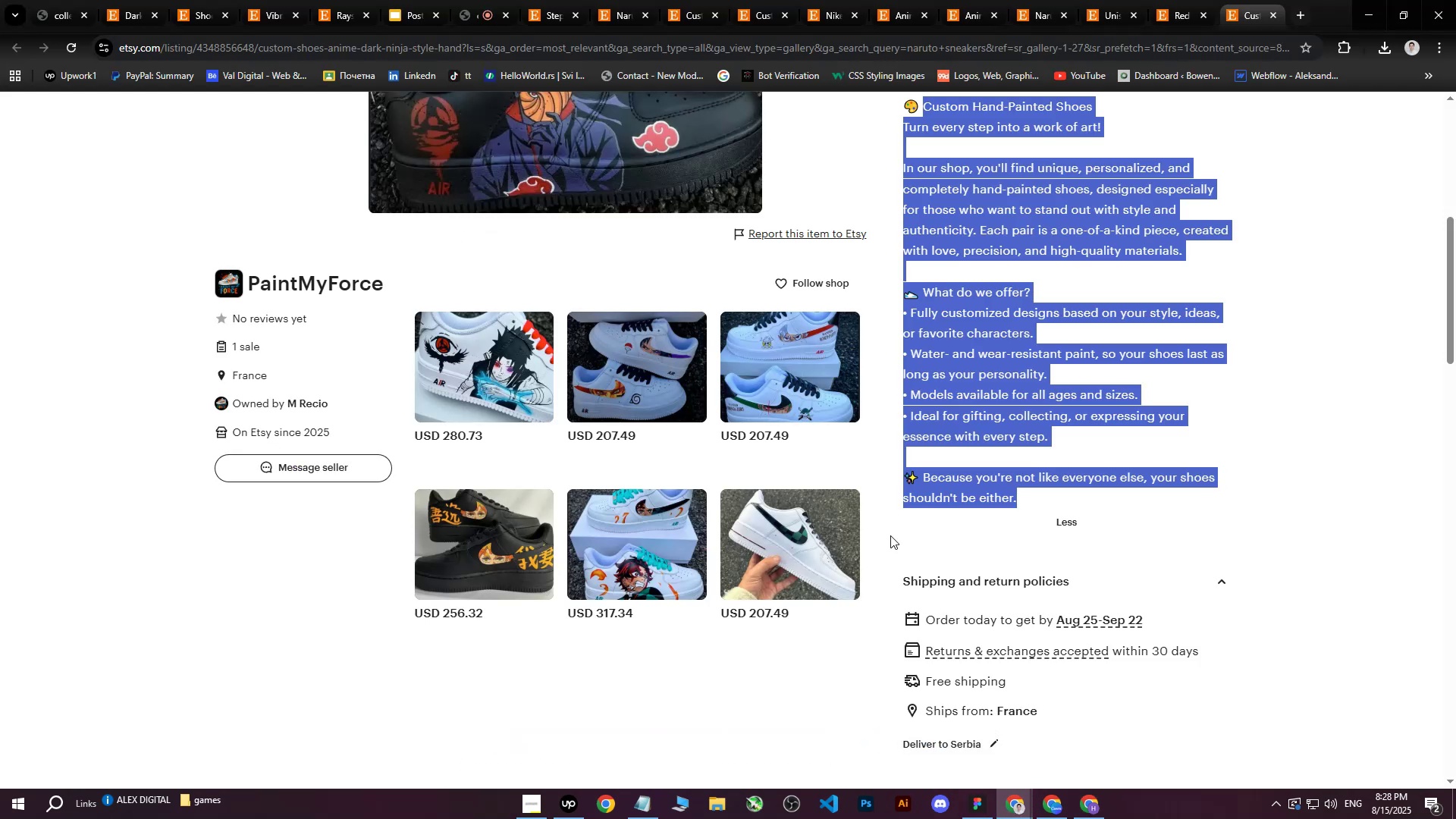 
scroll: coordinate [1183, 435], scroll_direction: up, amount: 12.0
 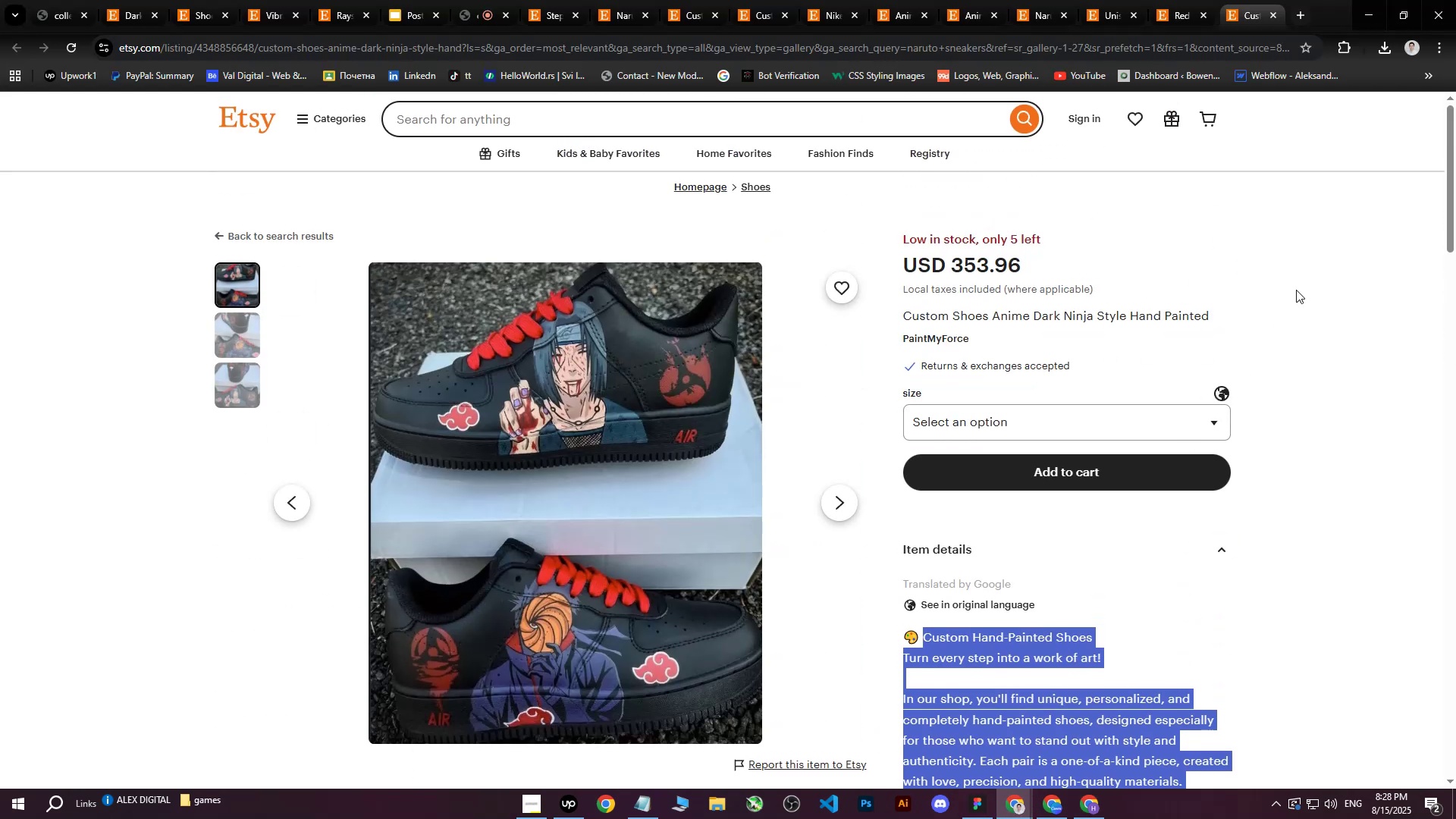 
left_click([1301, 281])
 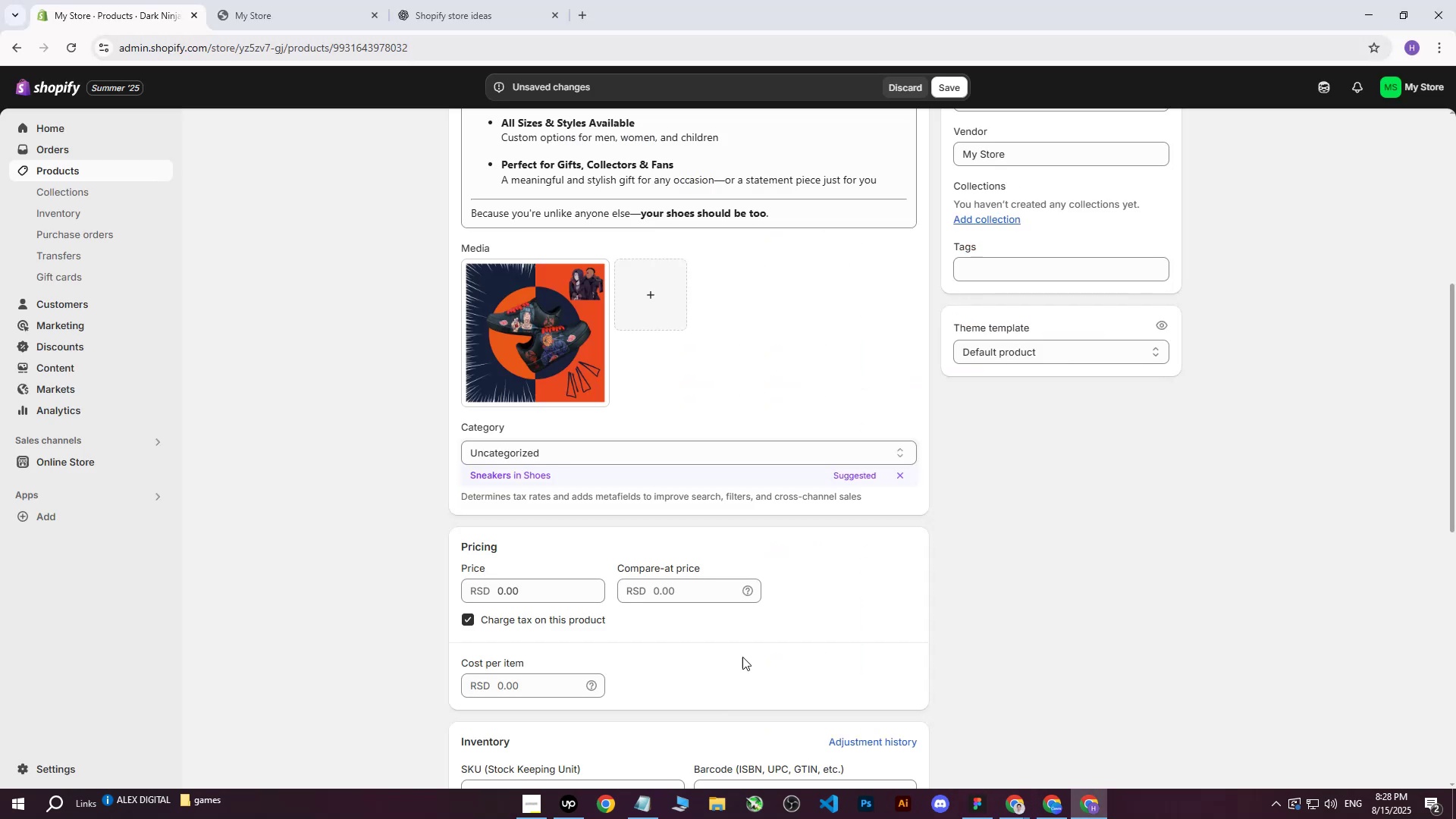 
left_click([559, 595])
 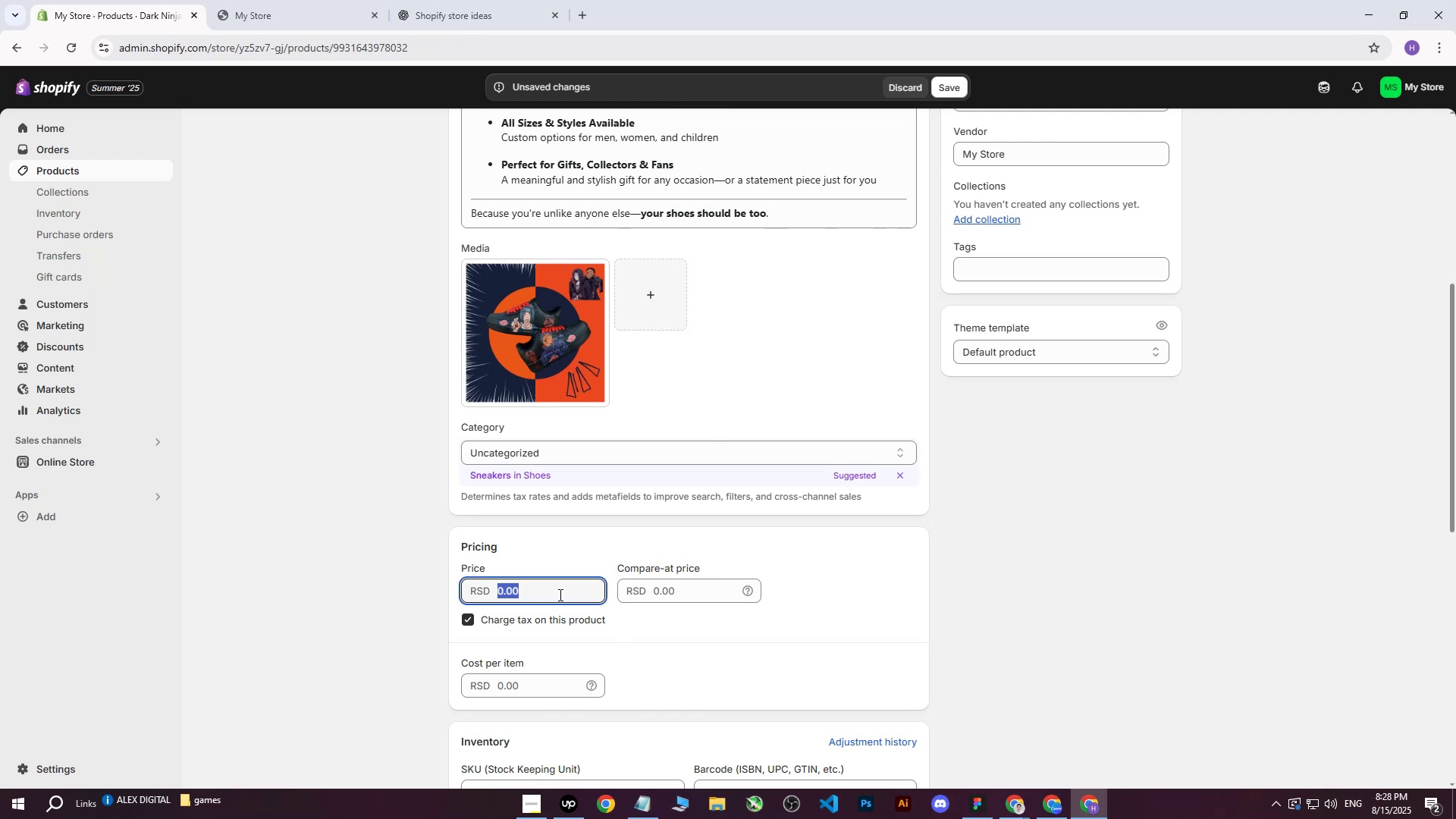 
type(35000)
key(Tab)
key(Tab)
key(Tab)
key(Tab)
 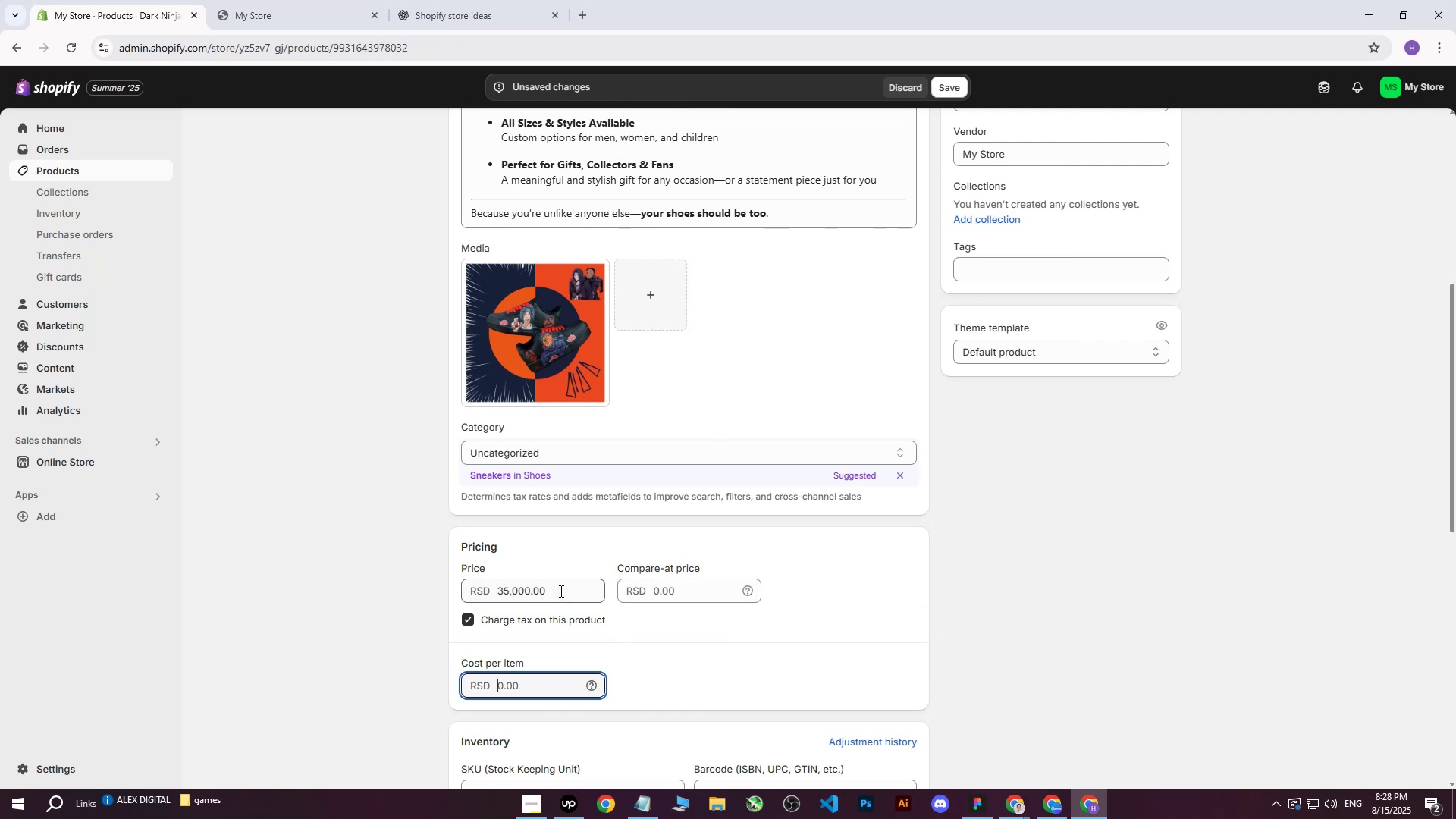 
type(3)
key(Backspace)
type(27000)
 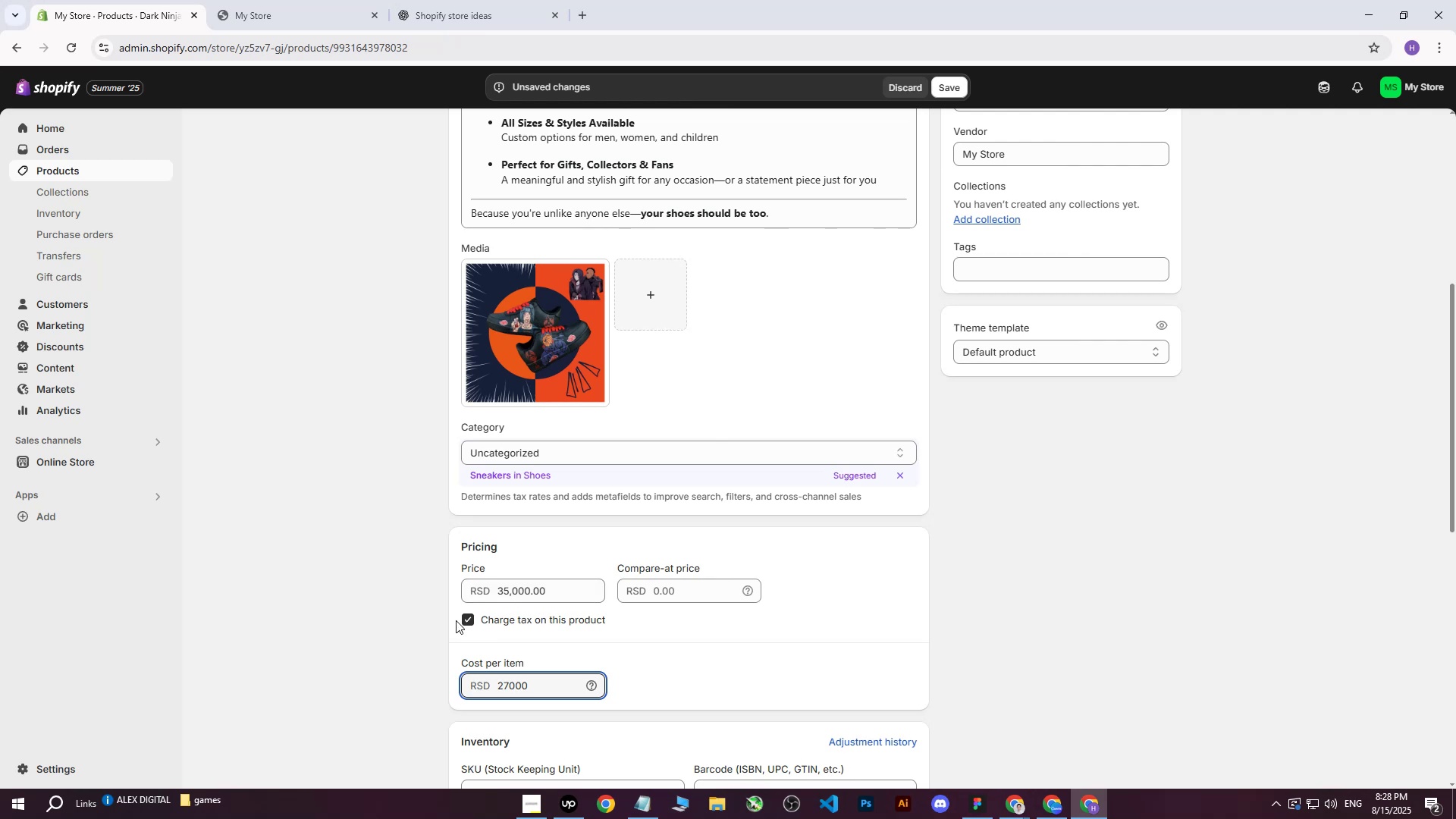 
left_click([377, 543])
 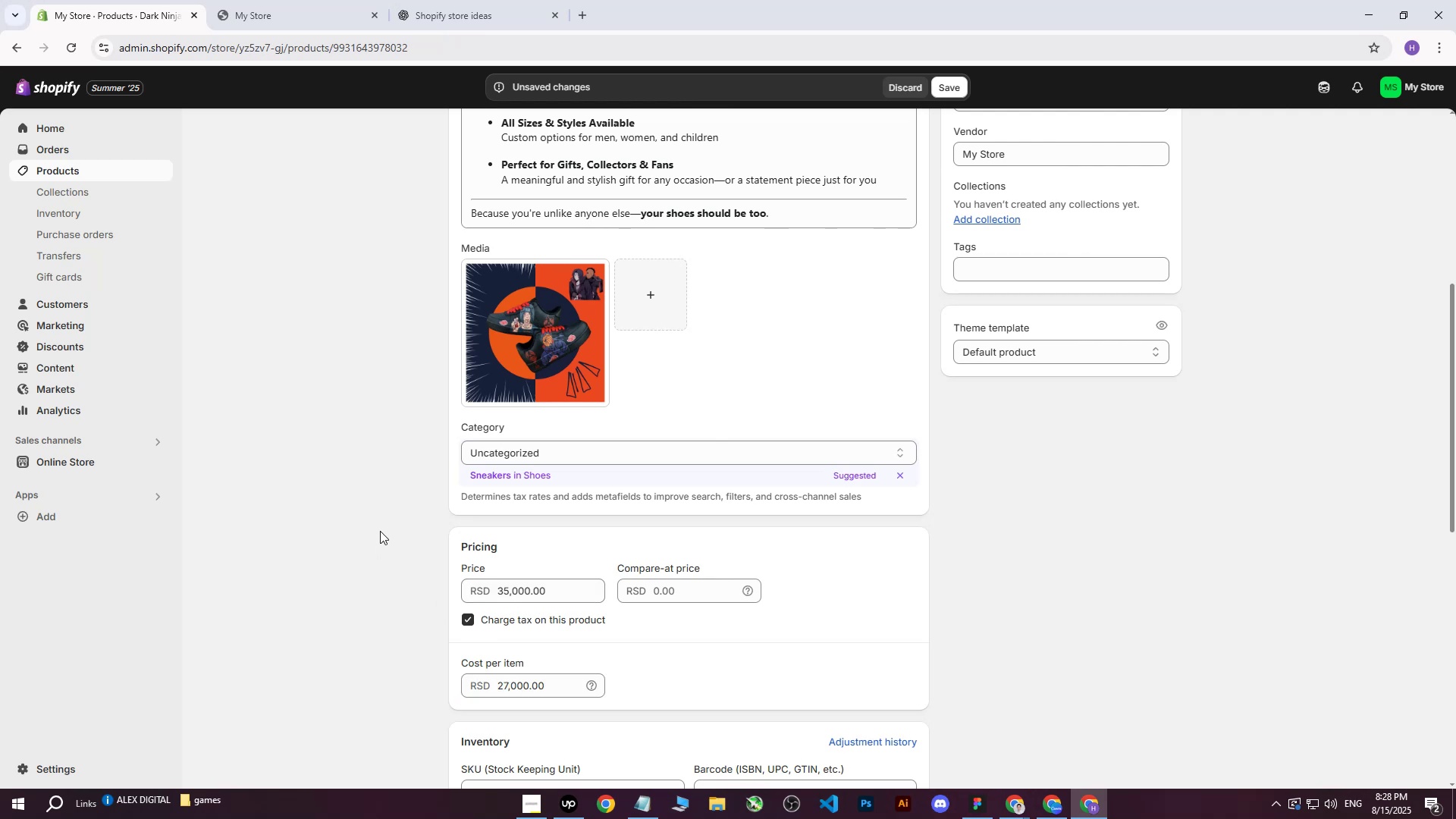 
wait(6.8)
 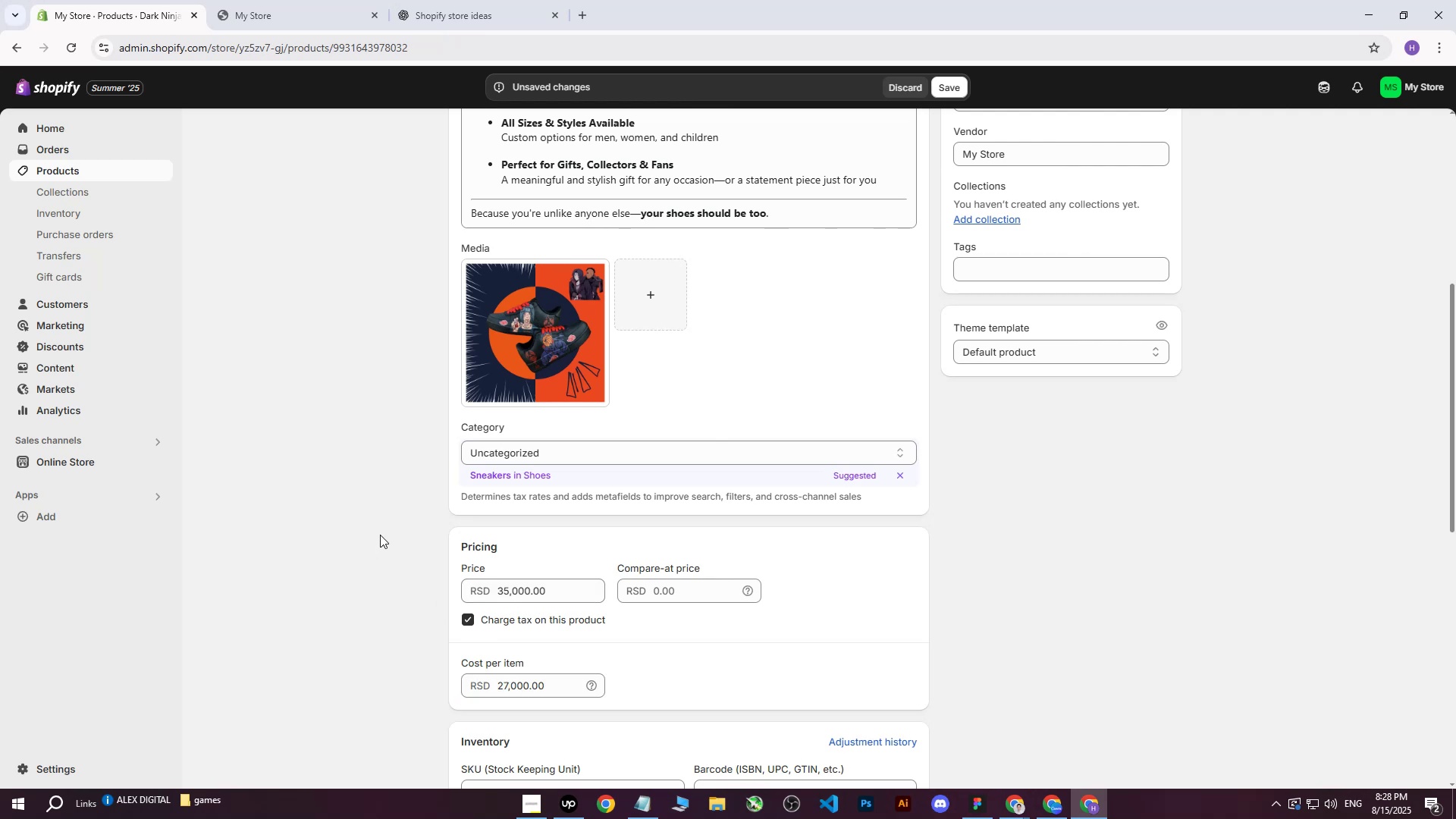 
scroll: coordinate [651, 441], scroll_direction: down, amount: 4.0
 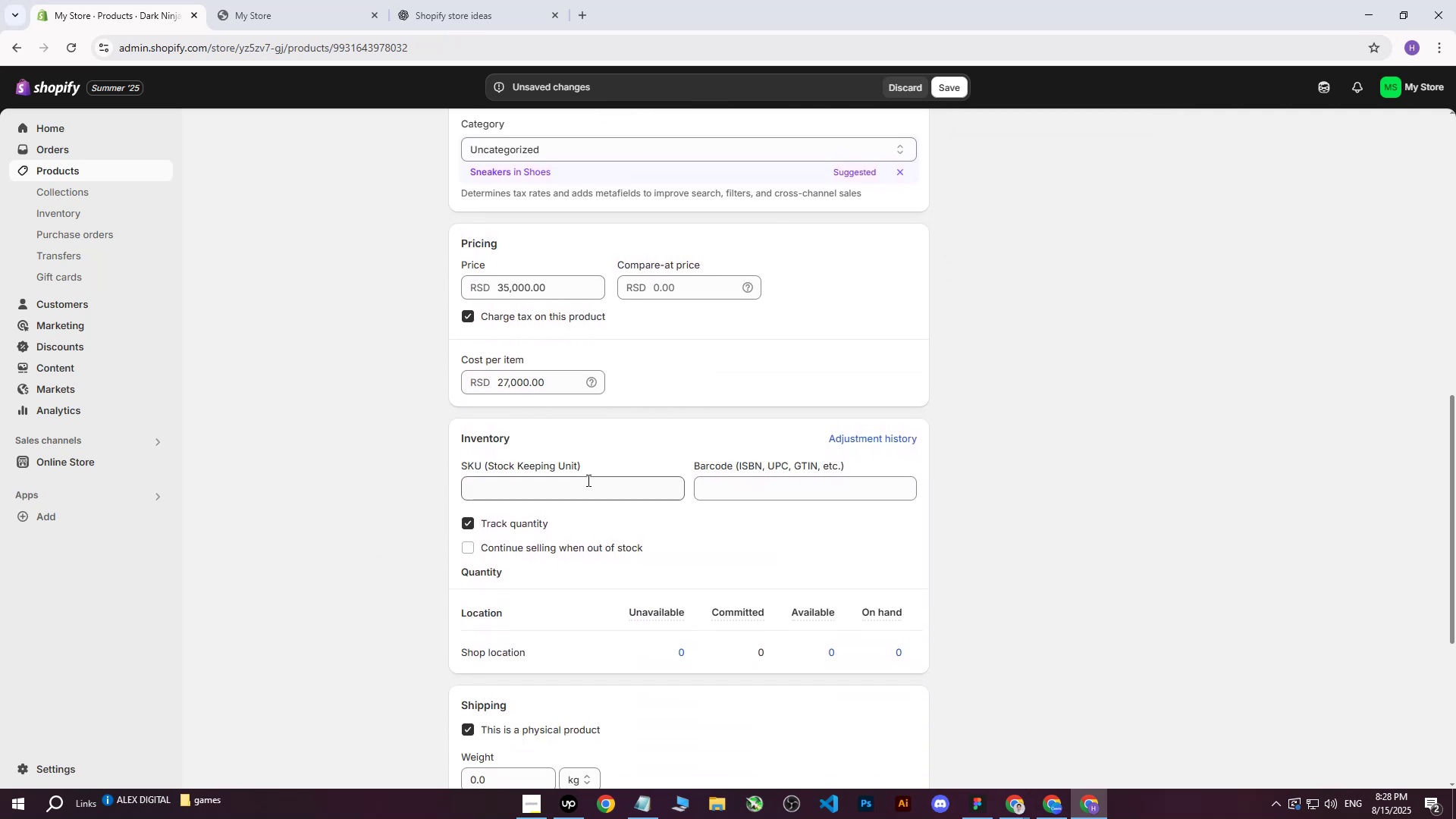 
left_click([585, 482])
 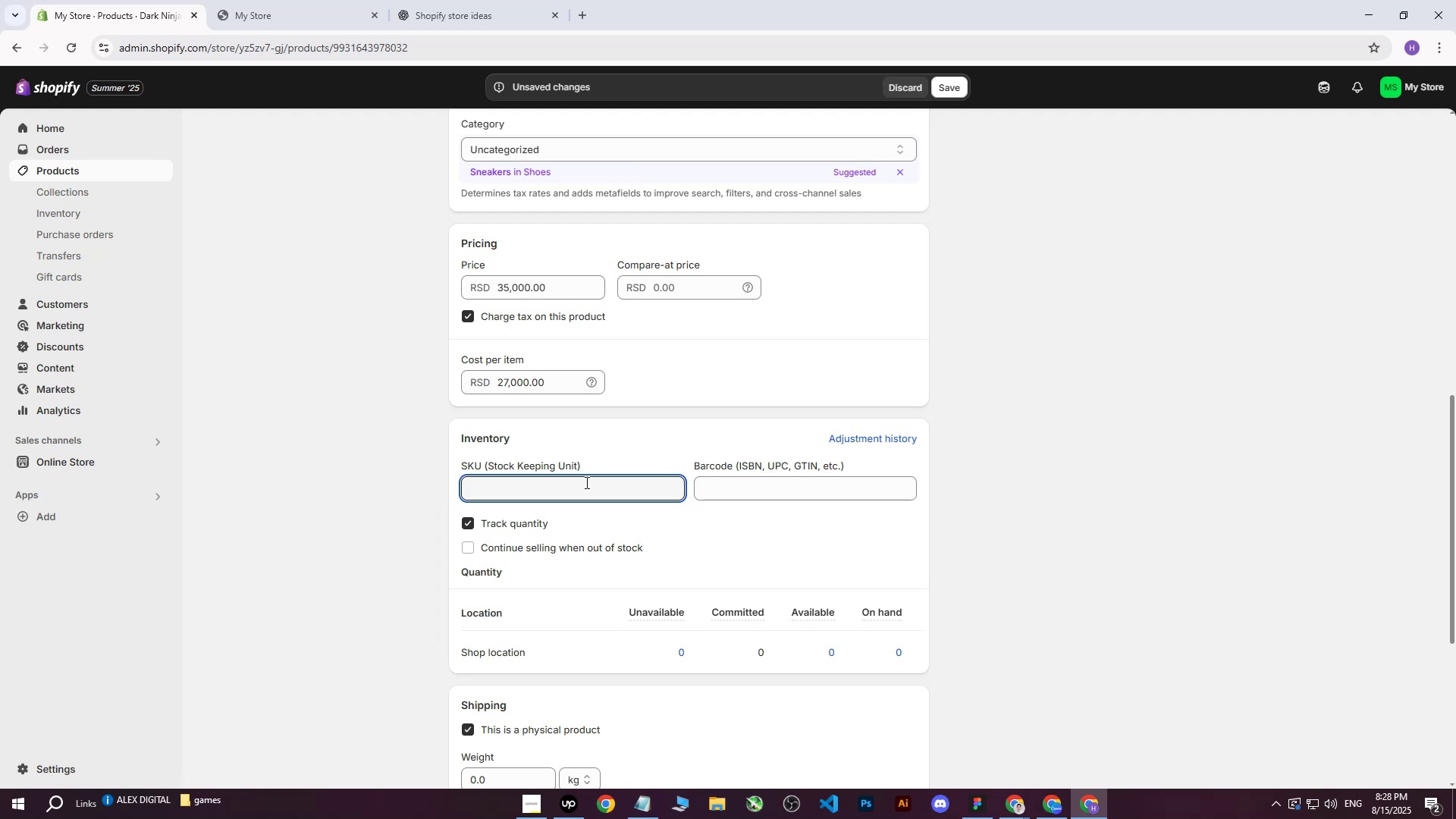 
type(150)
 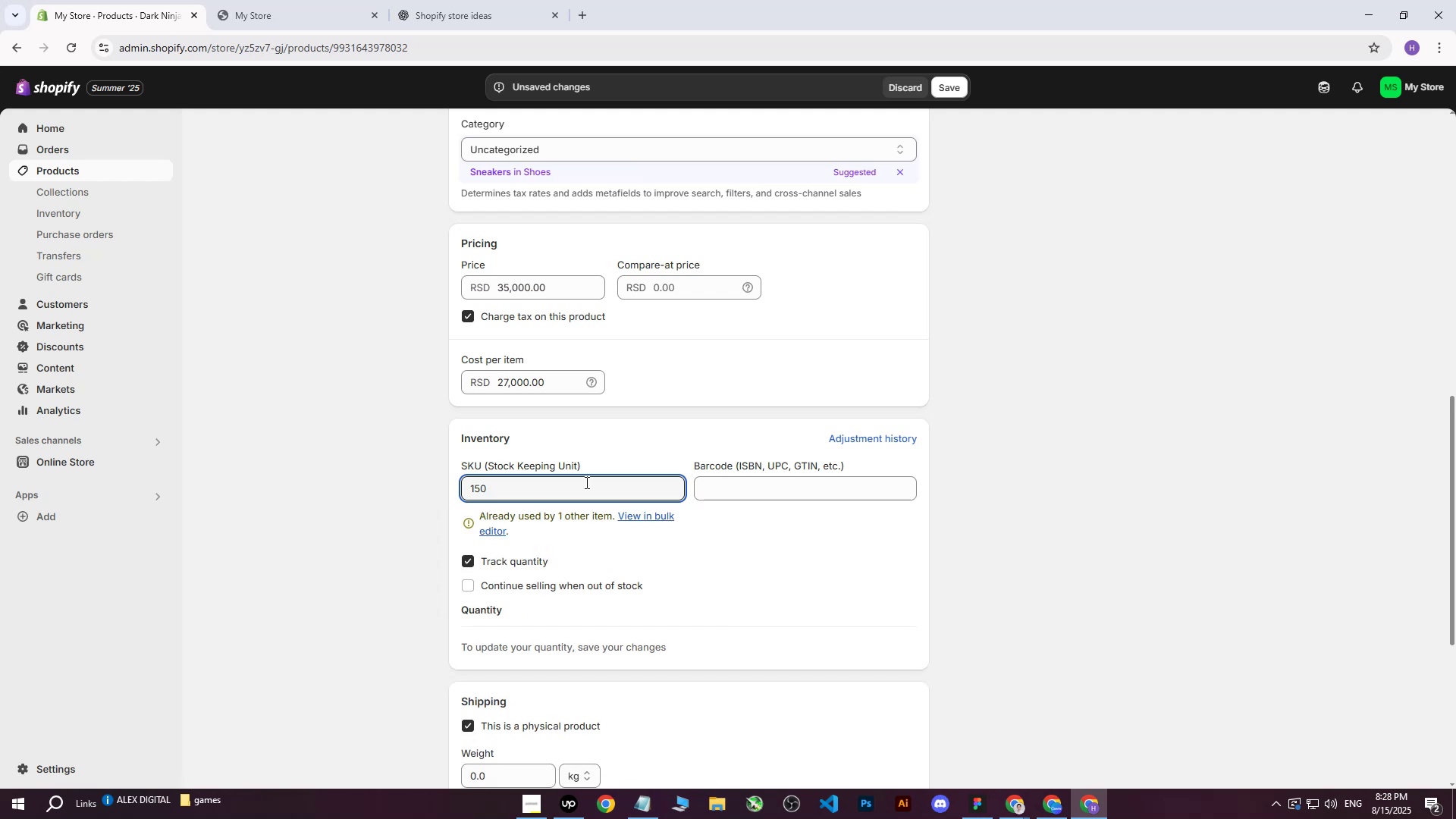 
wait(7.03)
 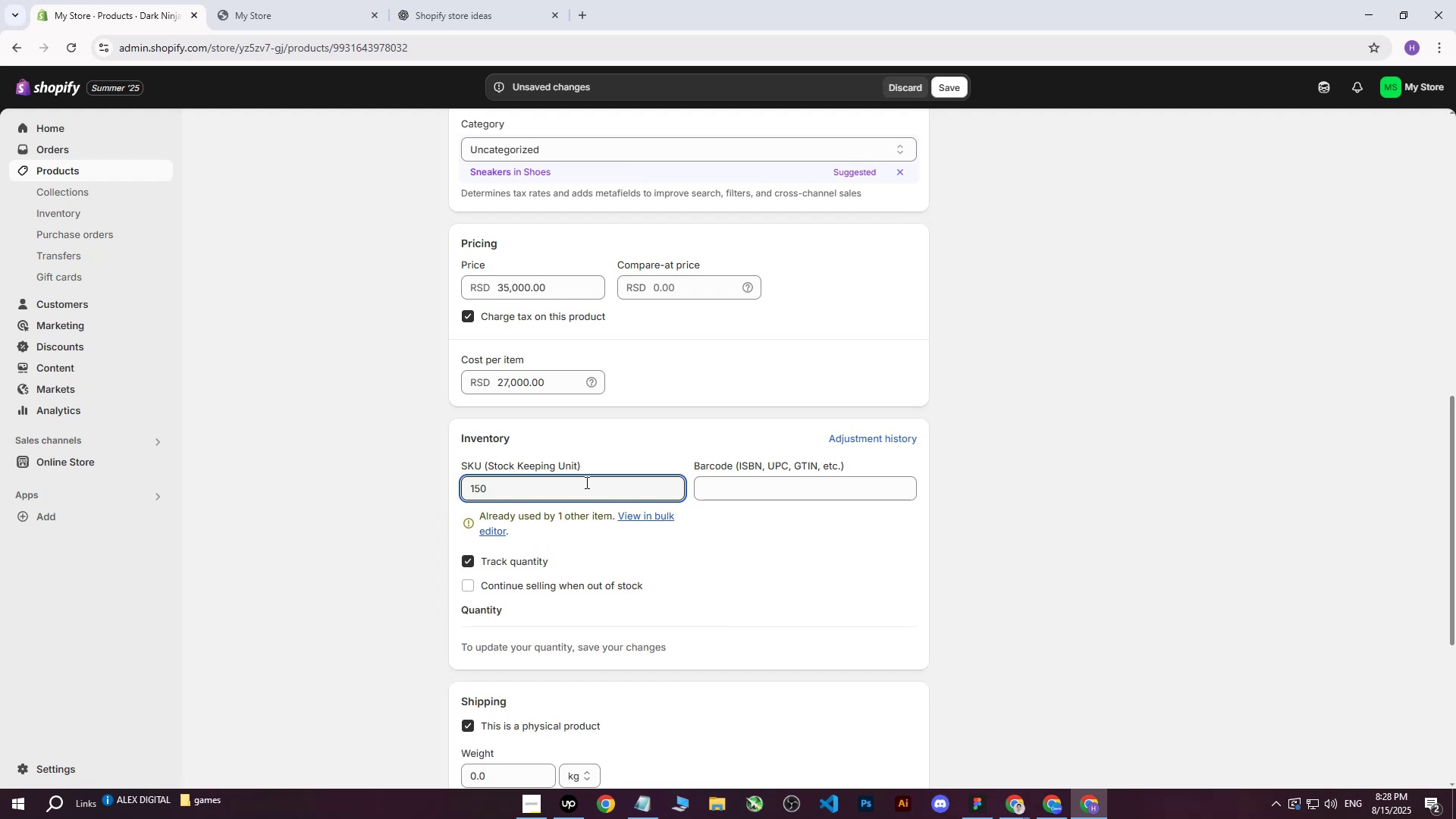 
left_click([343, 445])
 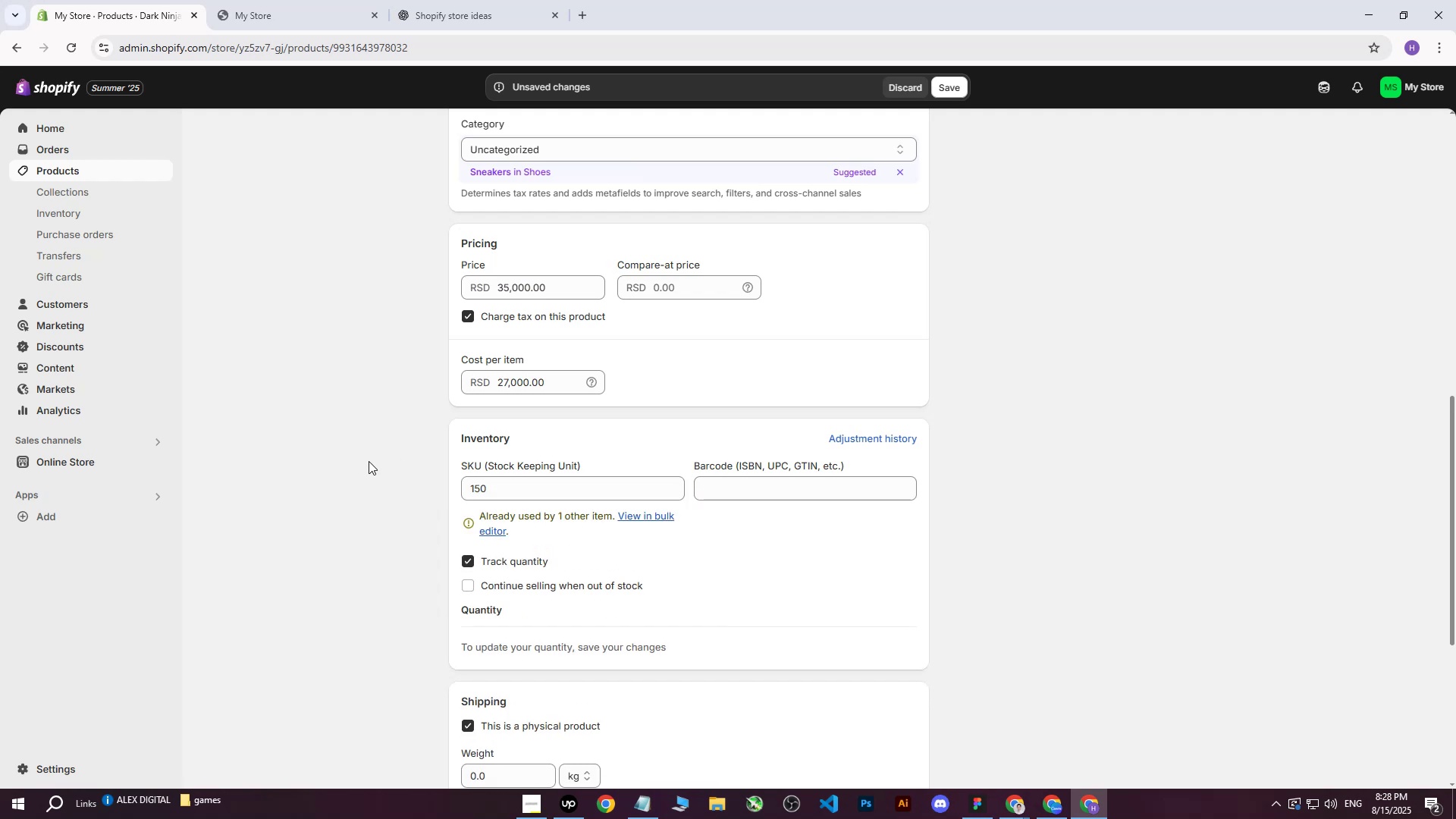 
scroll: coordinate [383, 372], scroll_direction: down, amount: 4.0
 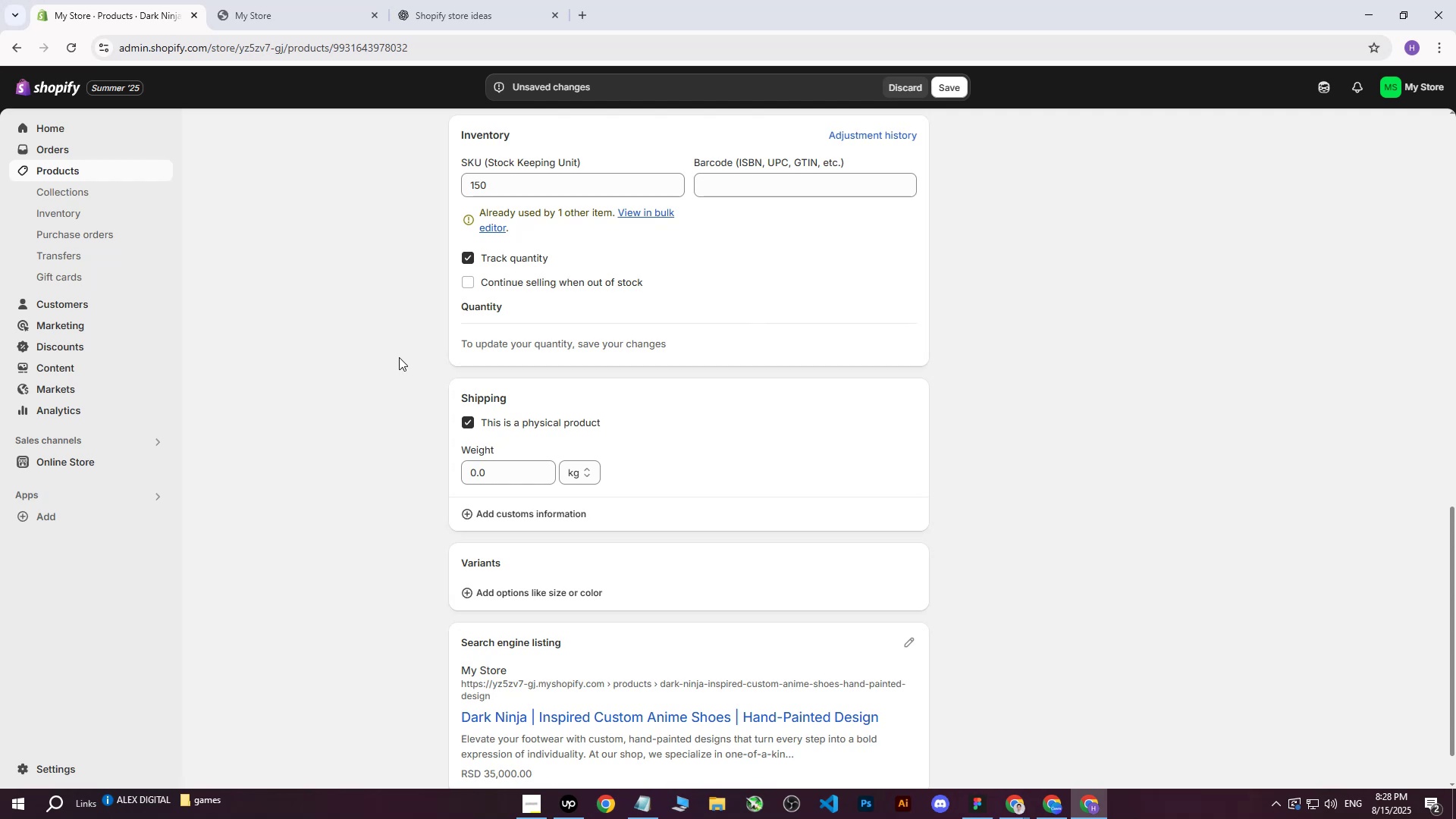 
scroll: coordinate [520, 446], scroll_direction: up, amount: 15.0
 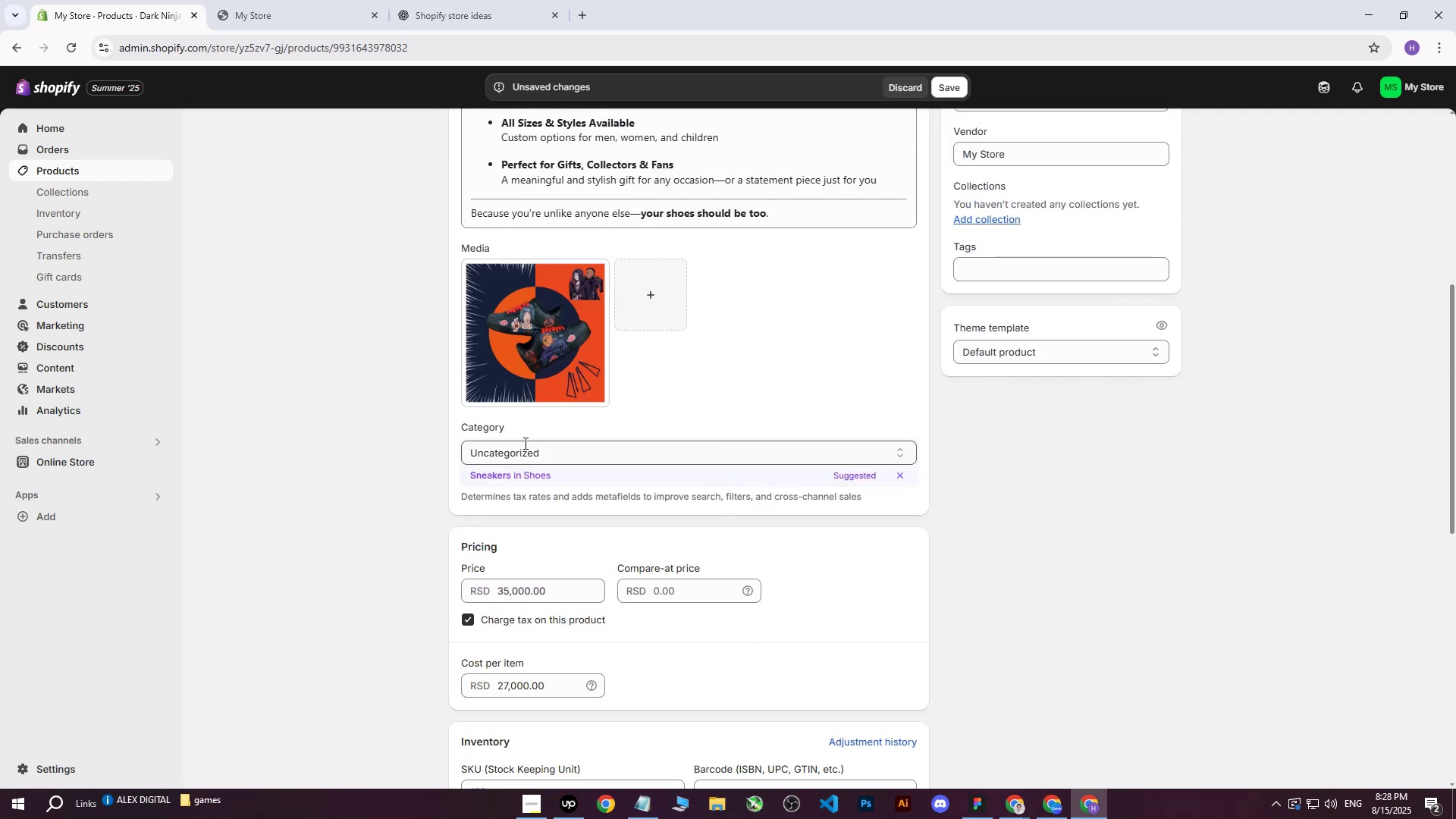 
scroll: coordinate [521, 451], scroll_direction: down, amount: 16.0
 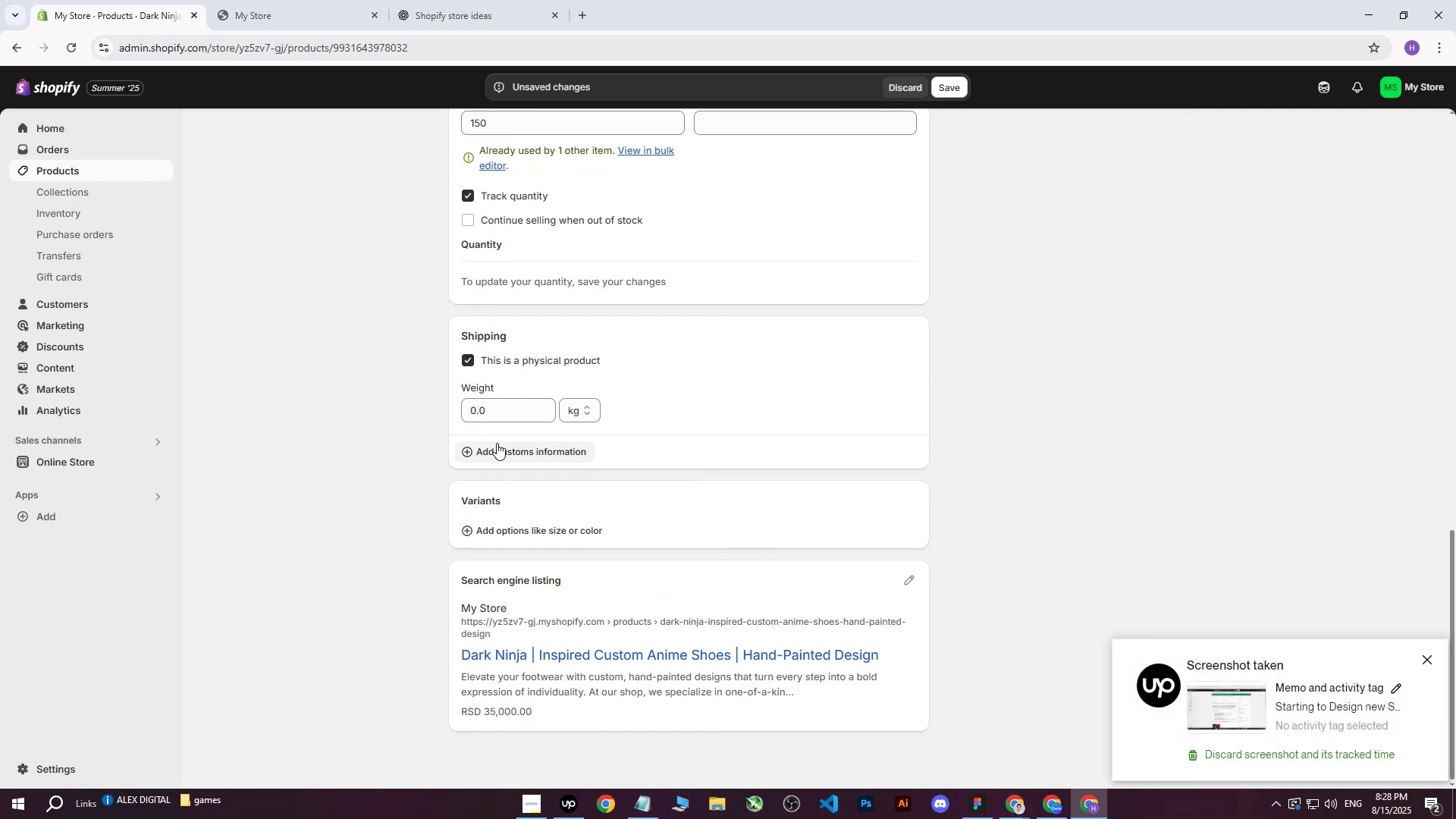 
left_click([498, 415])
 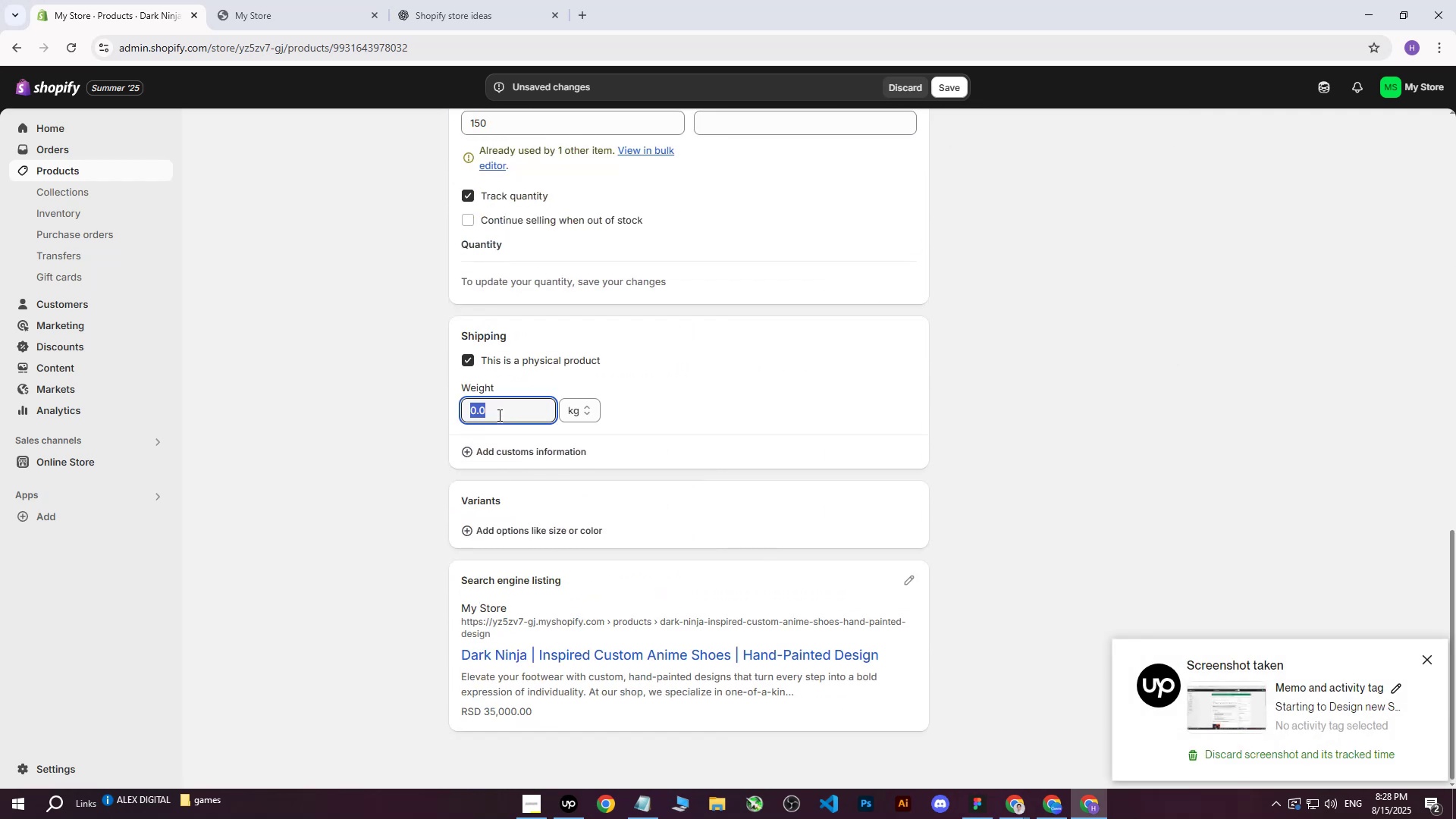 
type(10)
 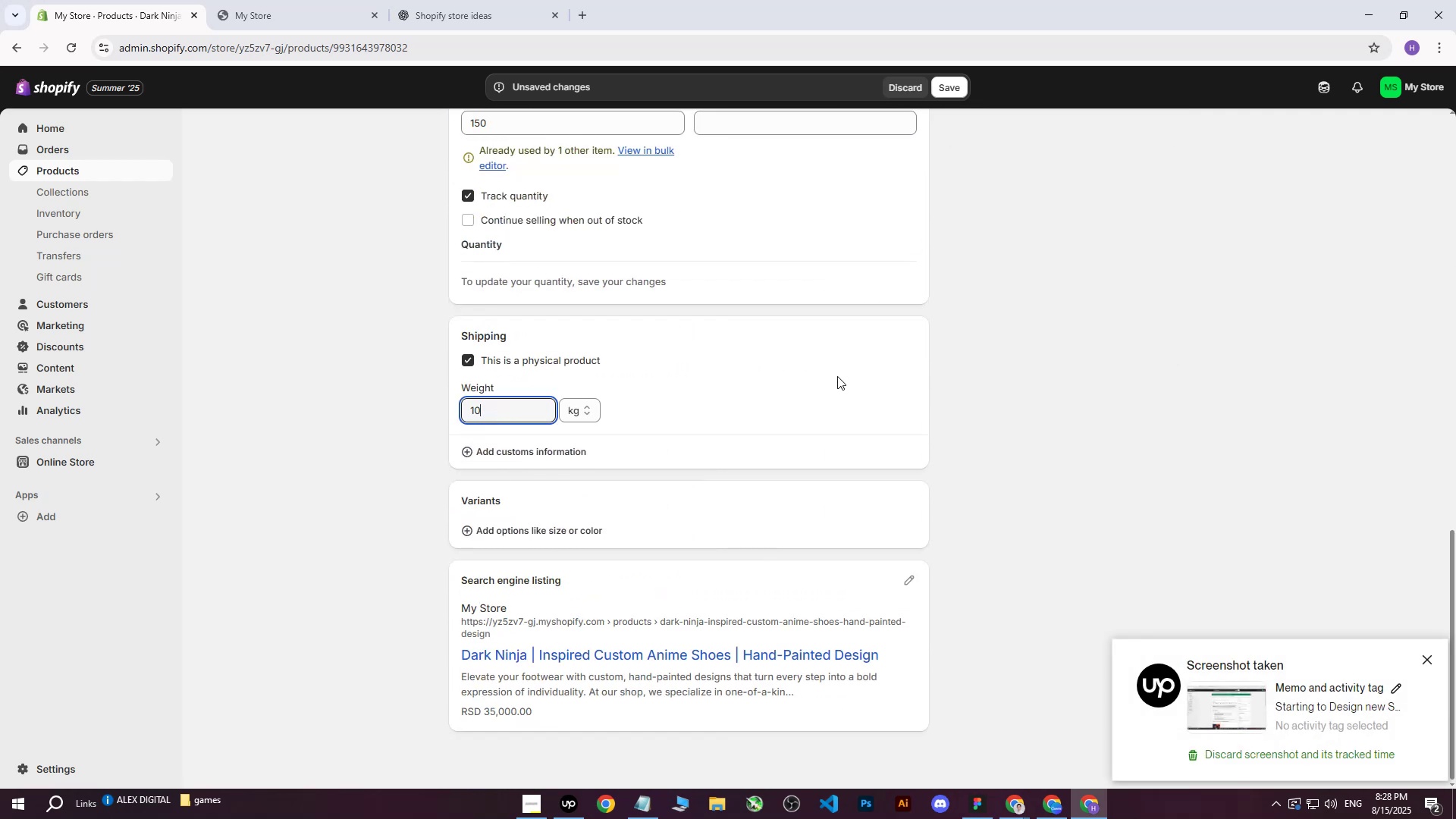 
left_click([840, 374])
 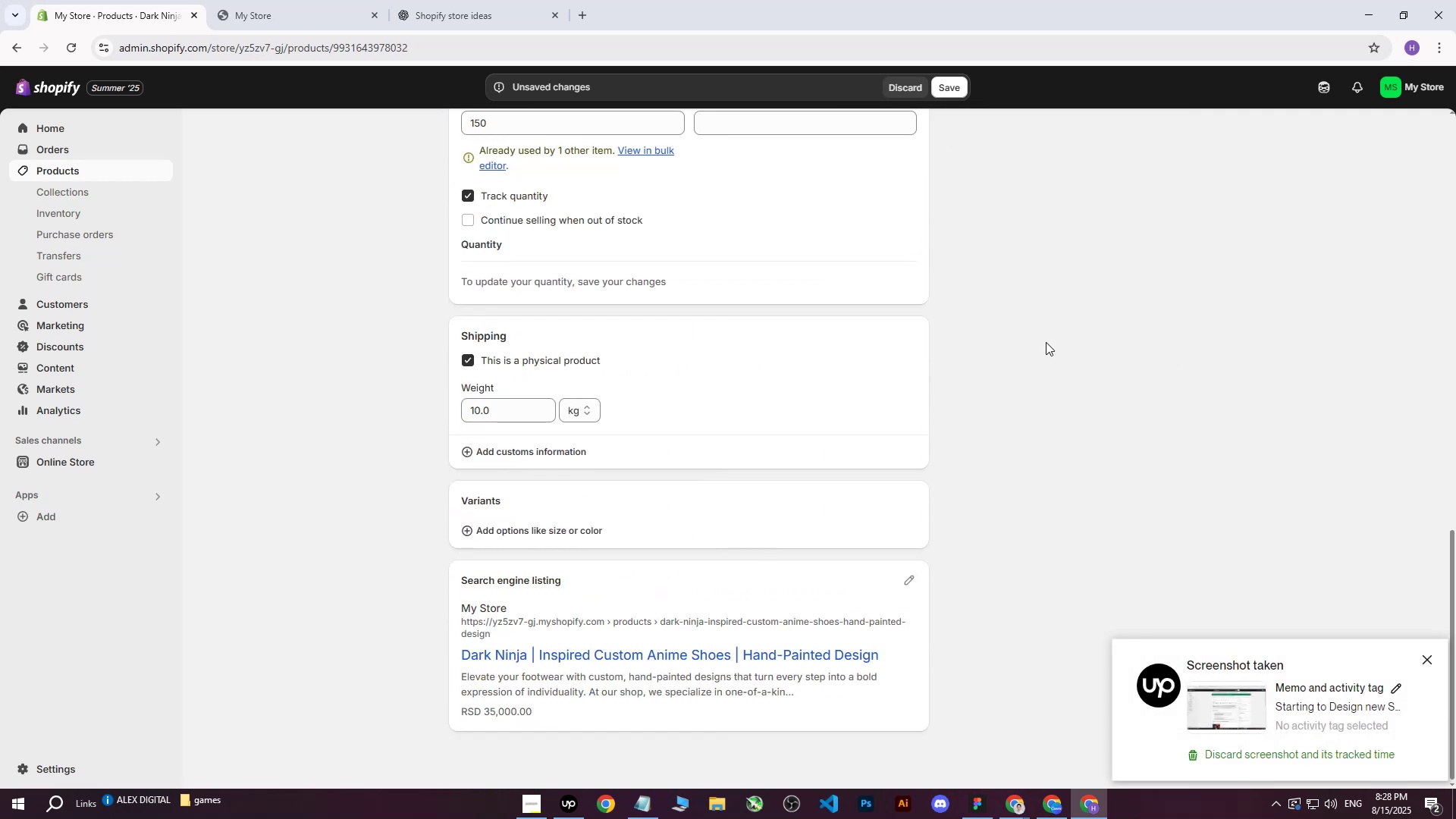 
left_click([1046, 342])
 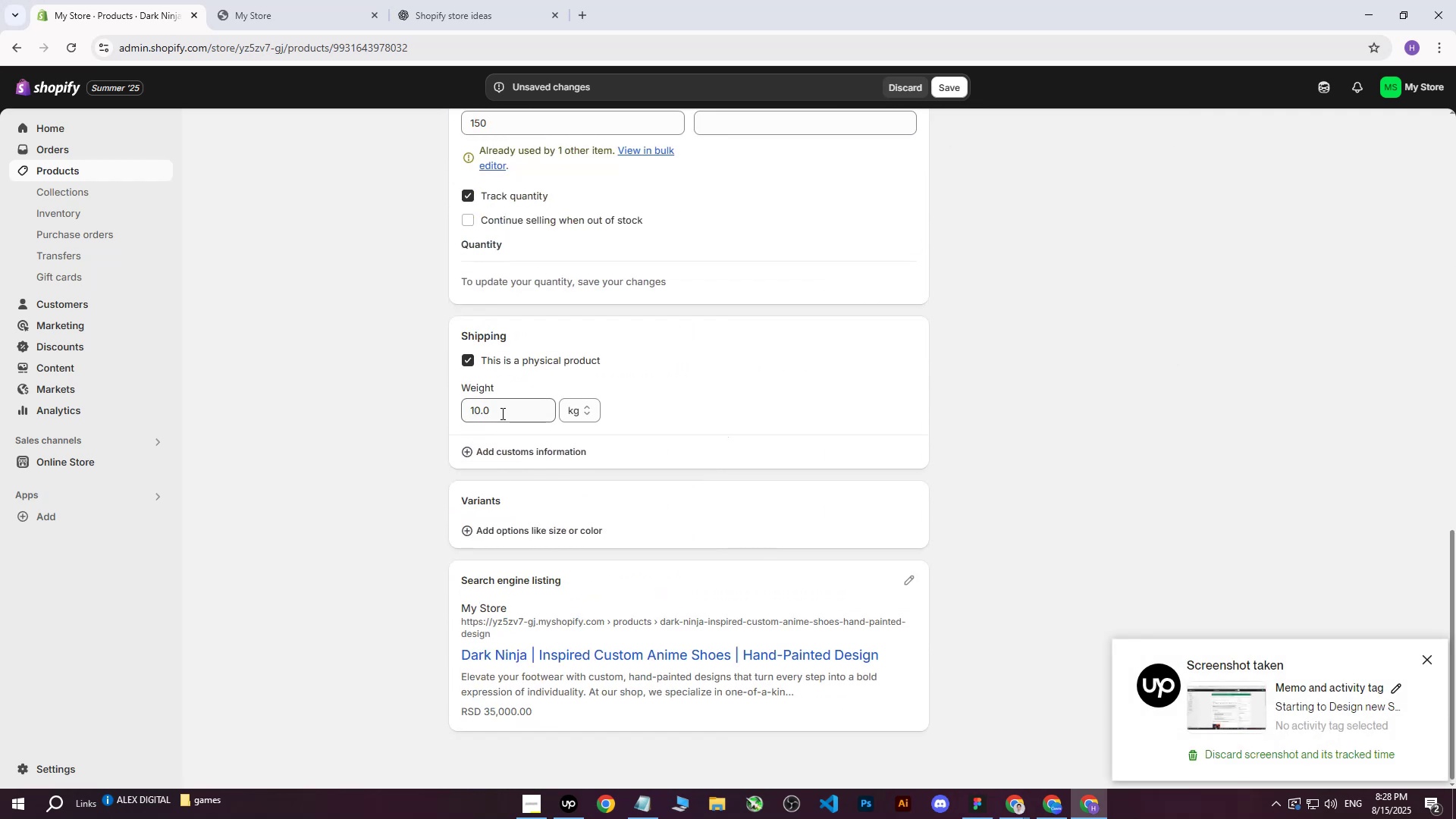 
left_click([501, 413])
 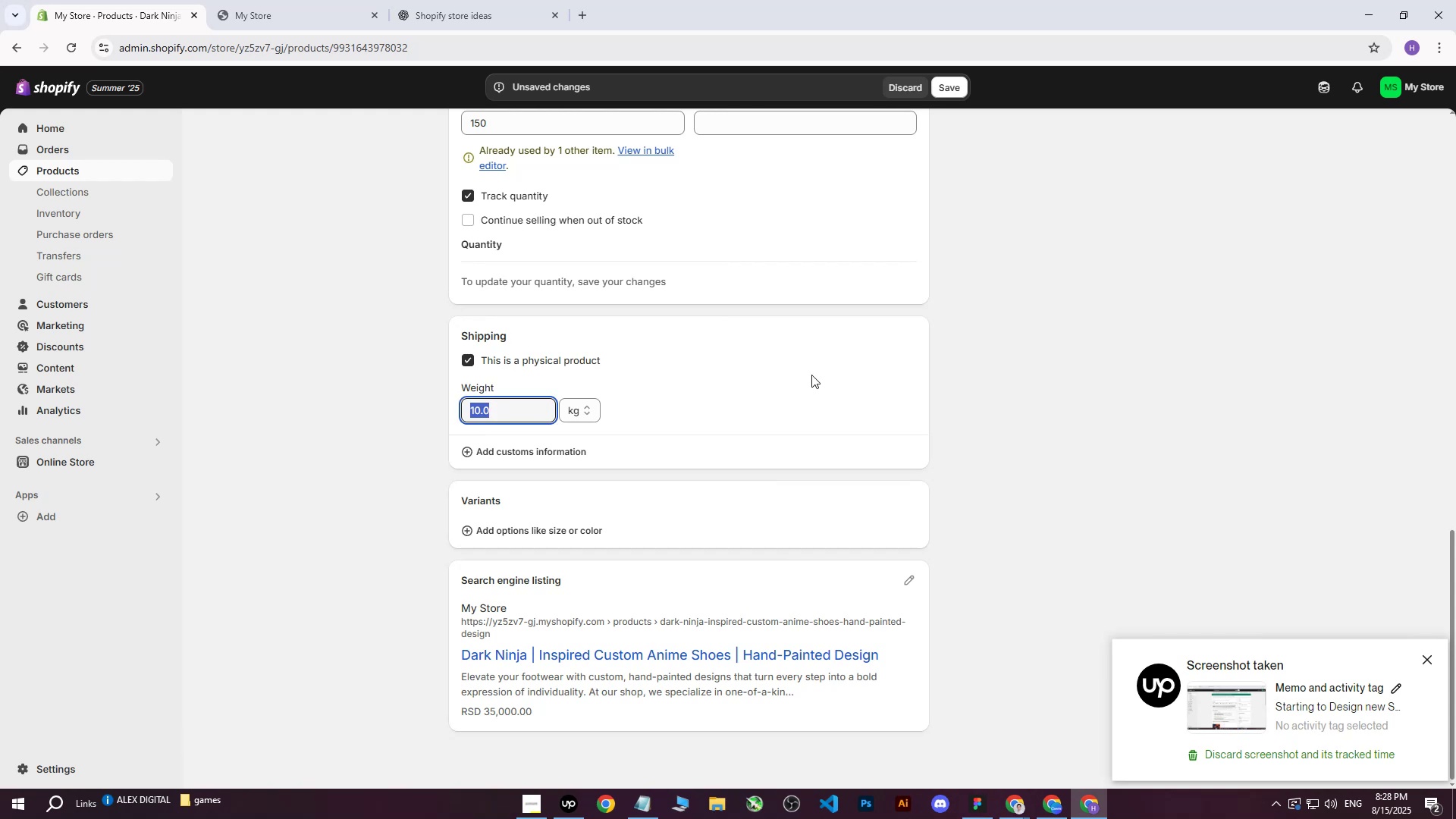 
left_click([996, 355])
 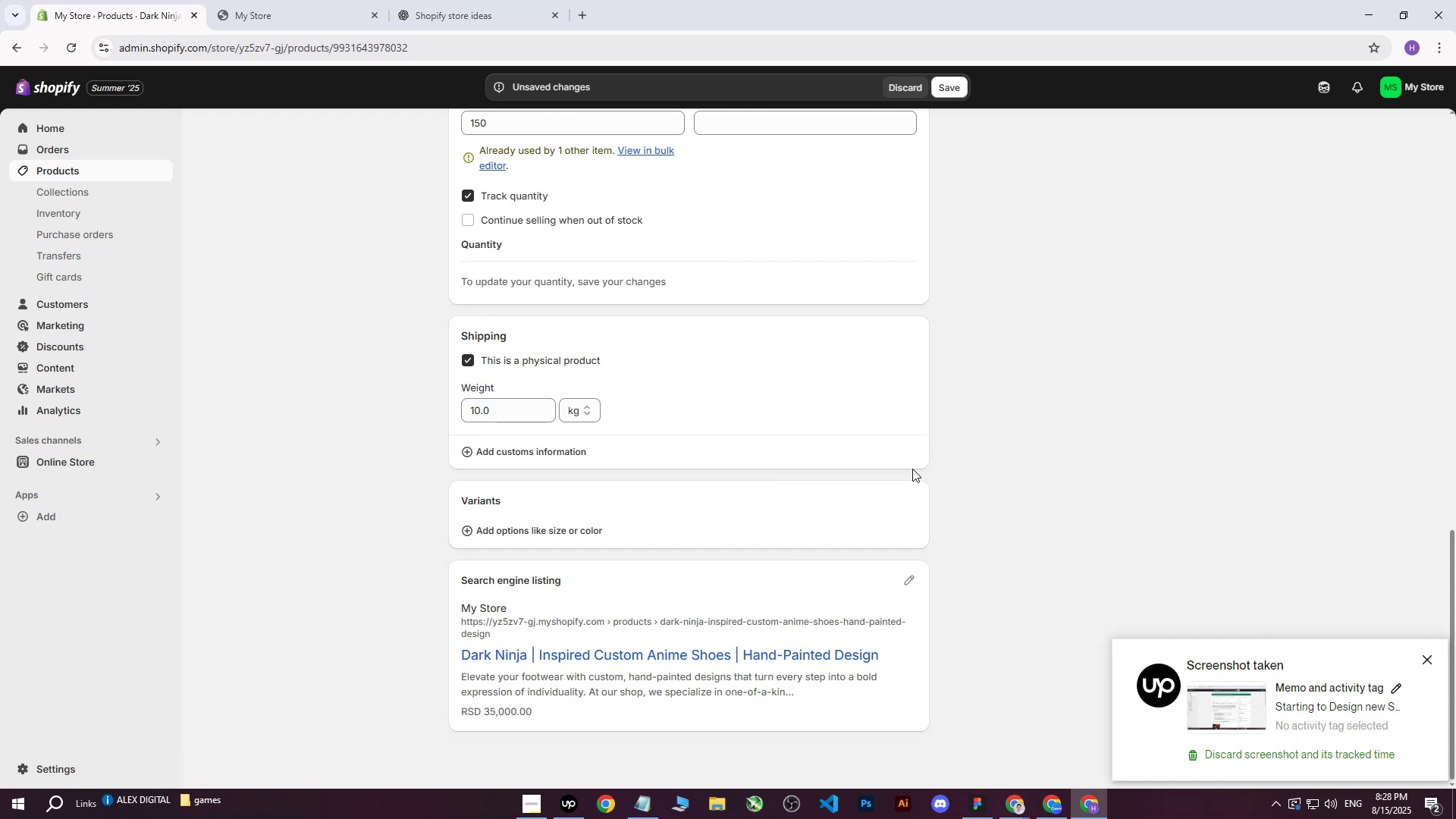 
scroll: coordinate [850, 482], scroll_direction: up, amount: 16.0
 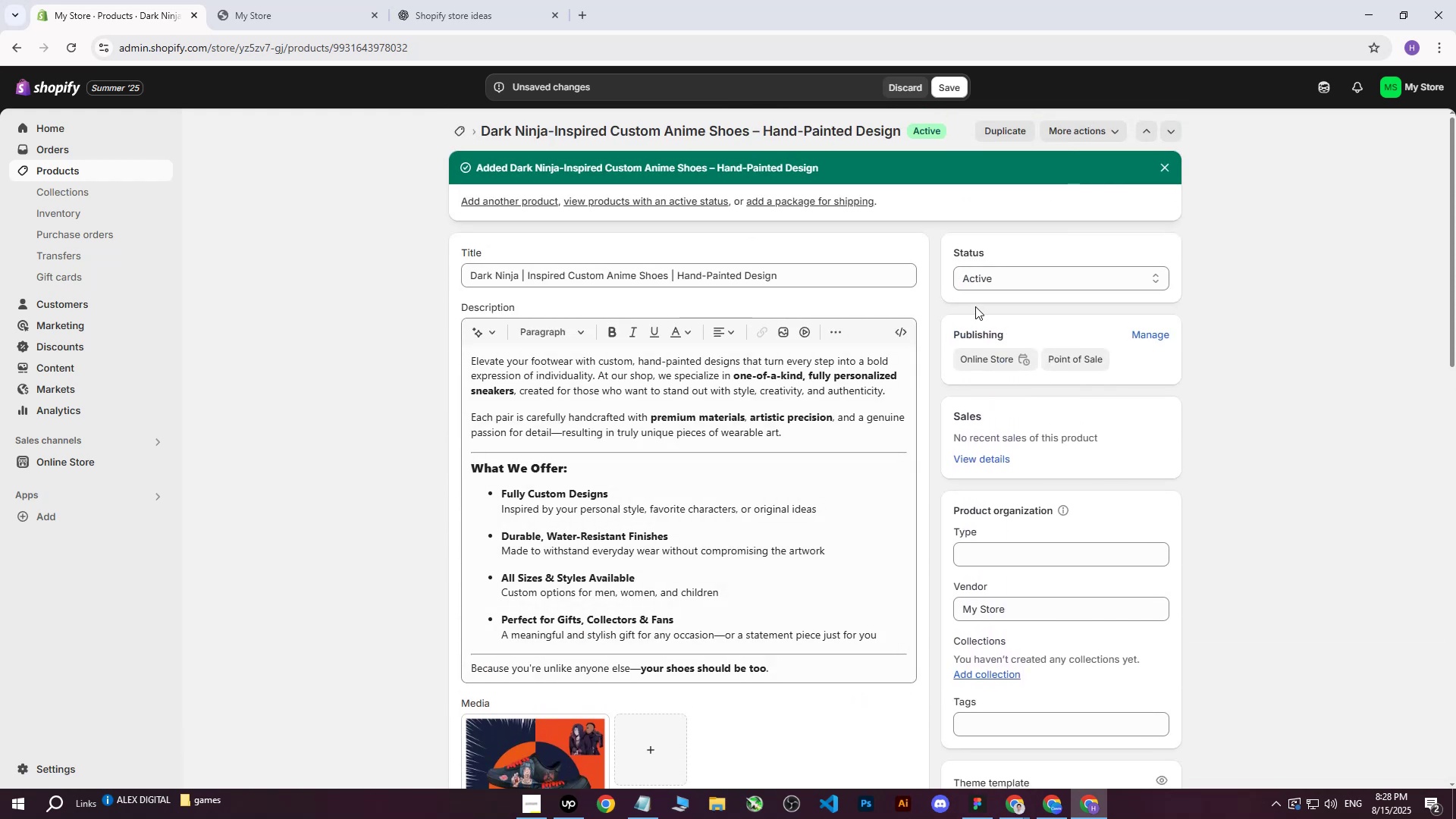 
scroll: coordinate [836, 426], scroll_direction: down, amount: 3.0
 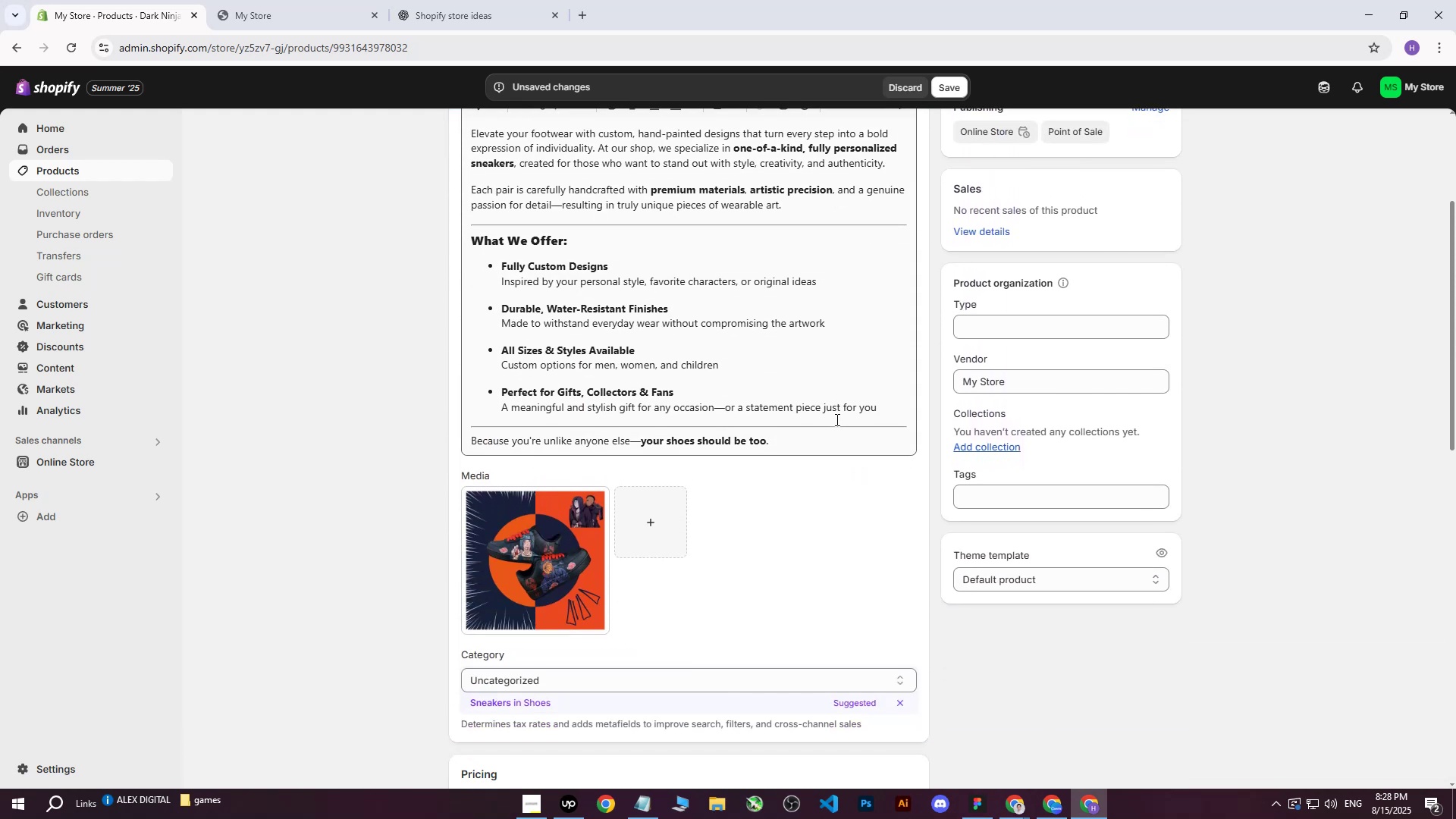 
scroll: coordinate [835, 422], scroll_direction: up, amount: 5.0
 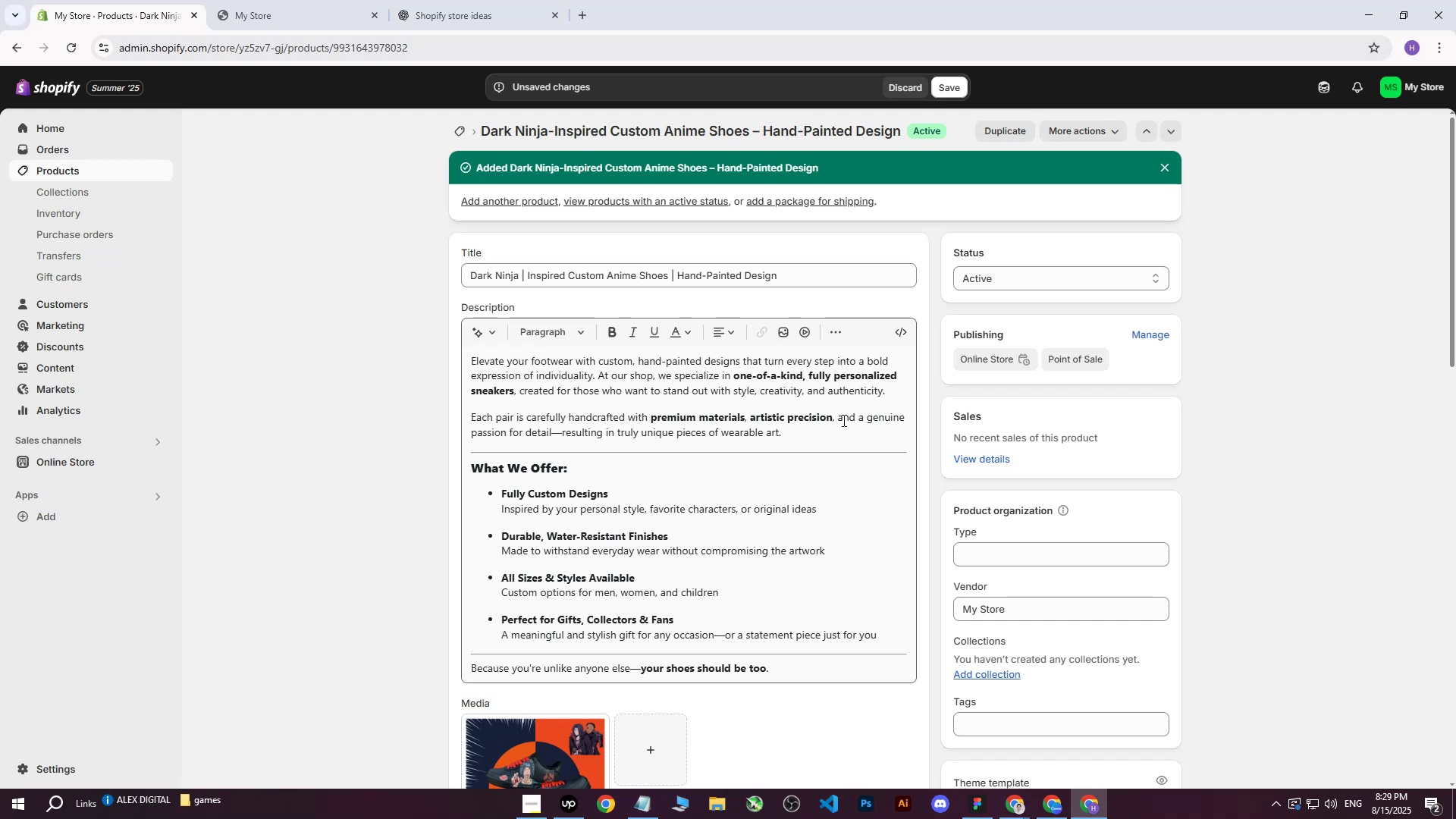 
scroll: coordinate [843, 425], scroll_direction: down, amount: 1.0
 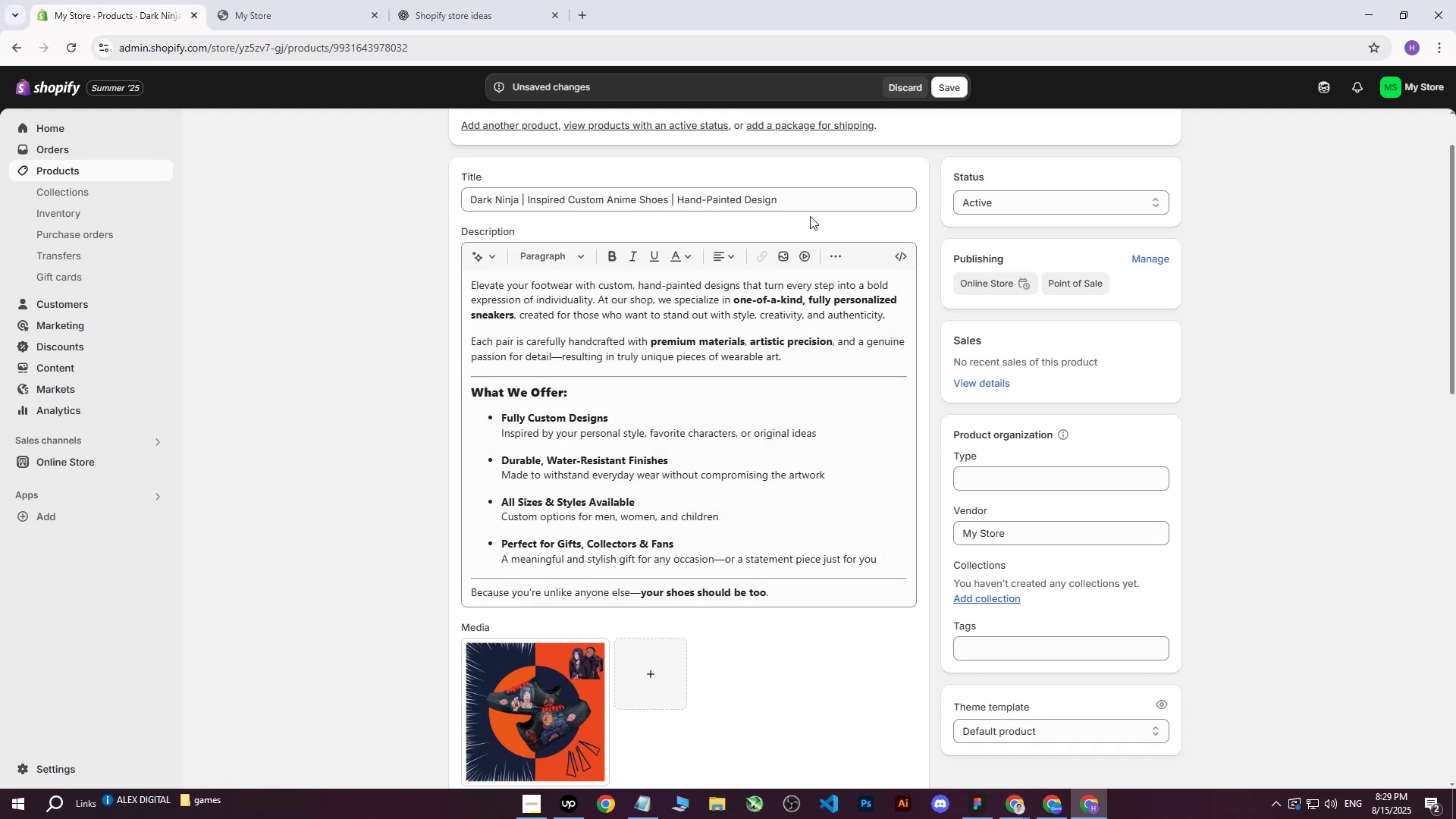 
left_click_drag(start_coordinate=[812, 207], to_coordinate=[422, 201])
 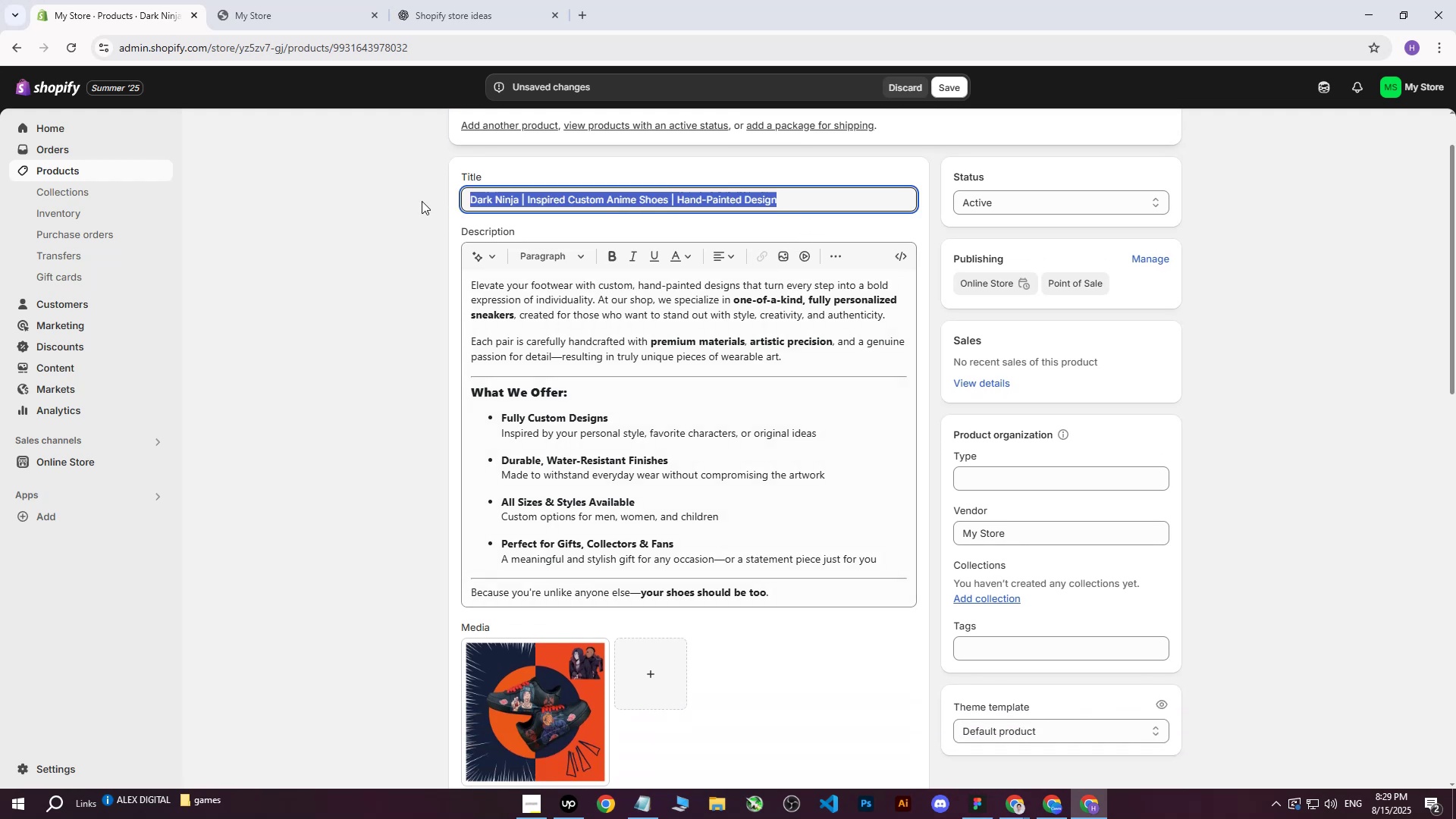 
key(Control+ControlLeft)
 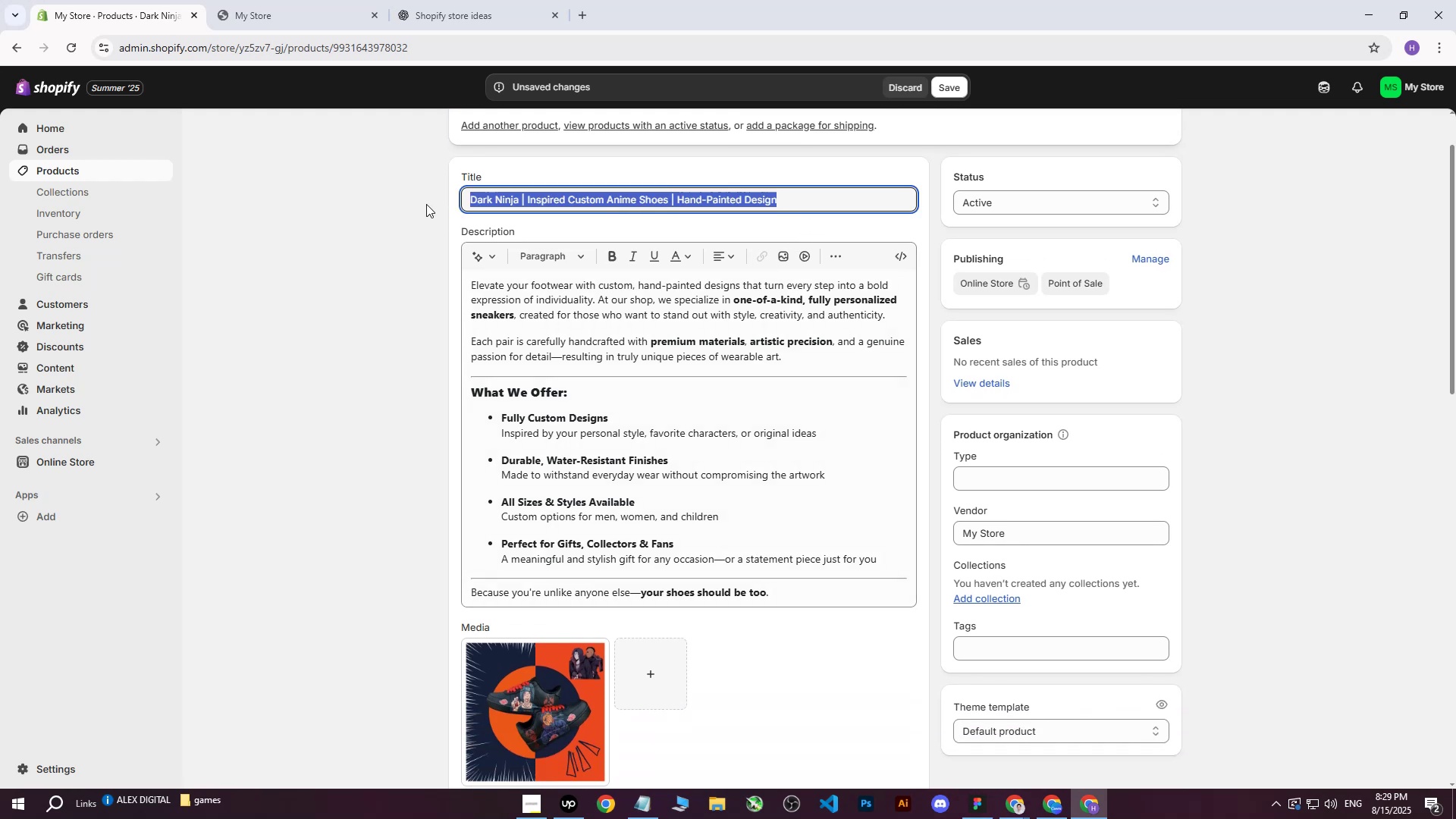 
key(Control+C)
 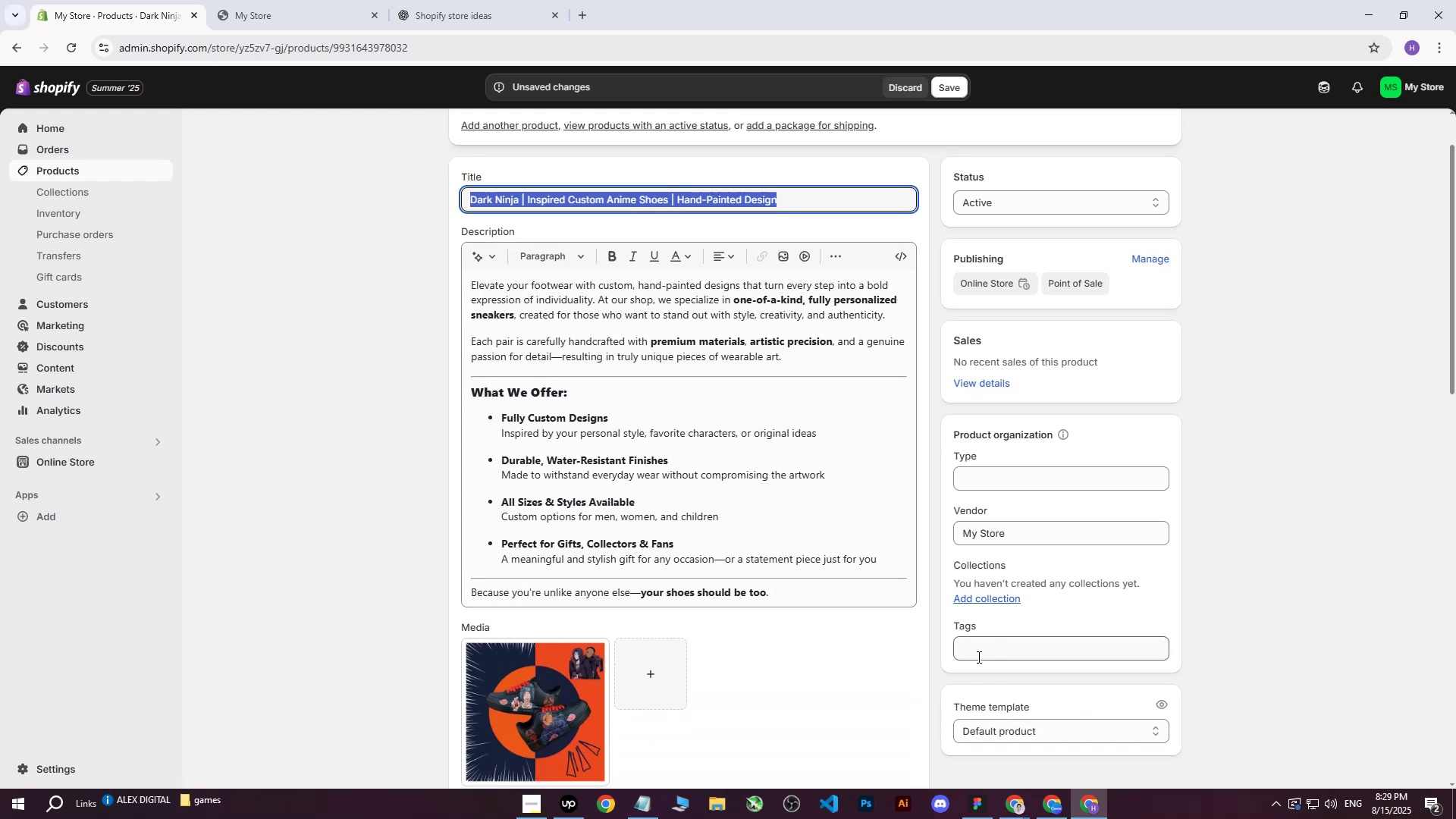 
left_click([981, 665])
 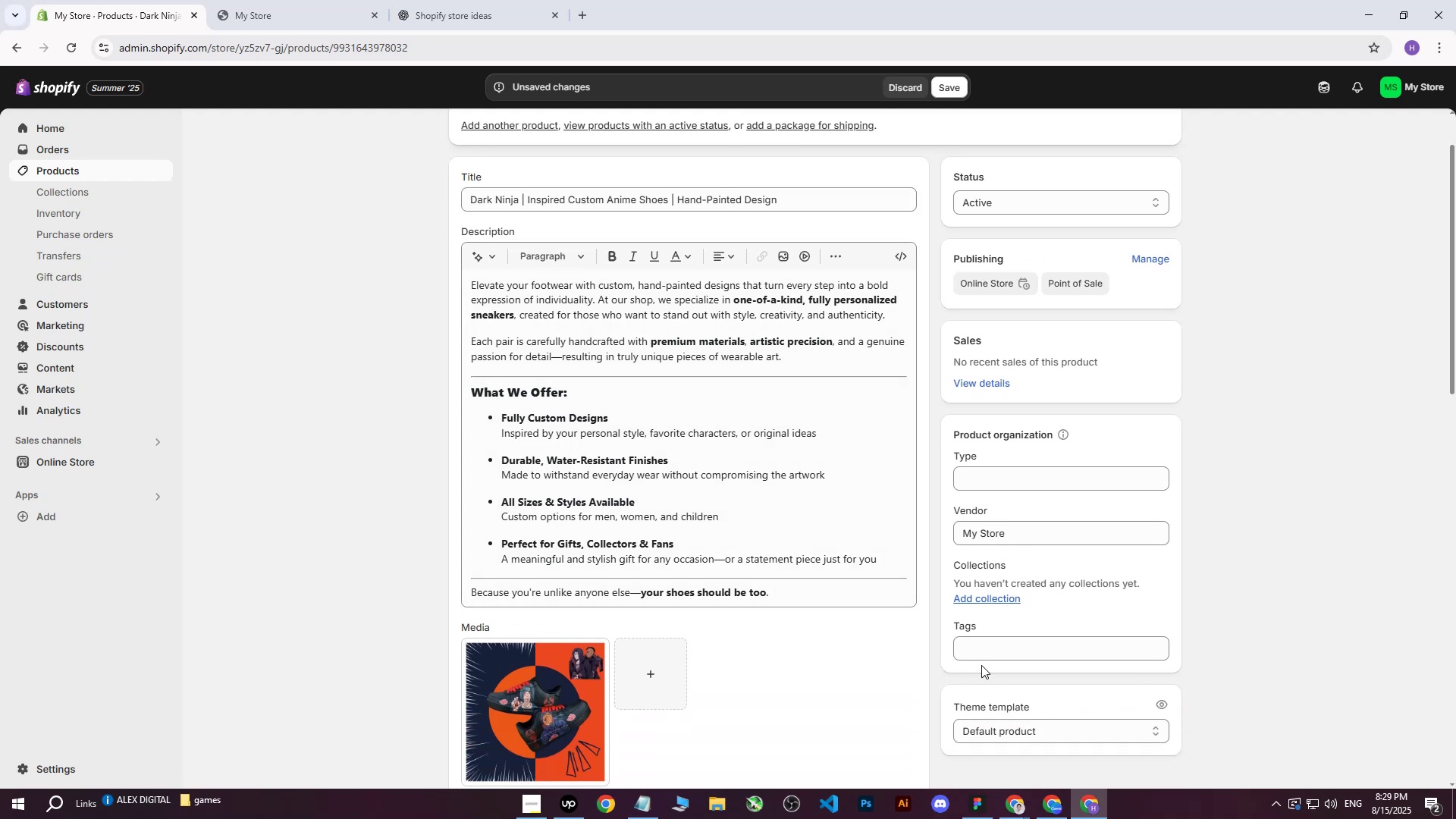 
double_click([984, 657])
 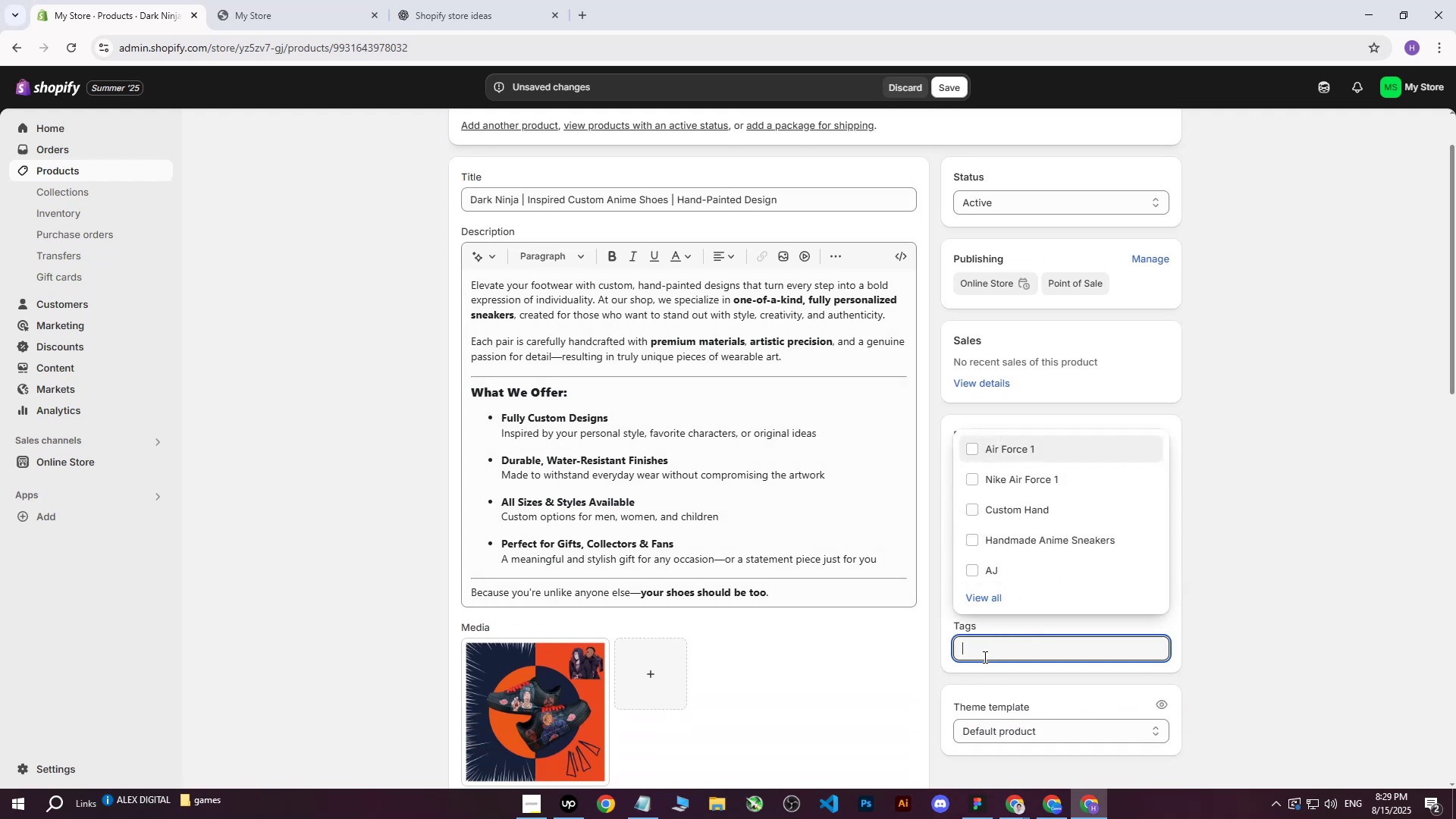 
key(Control+V)
 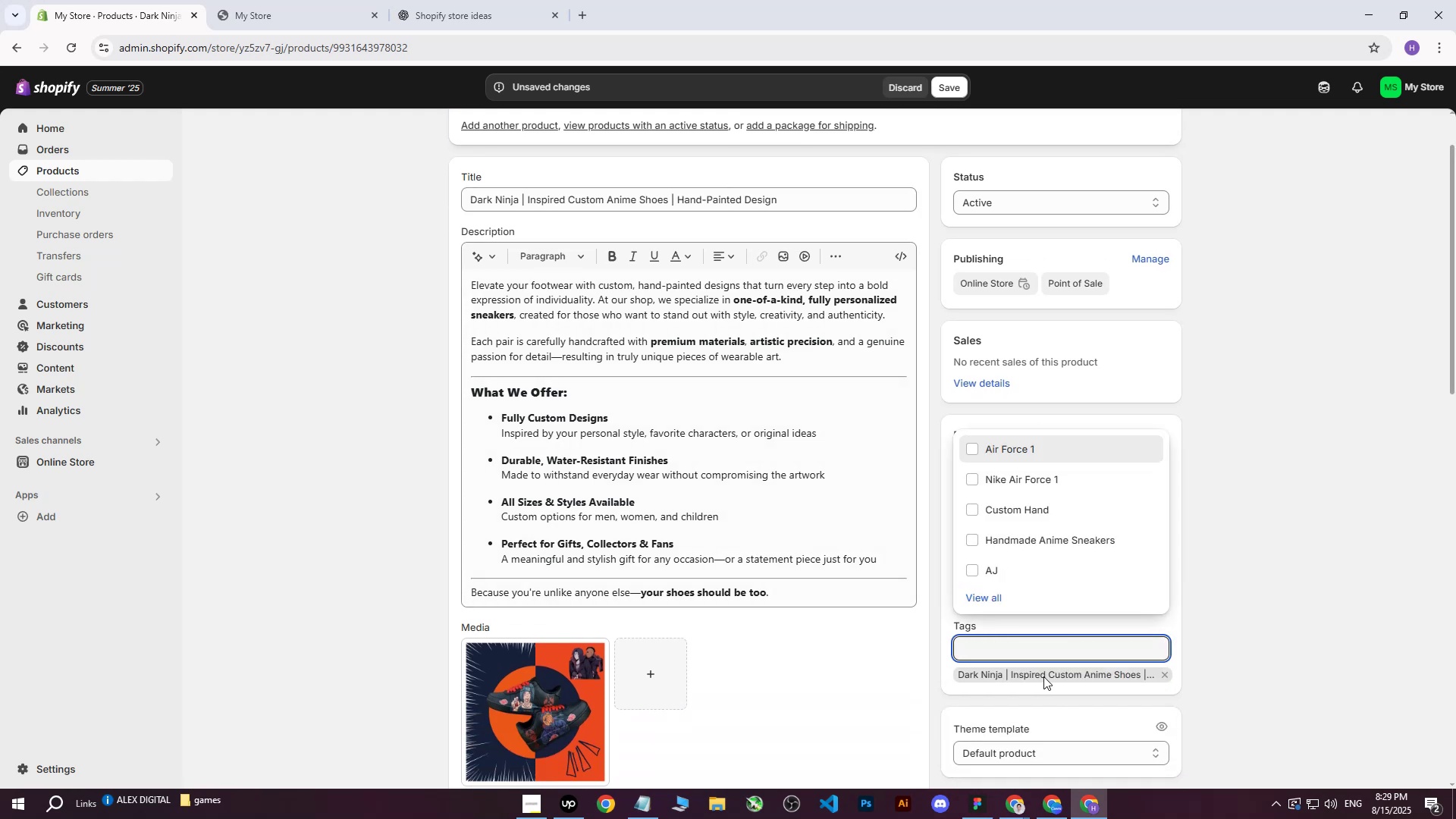 
double_click([1265, 416])
 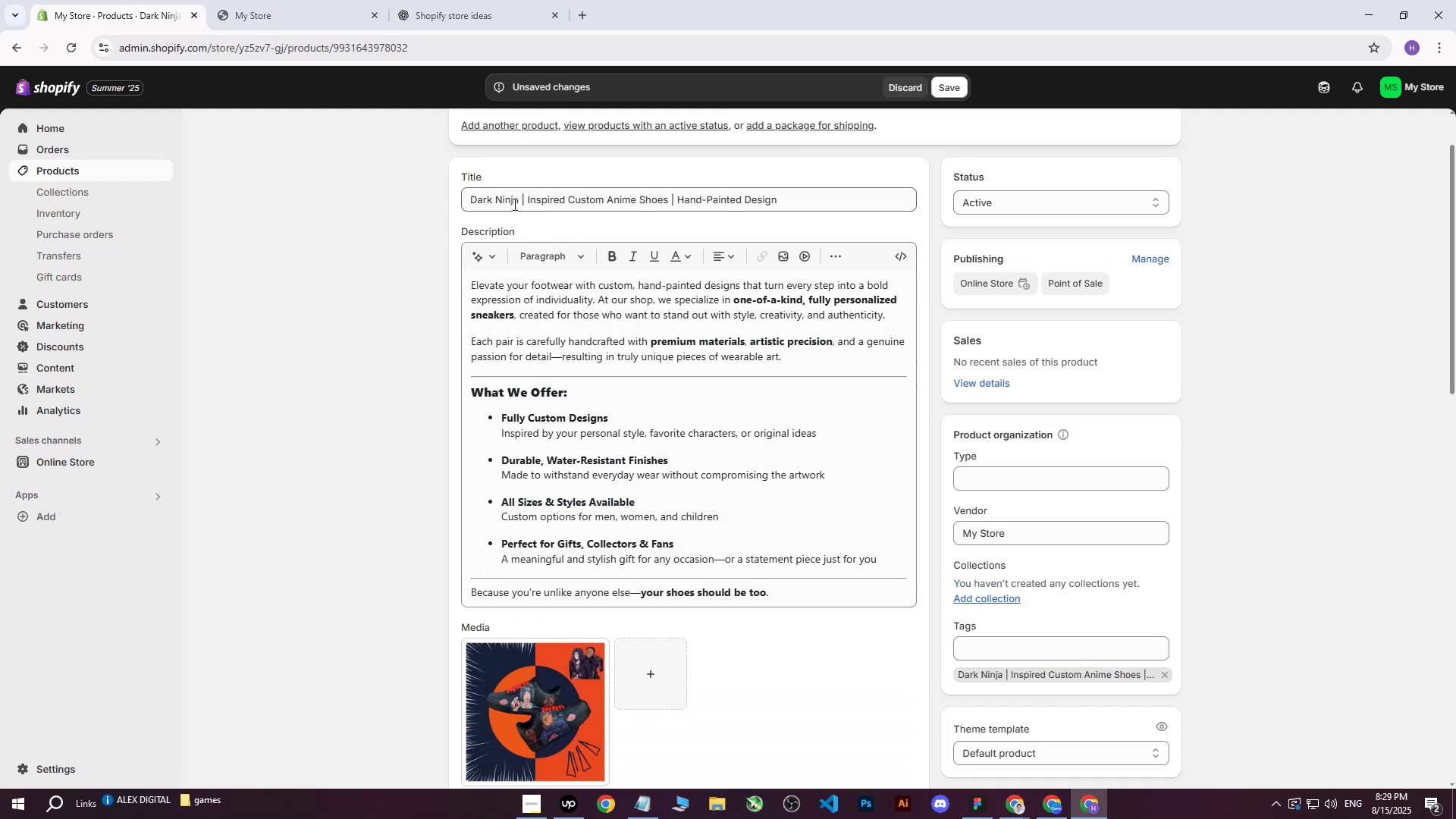 
left_click_drag(start_coordinate=[515, 204], to_coordinate=[465, 201])
 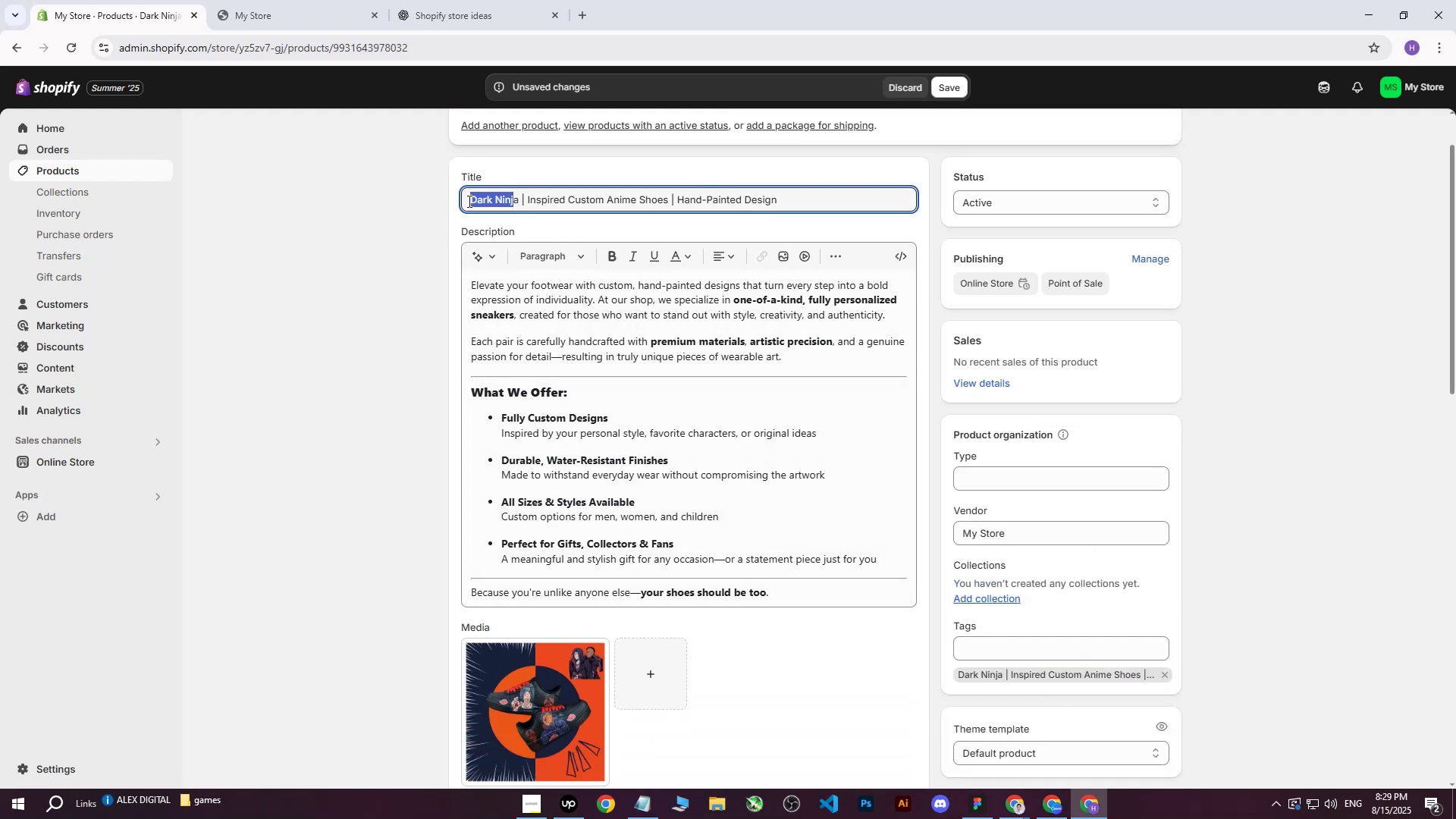 
left_click([468, 201])
 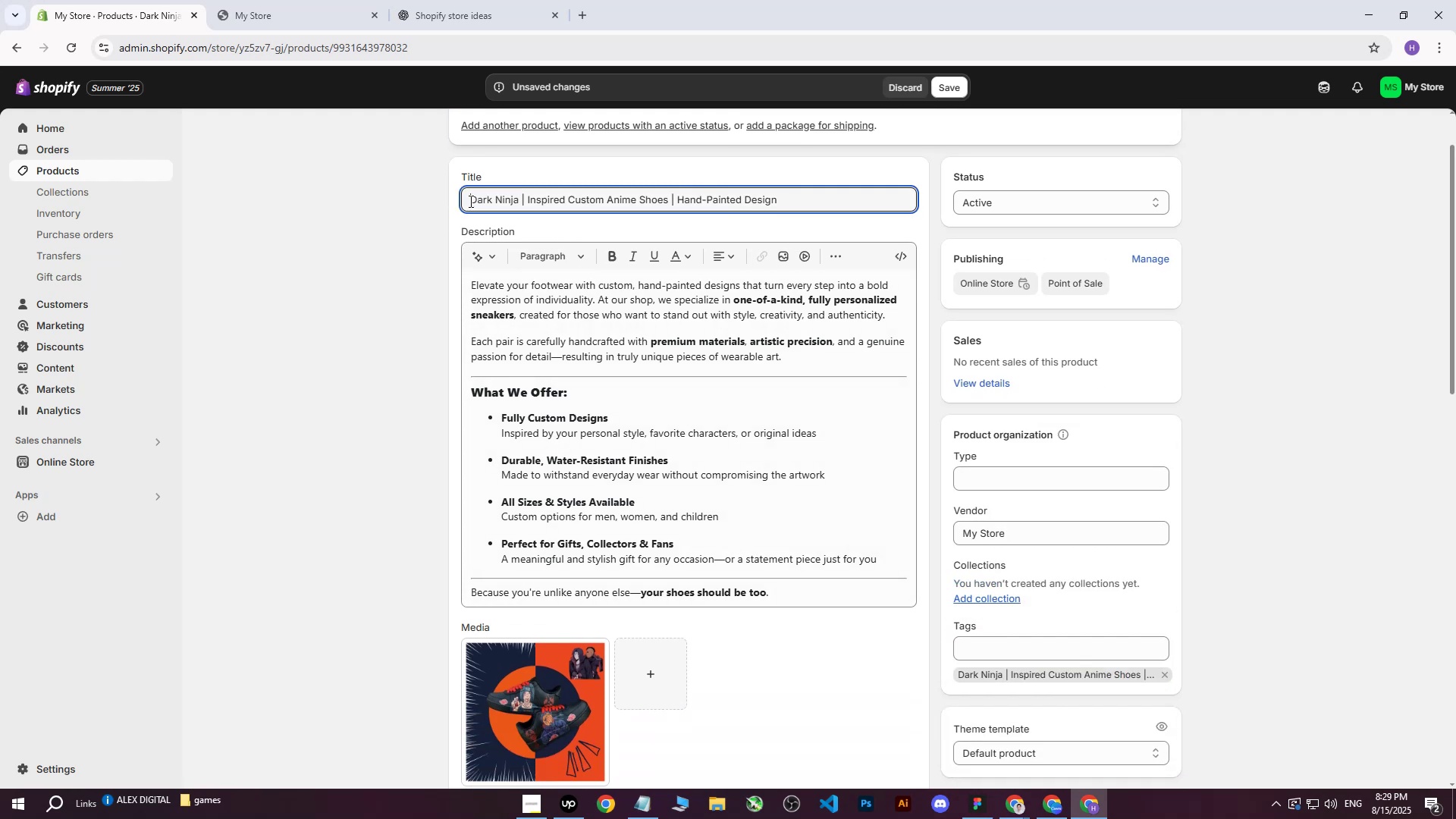 
left_click_drag(start_coordinate=[472, 198], to_coordinate=[516, 202])
 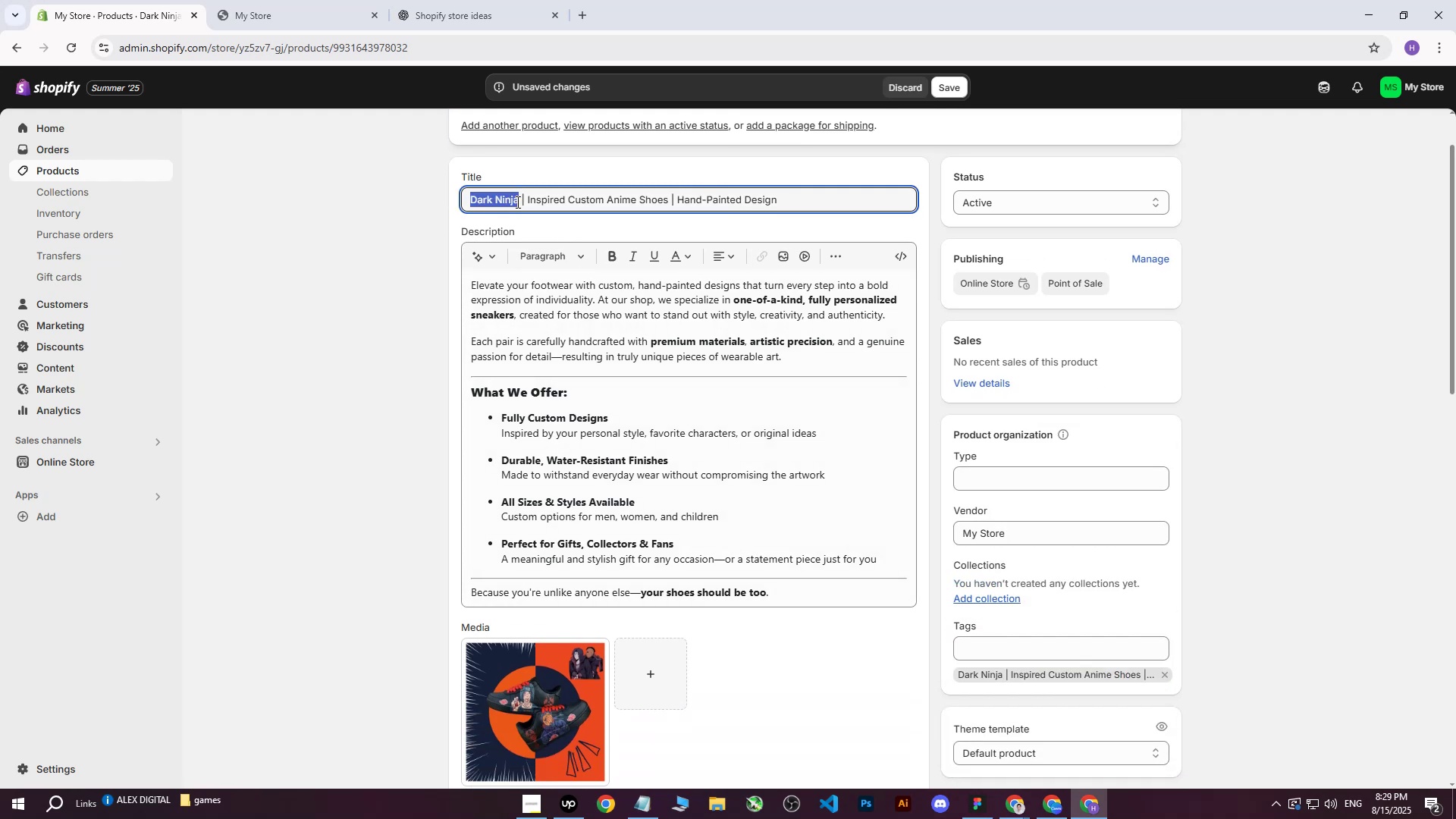 
key(Control+ControlLeft)
 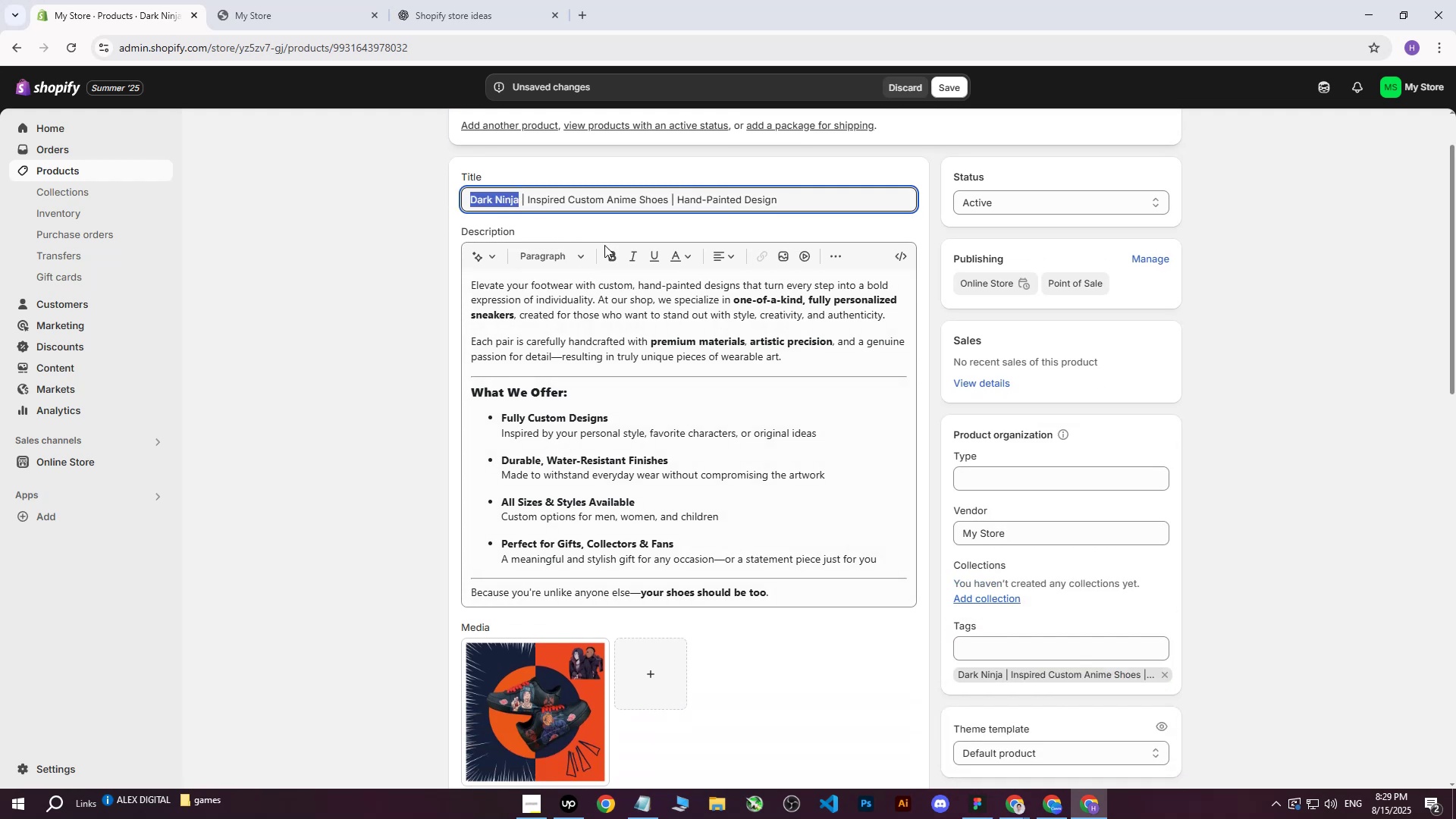 
key(Control+C)
 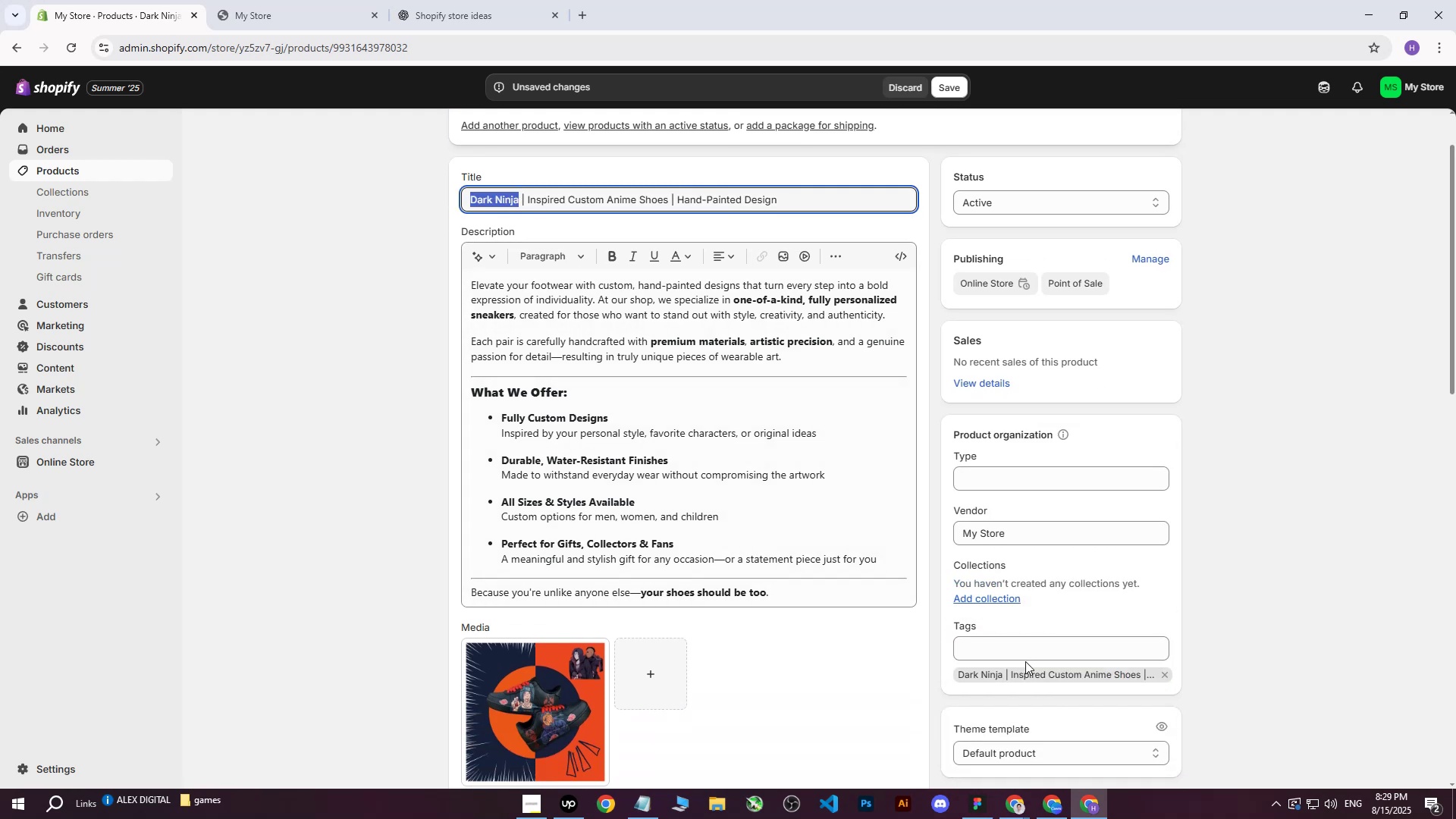 
left_click([1000, 635])
 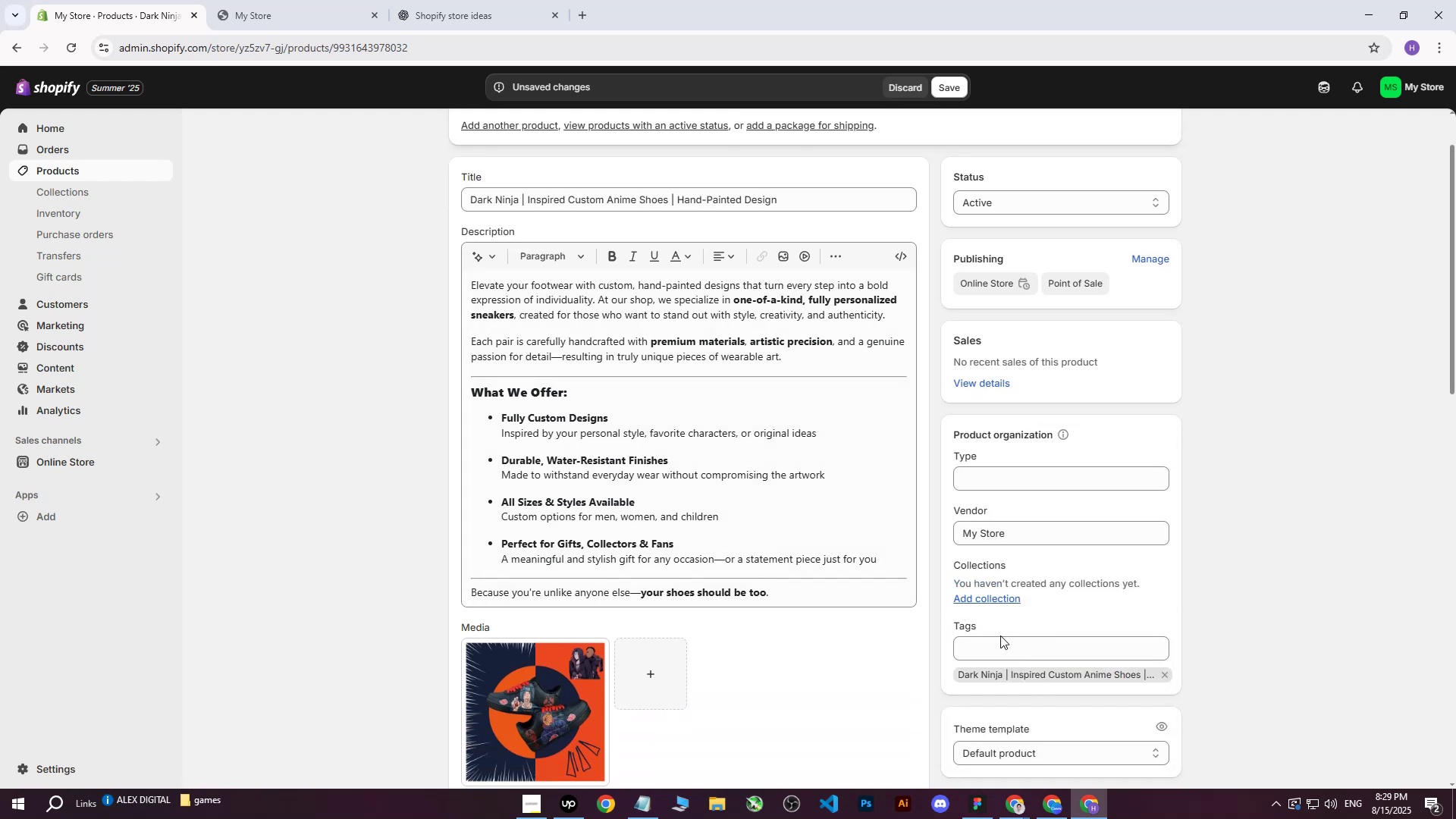 
double_click([998, 649])
 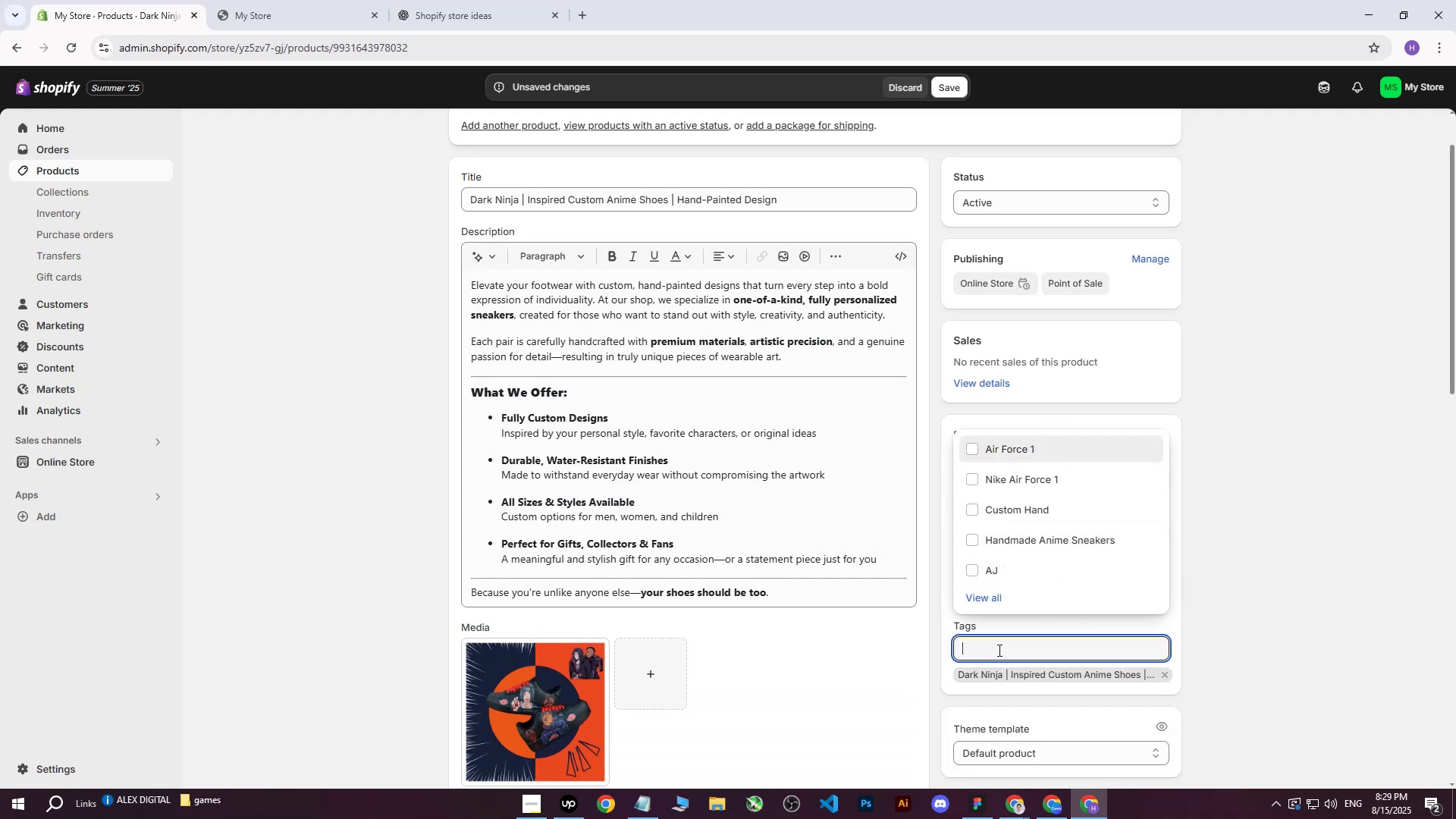 
key(Control+V)
 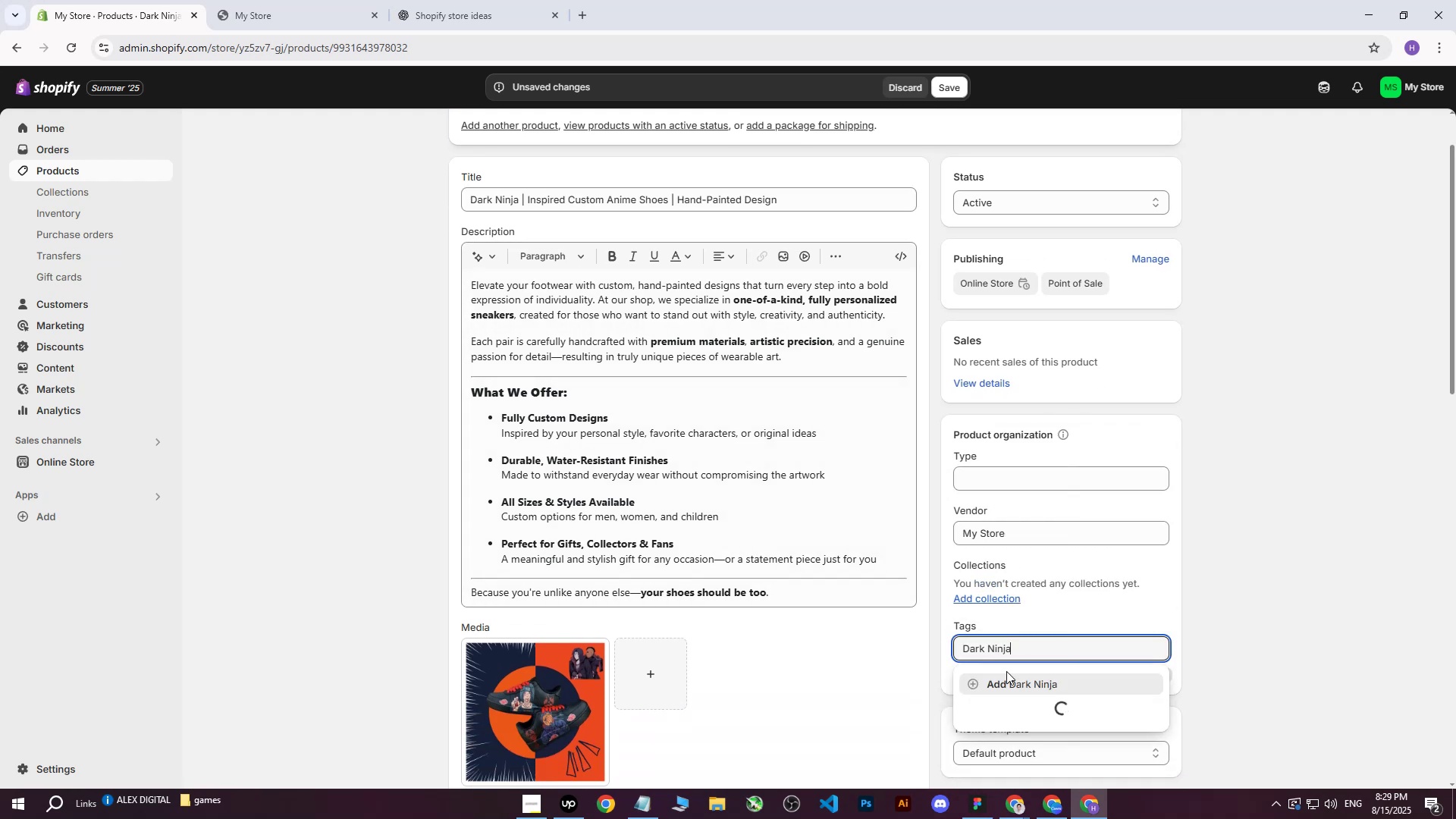 
left_click([1012, 682])
 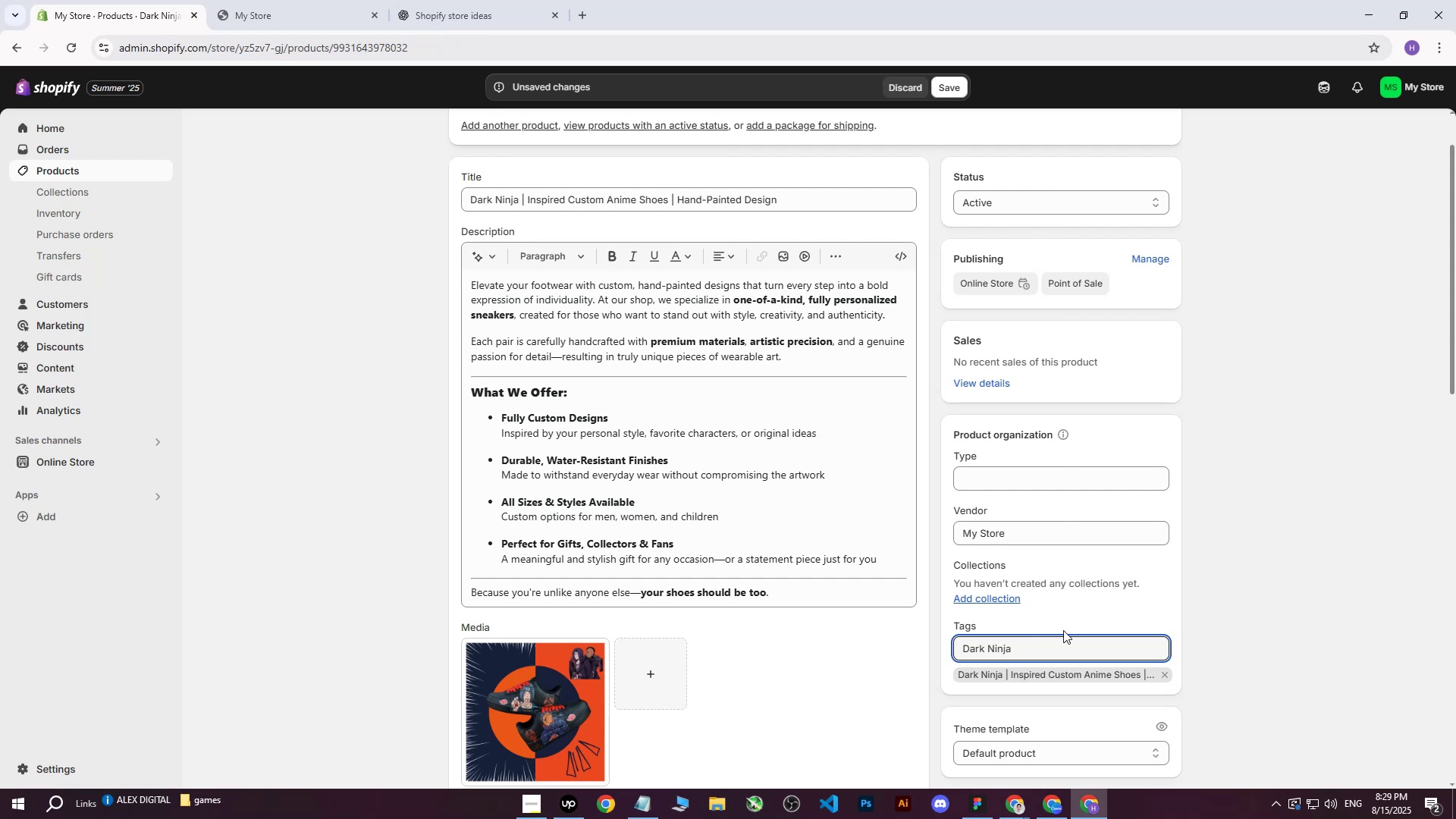 
left_click([1037, 644])
 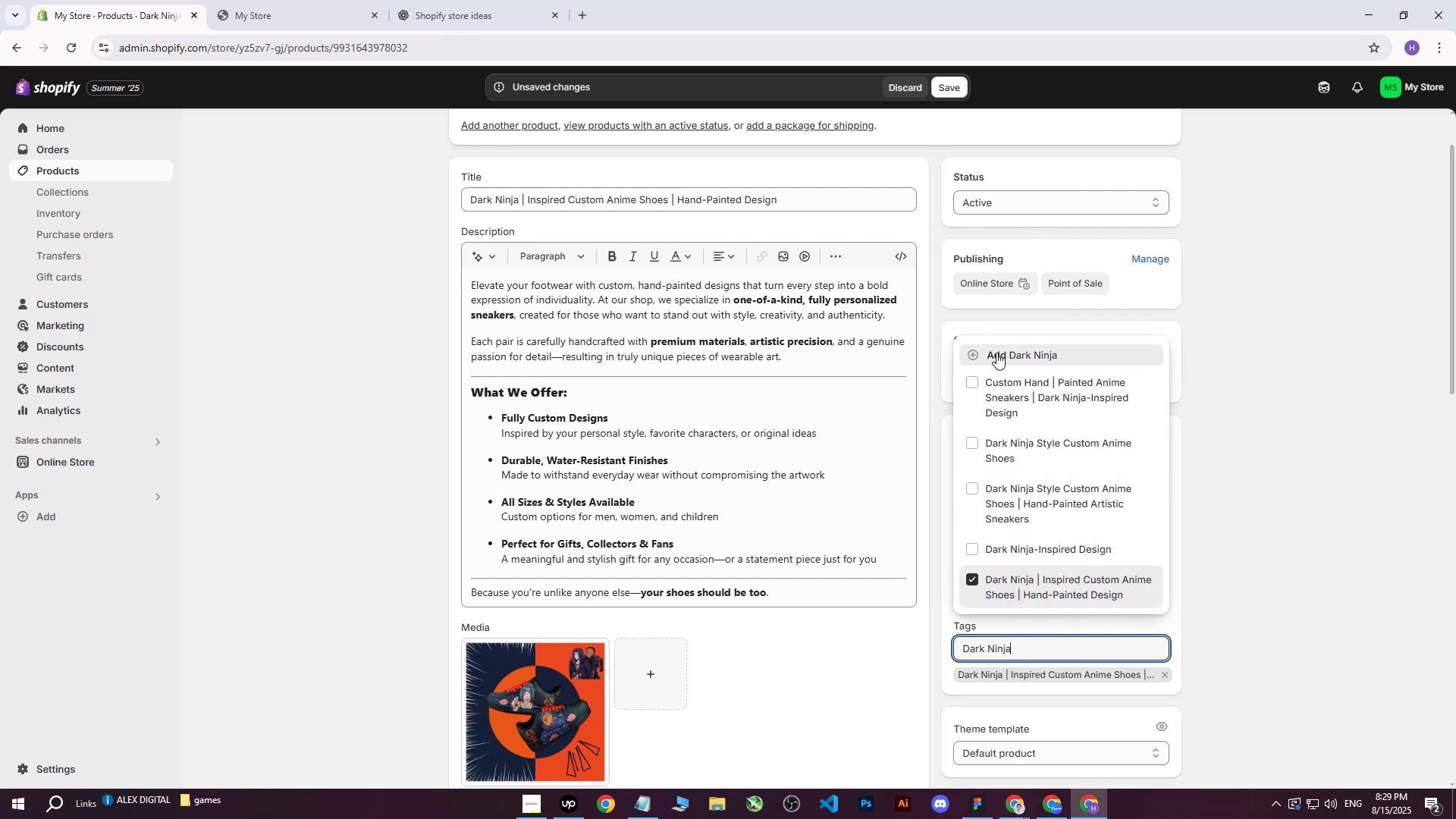 
double_click([1309, 405])
 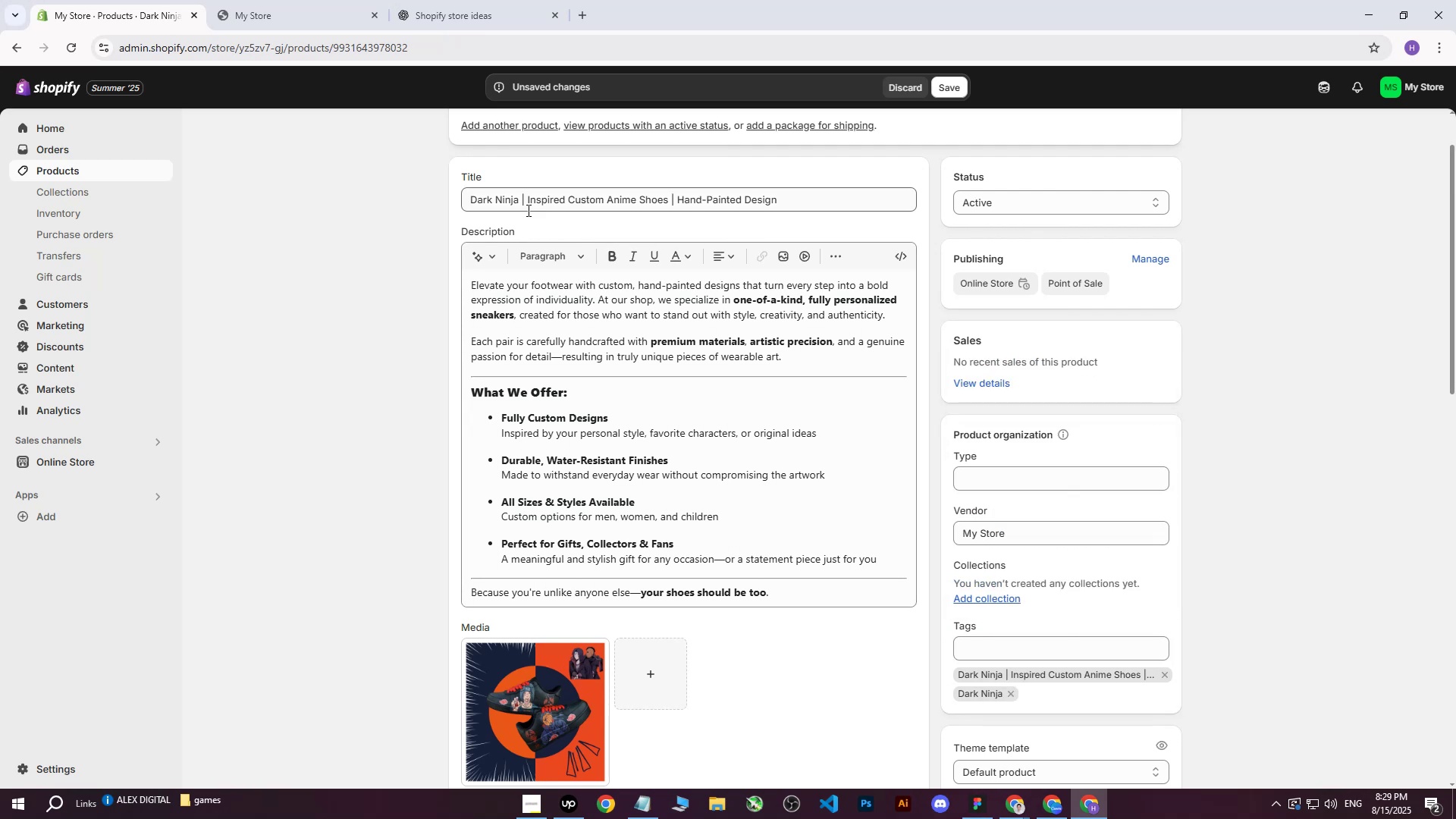 
left_click_drag(start_coordinate=[527, 203], to_coordinate=[667, 201])
 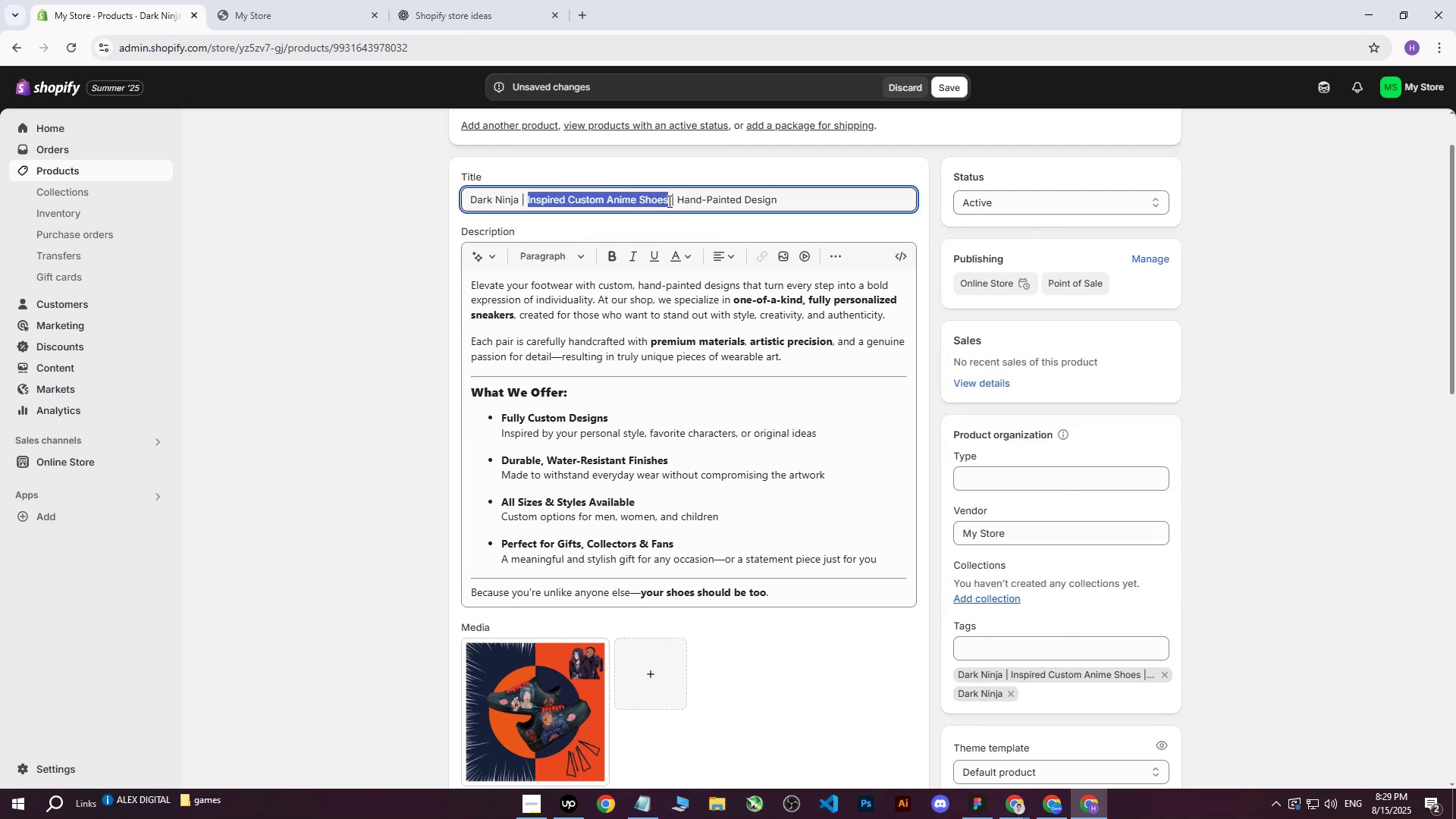 
key(Control+C)
 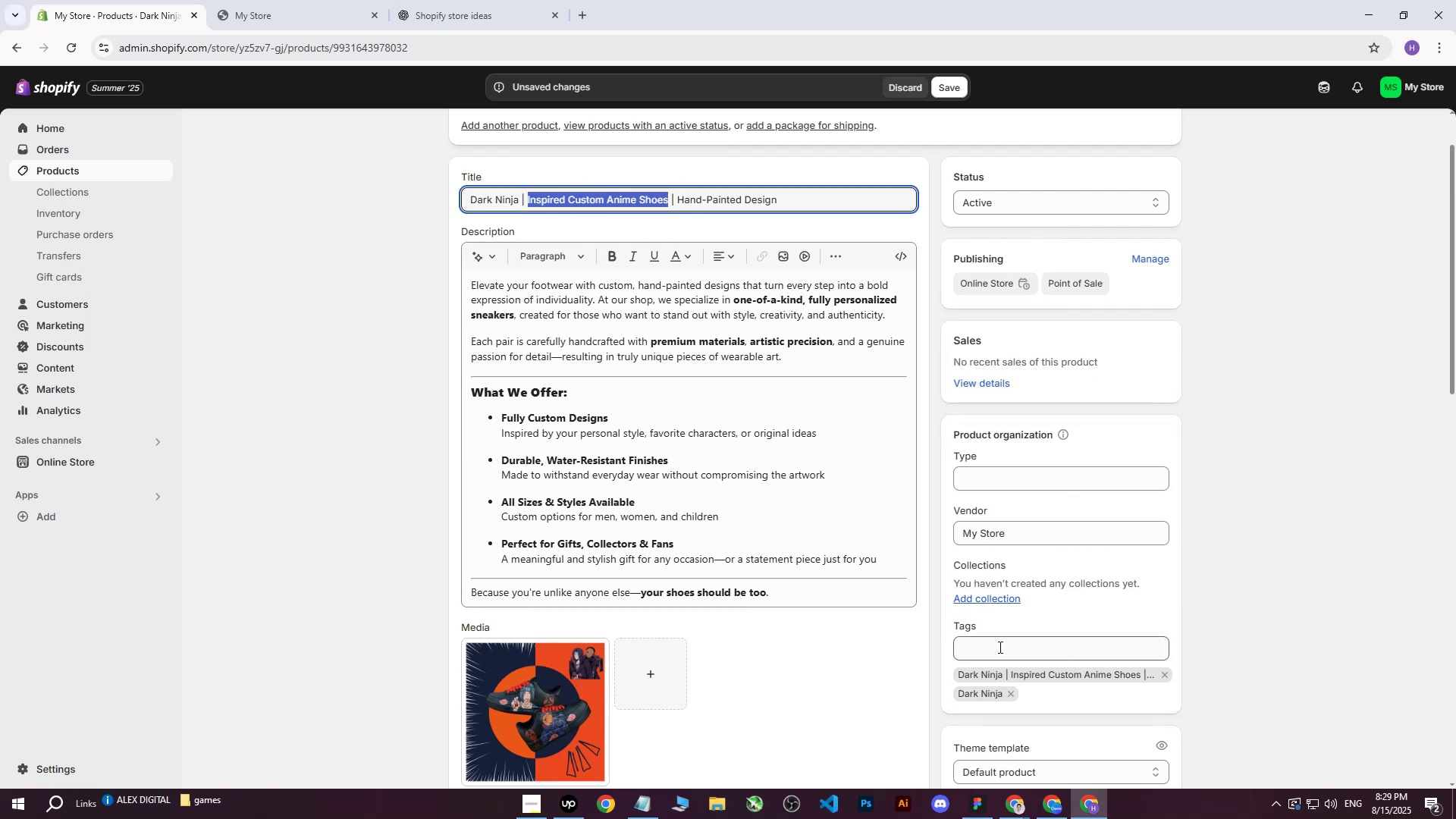 
left_click([993, 652])
 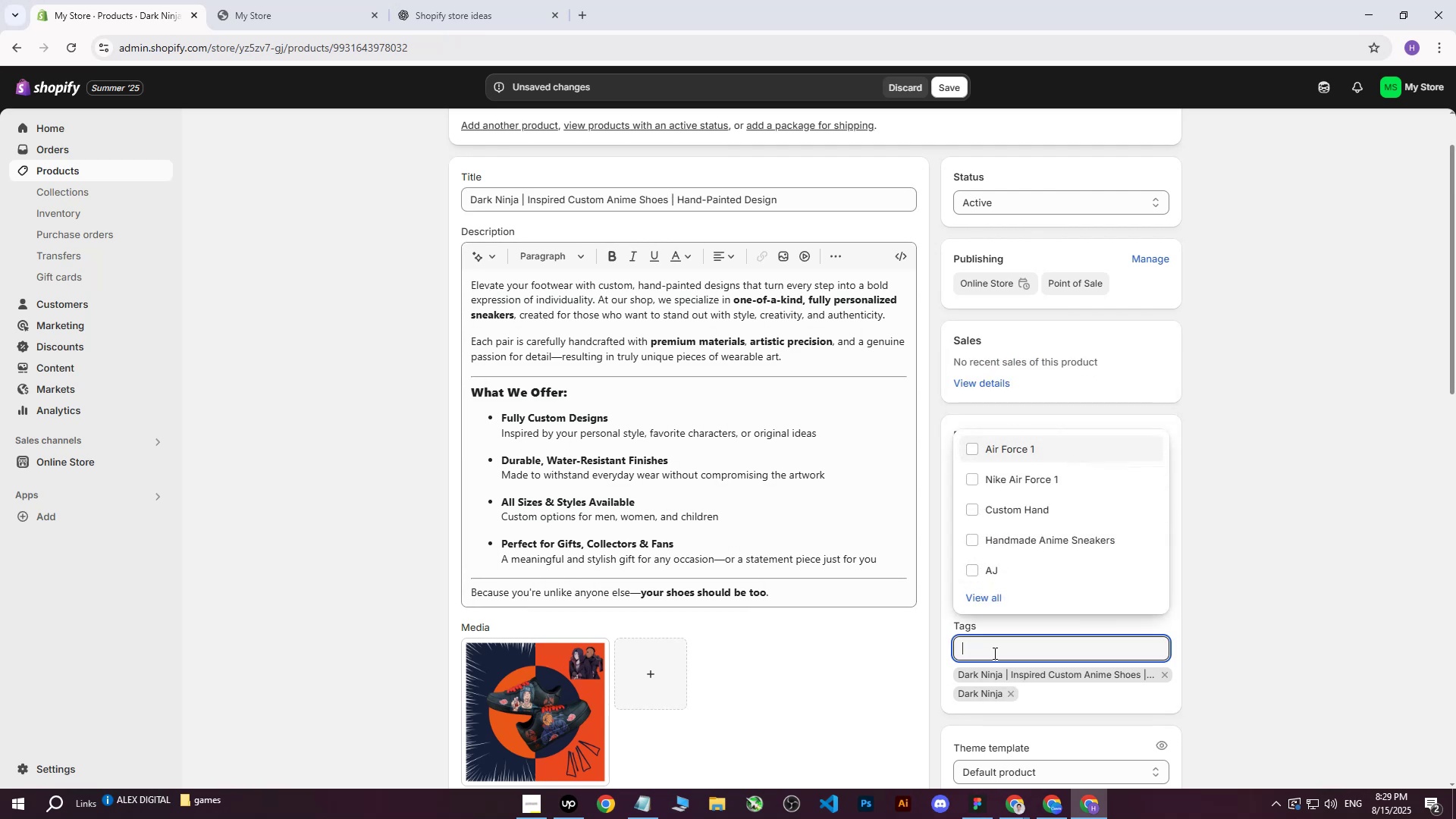 
key(Control+ControlLeft)
 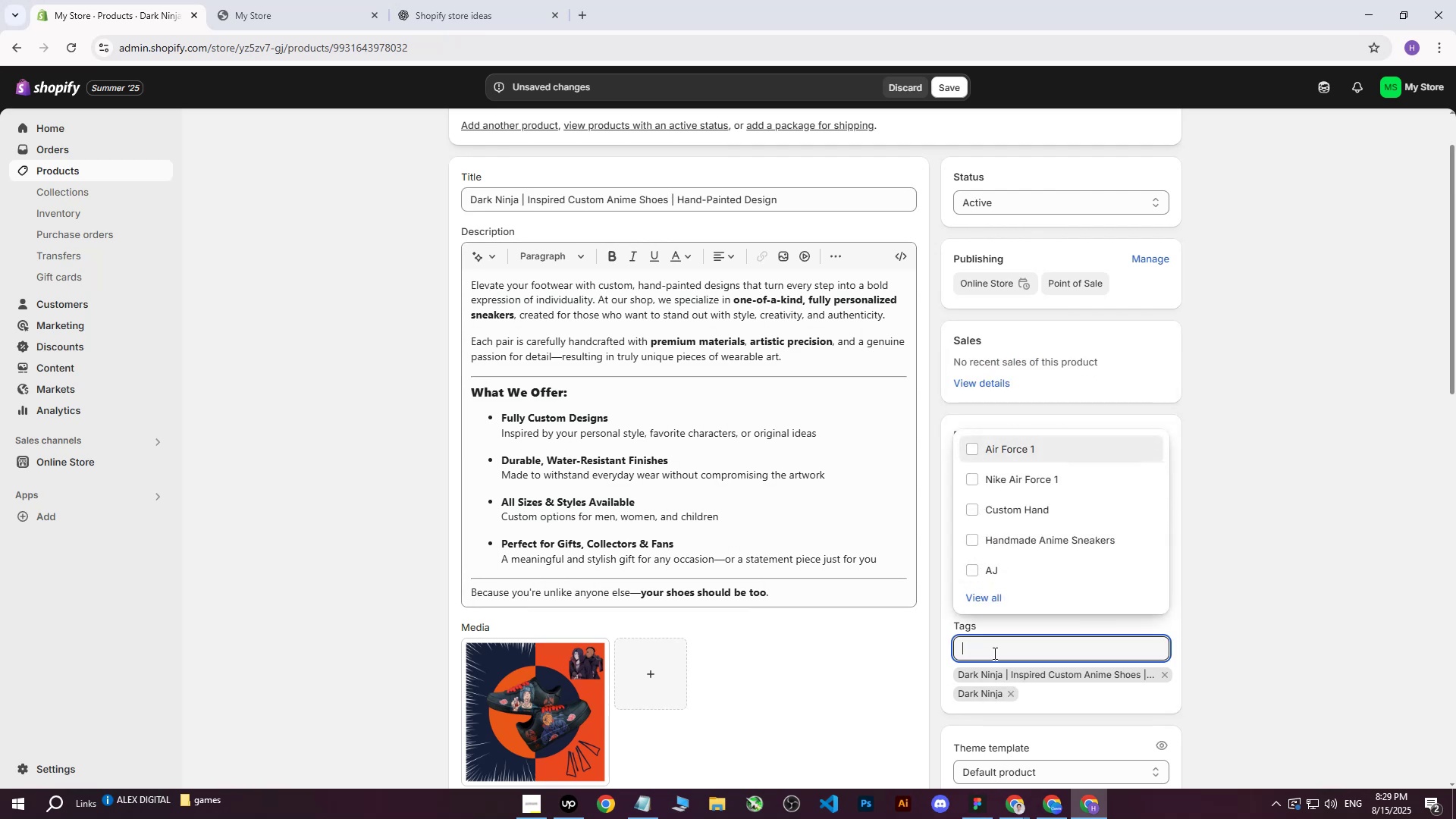 
key(Control+V)
 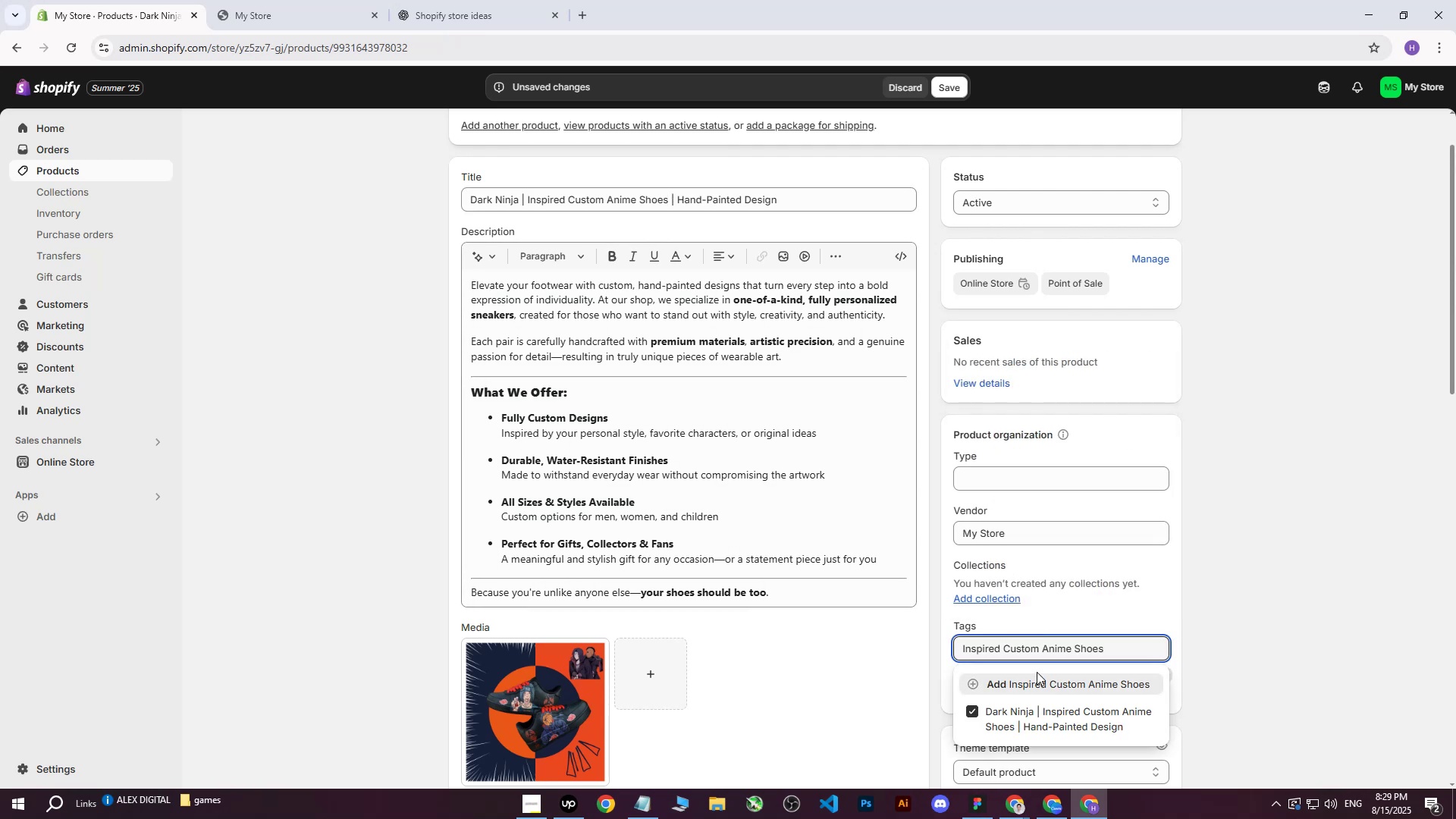 
left_click([1030, 688])
 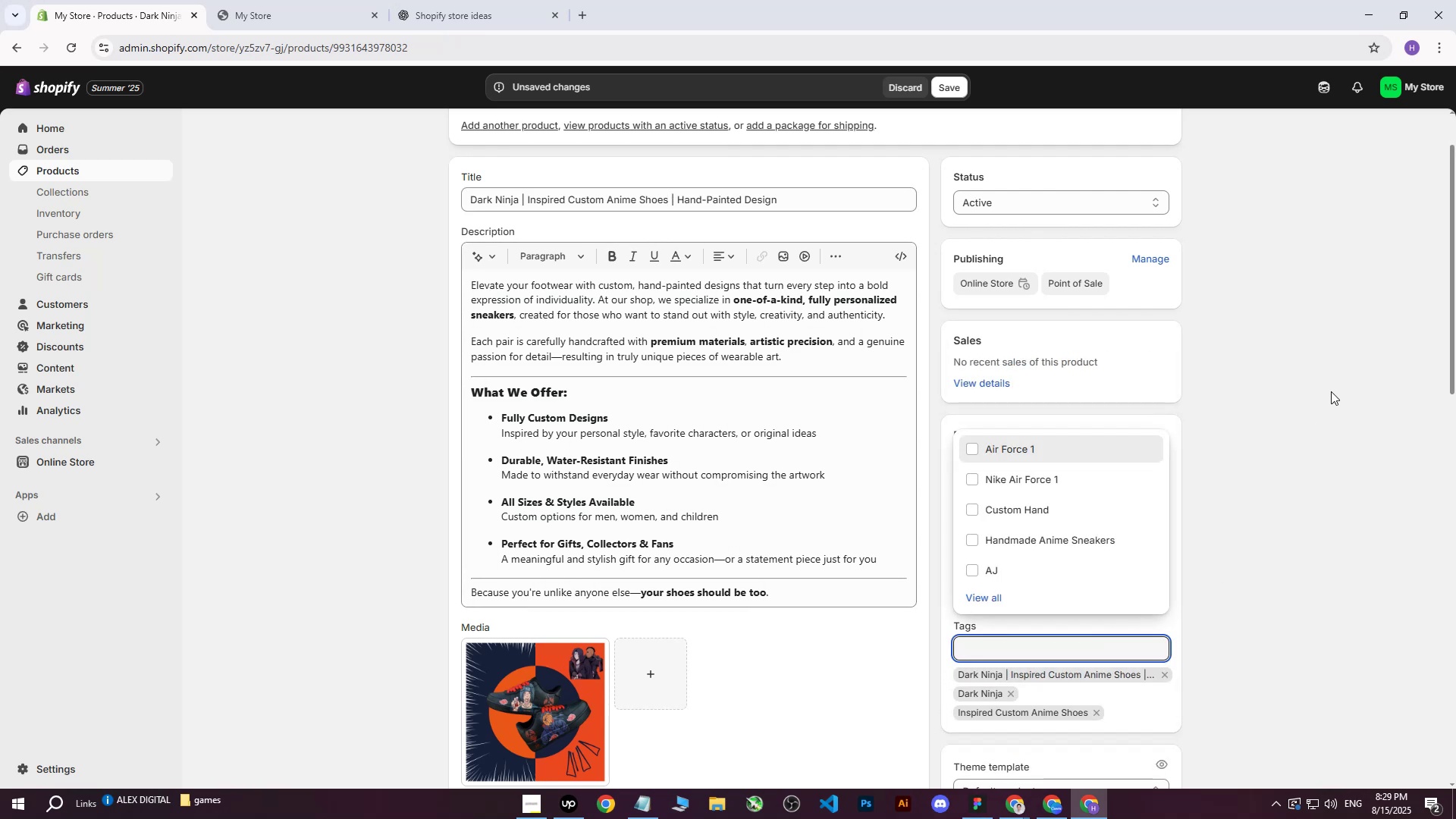 
double_click([1331, 391])
 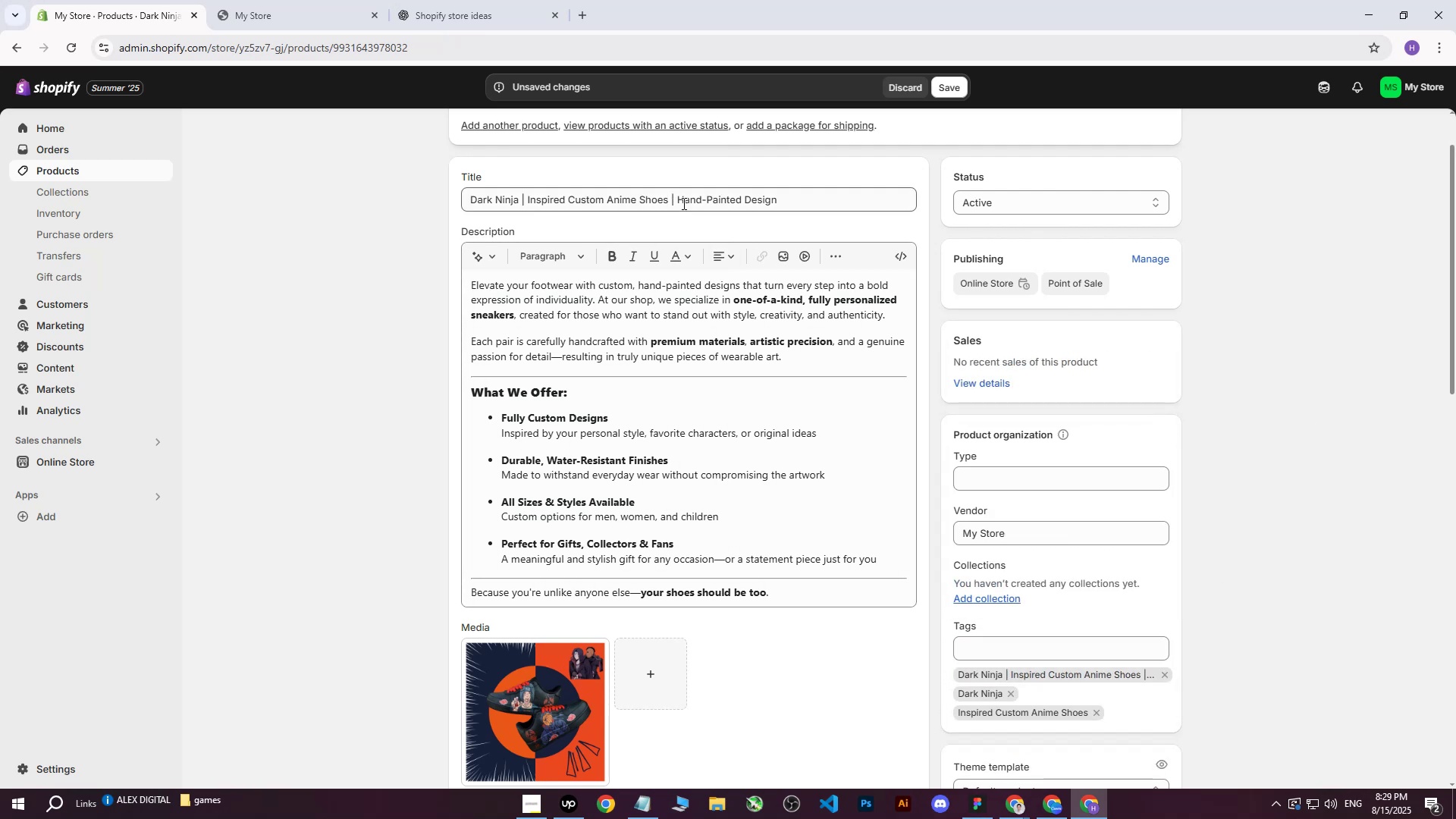 
left_click_drag(start_coordinate=[679, 198], to_coordinate=[789, 202])
 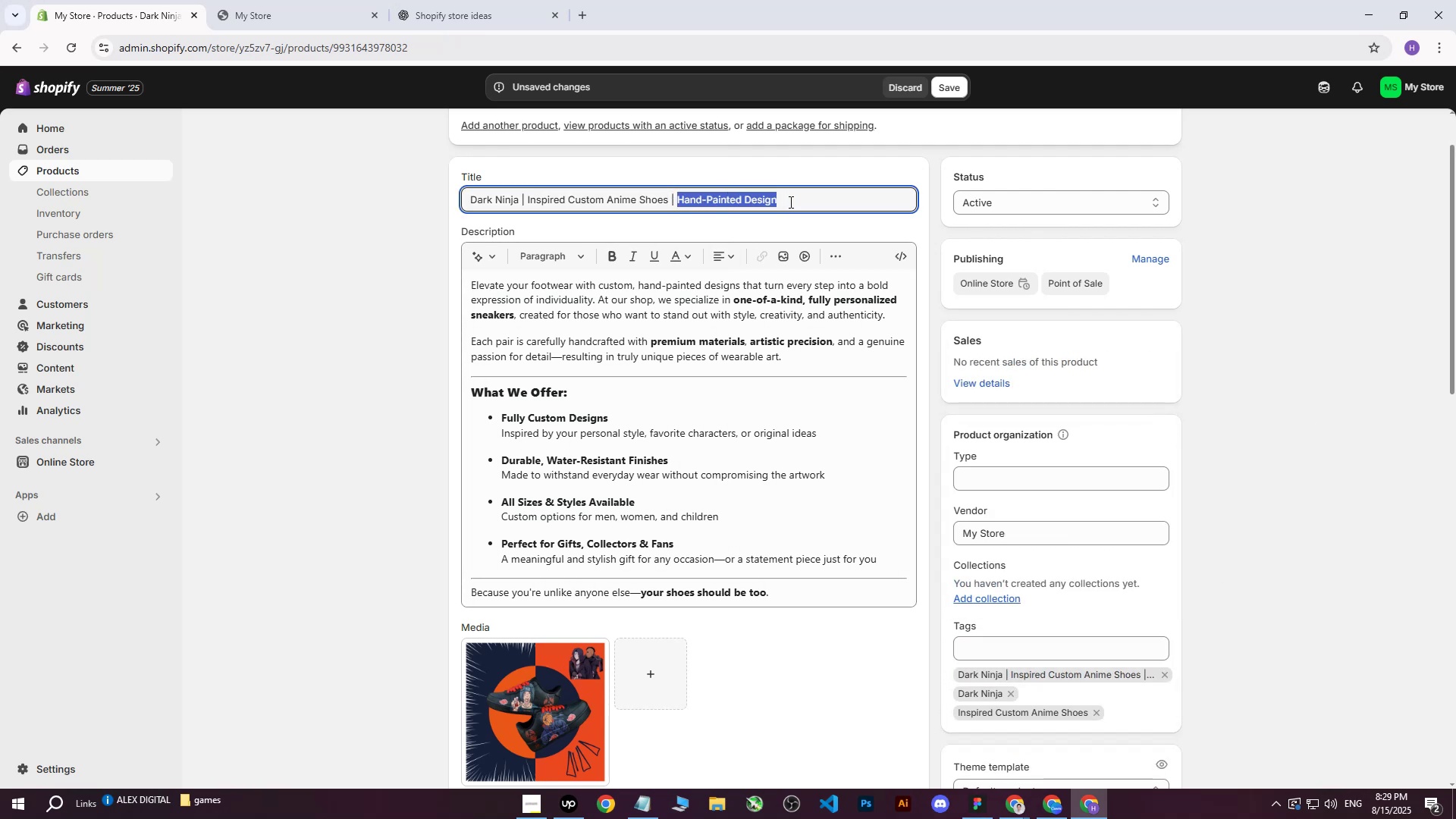 
key(Control+ControlLeft)
 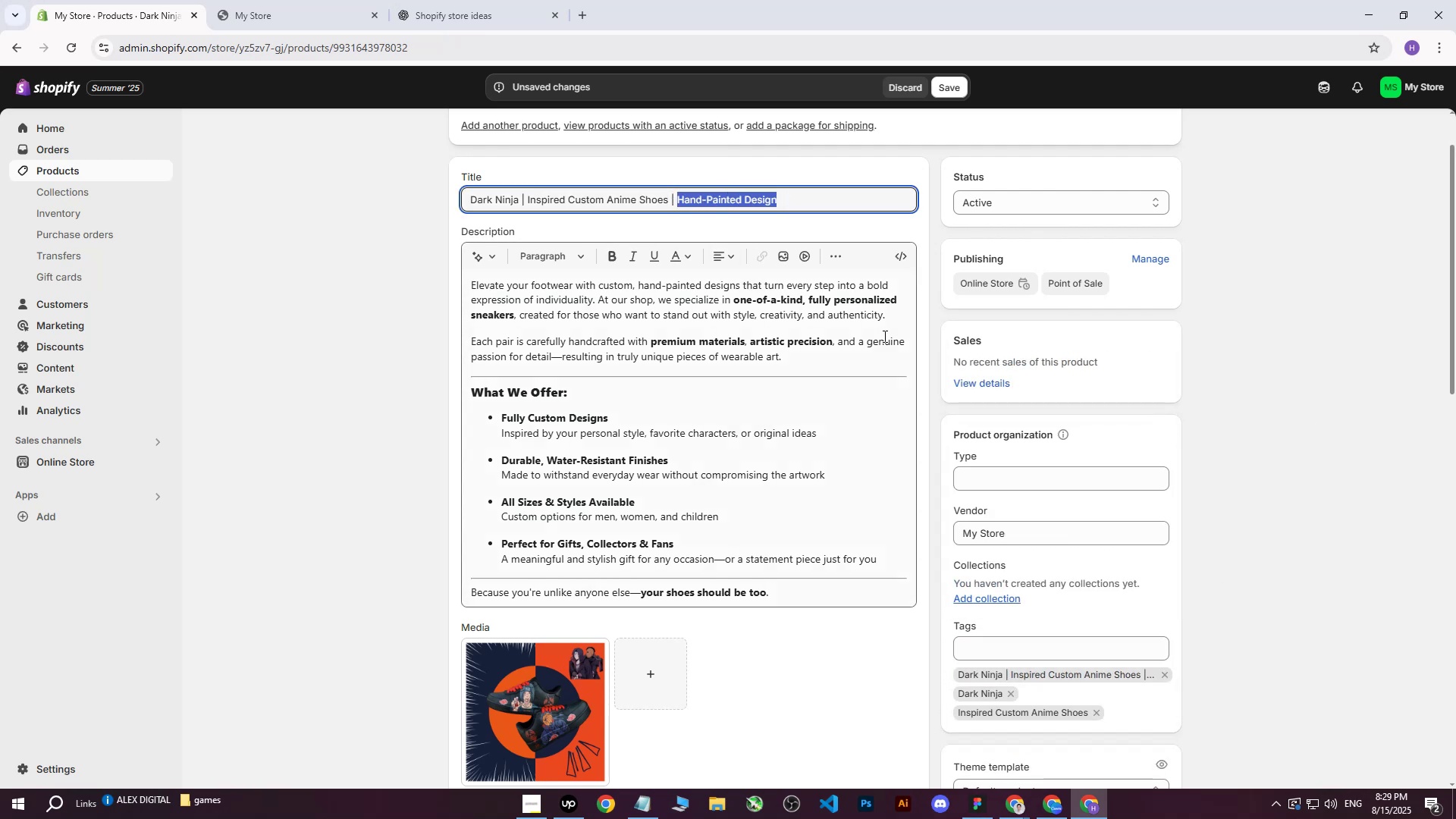 
key(Control+C)
 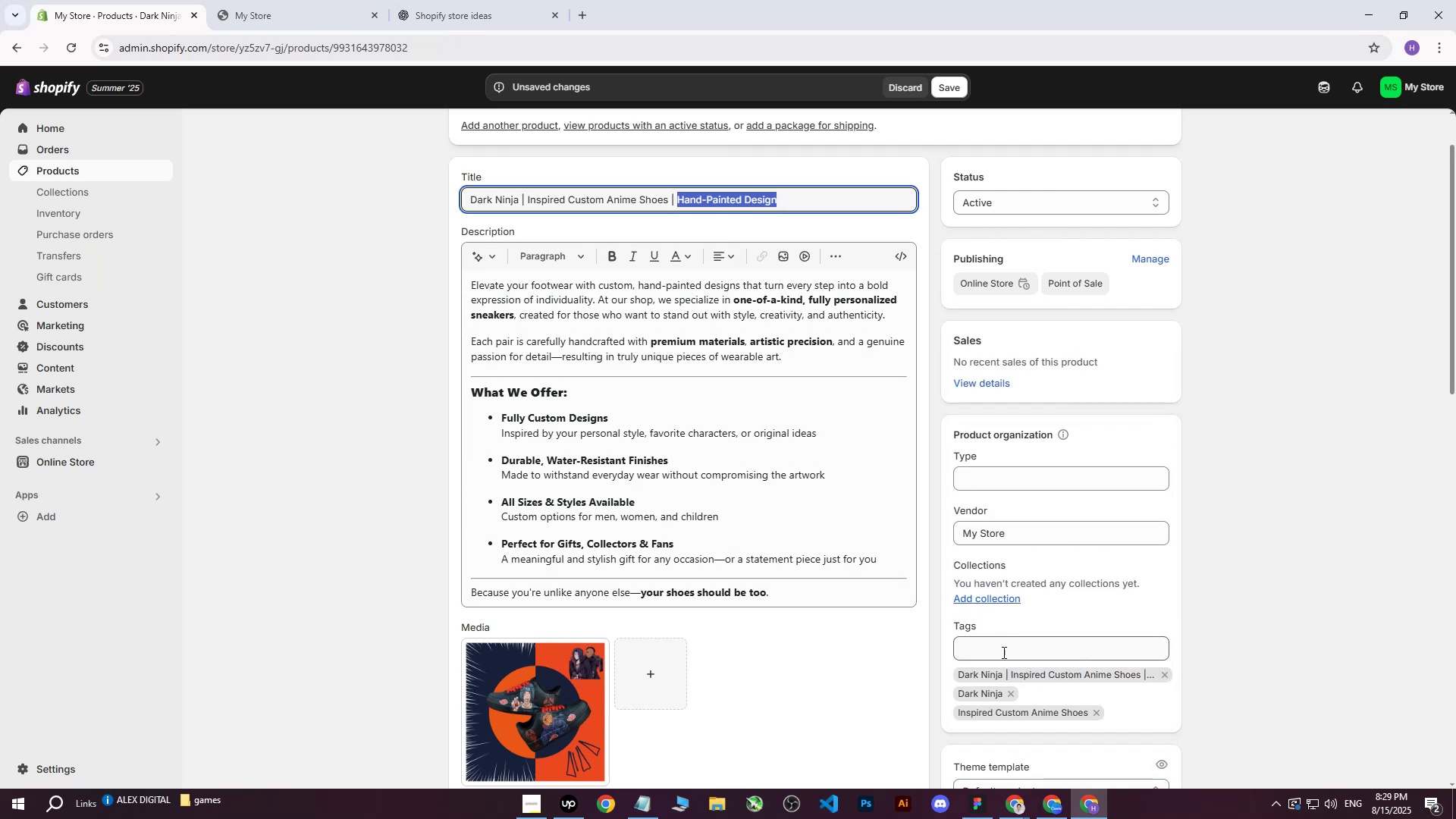 
left_click([1002, 653])
 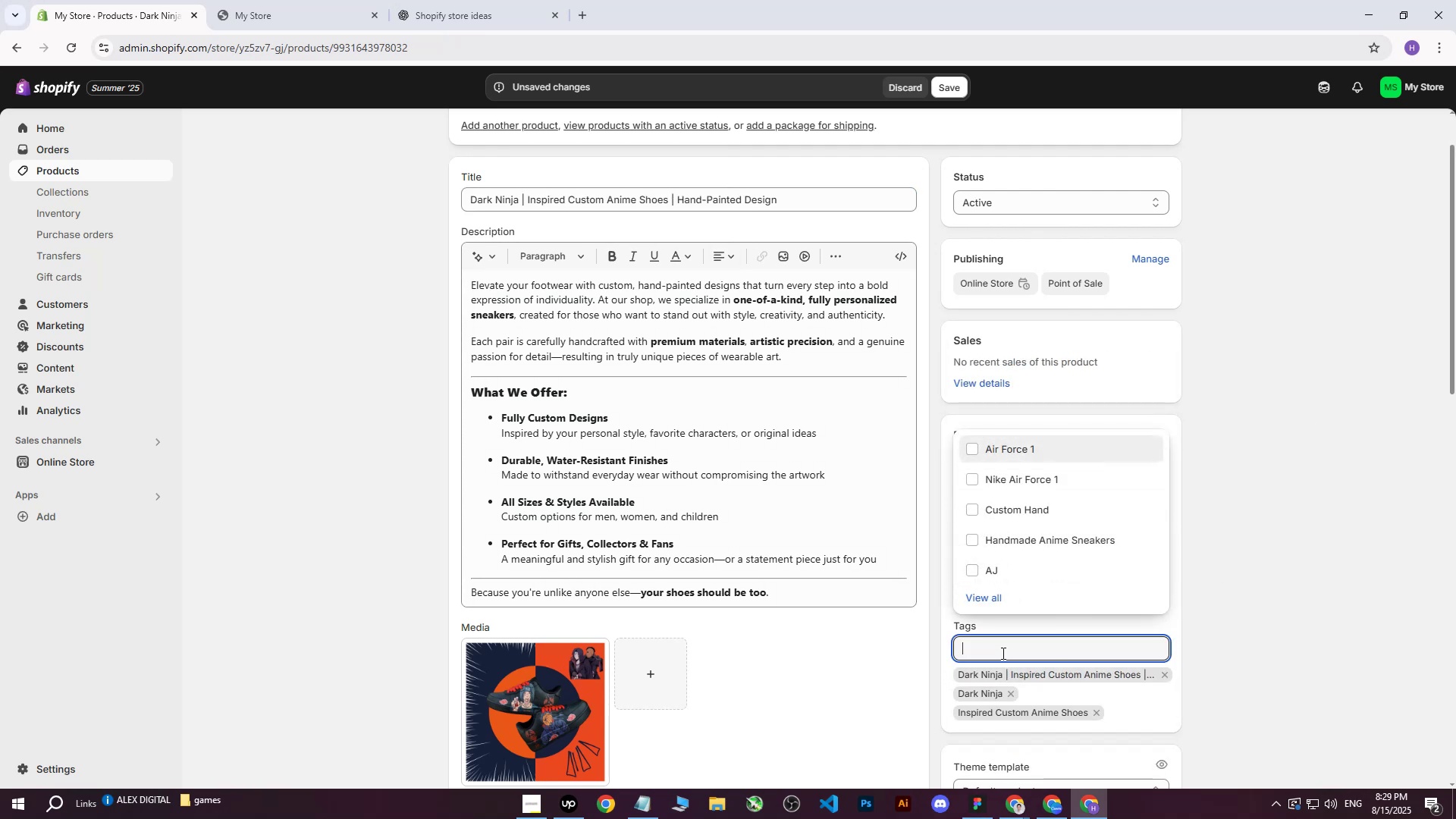 
key(Control+ControlLeft)
 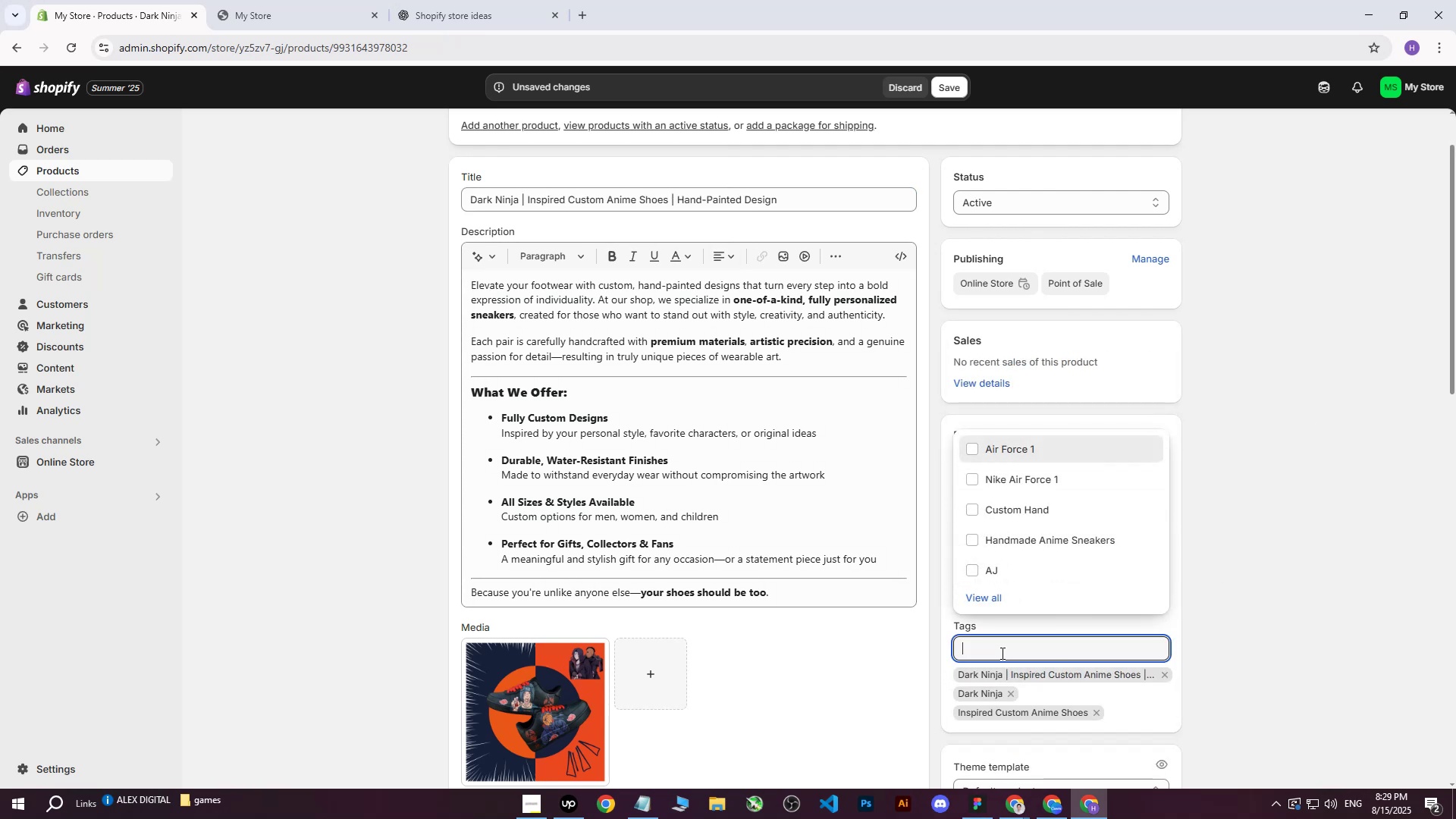 
key(Control+V)
 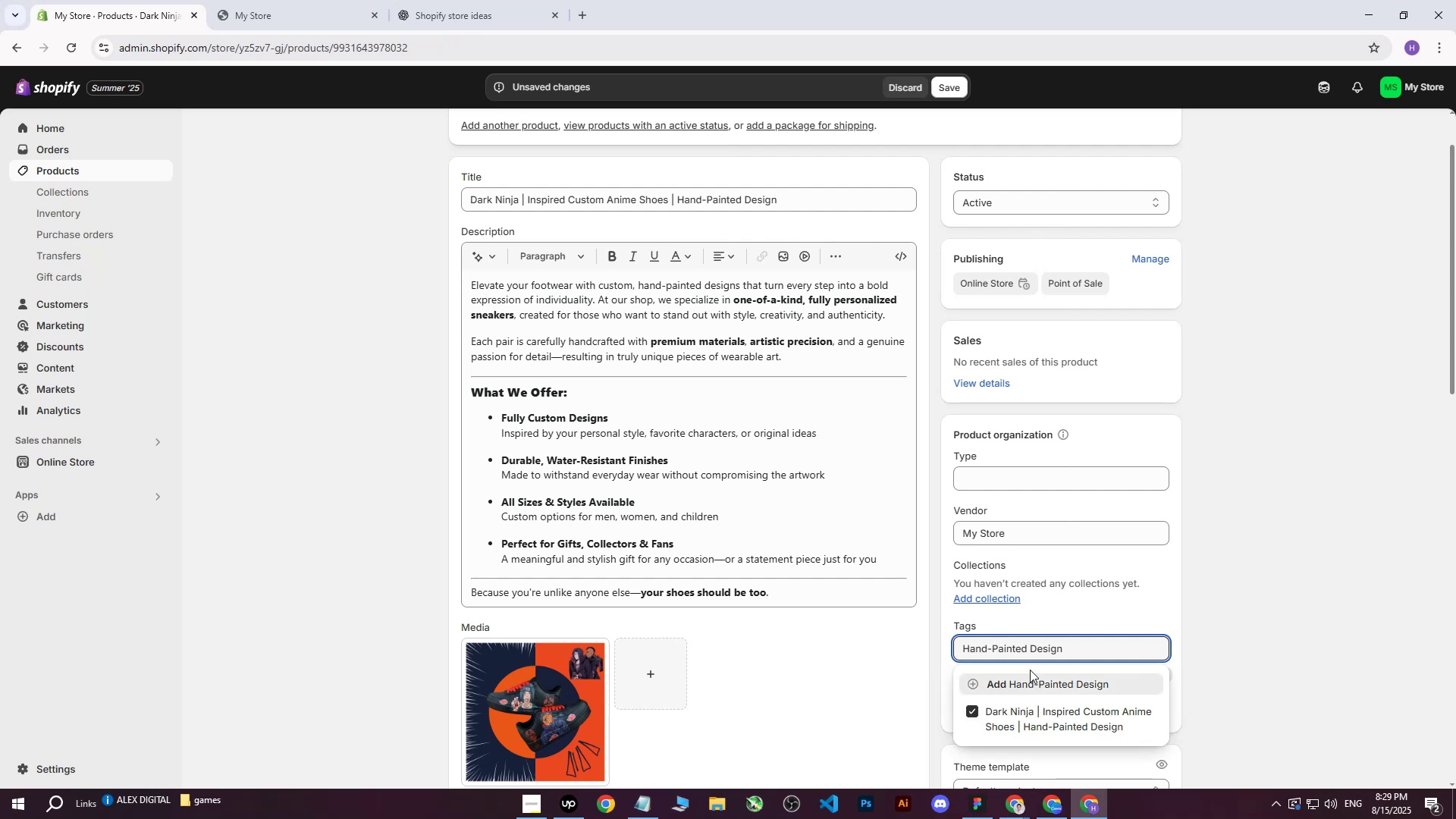 
left_click([1030, 691])
 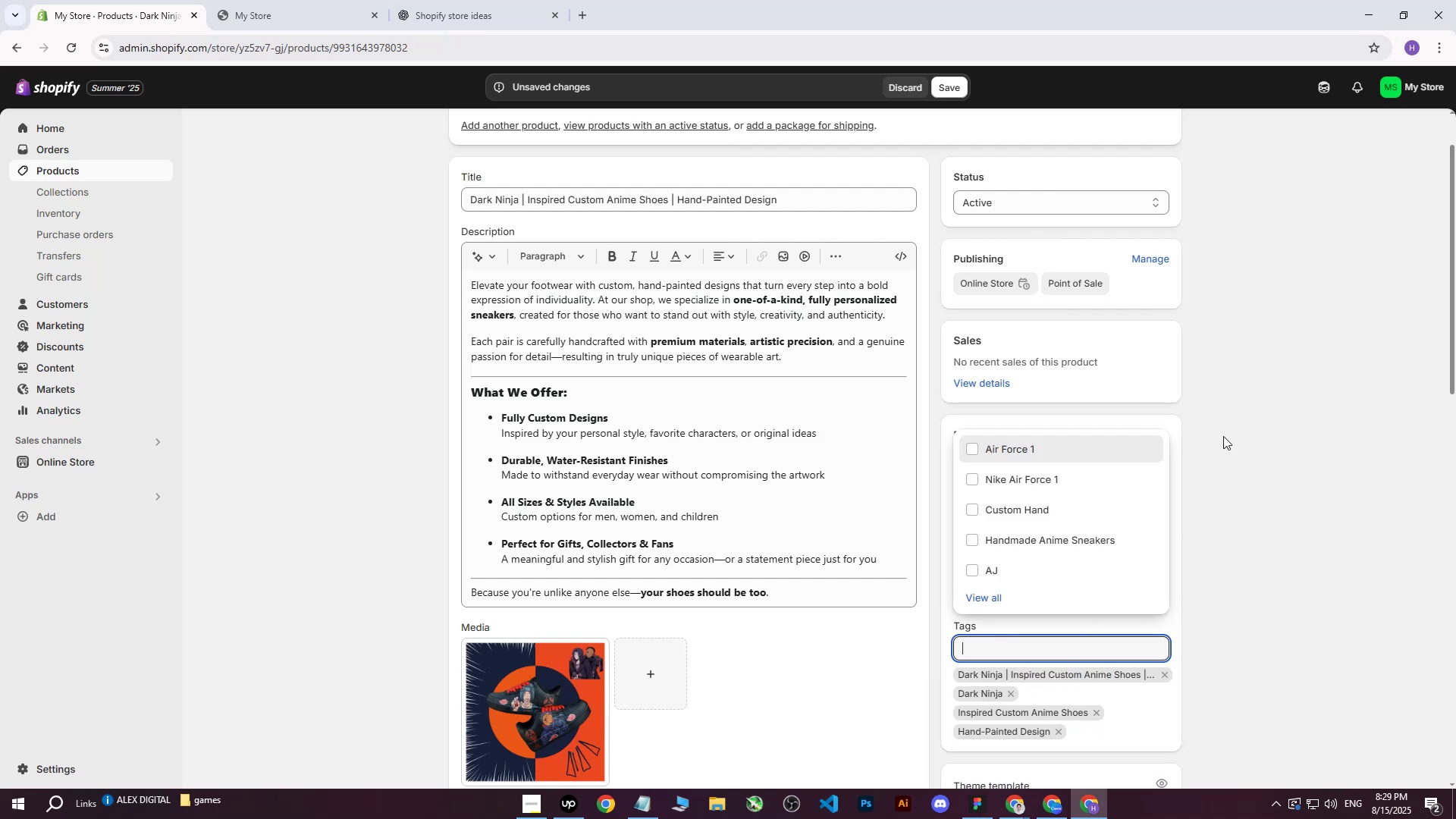 
left_click([1226, 432])
 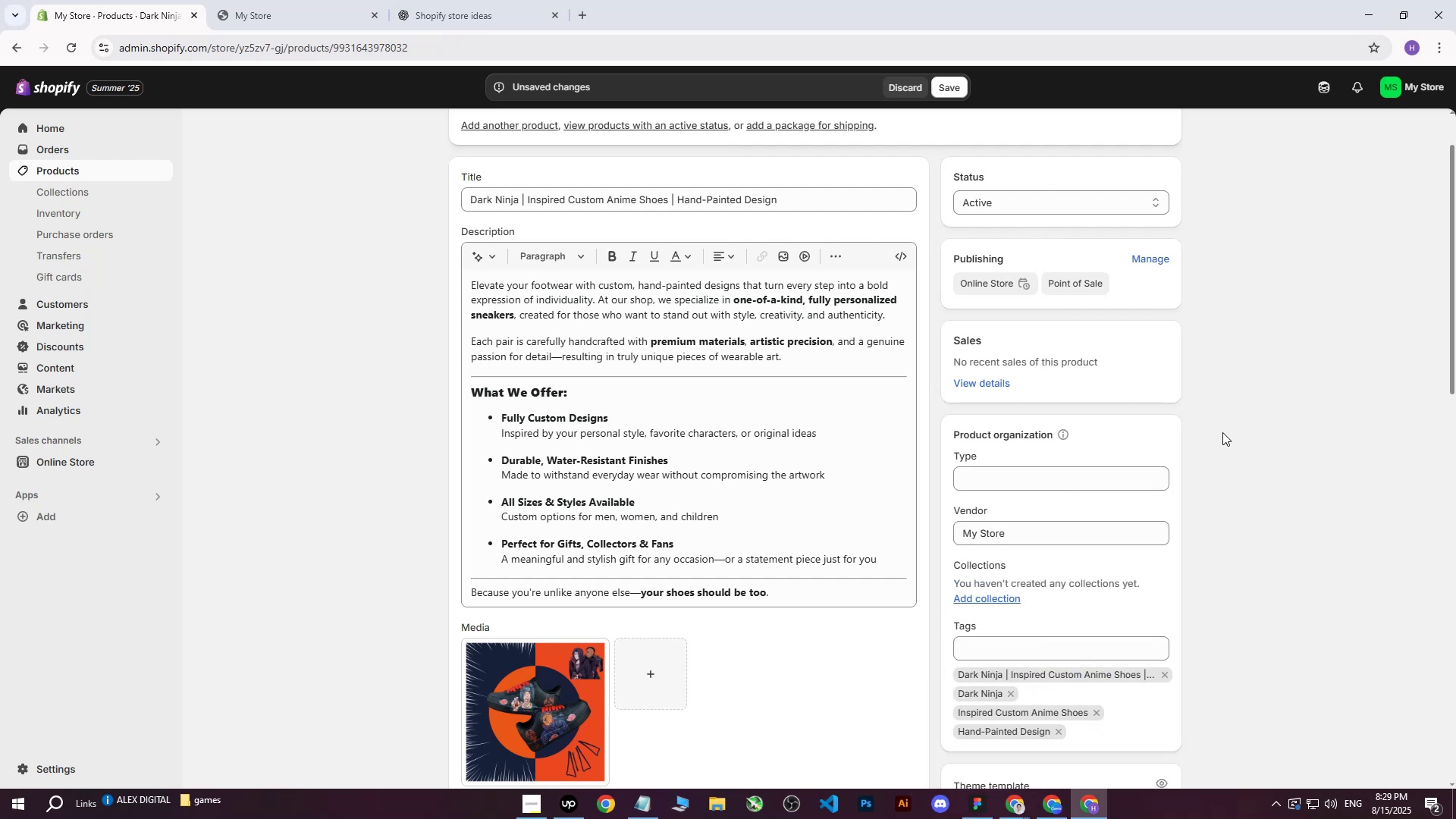 
scroll: coordinate [667, 448], scroll_direction: up, amount: 3.0
 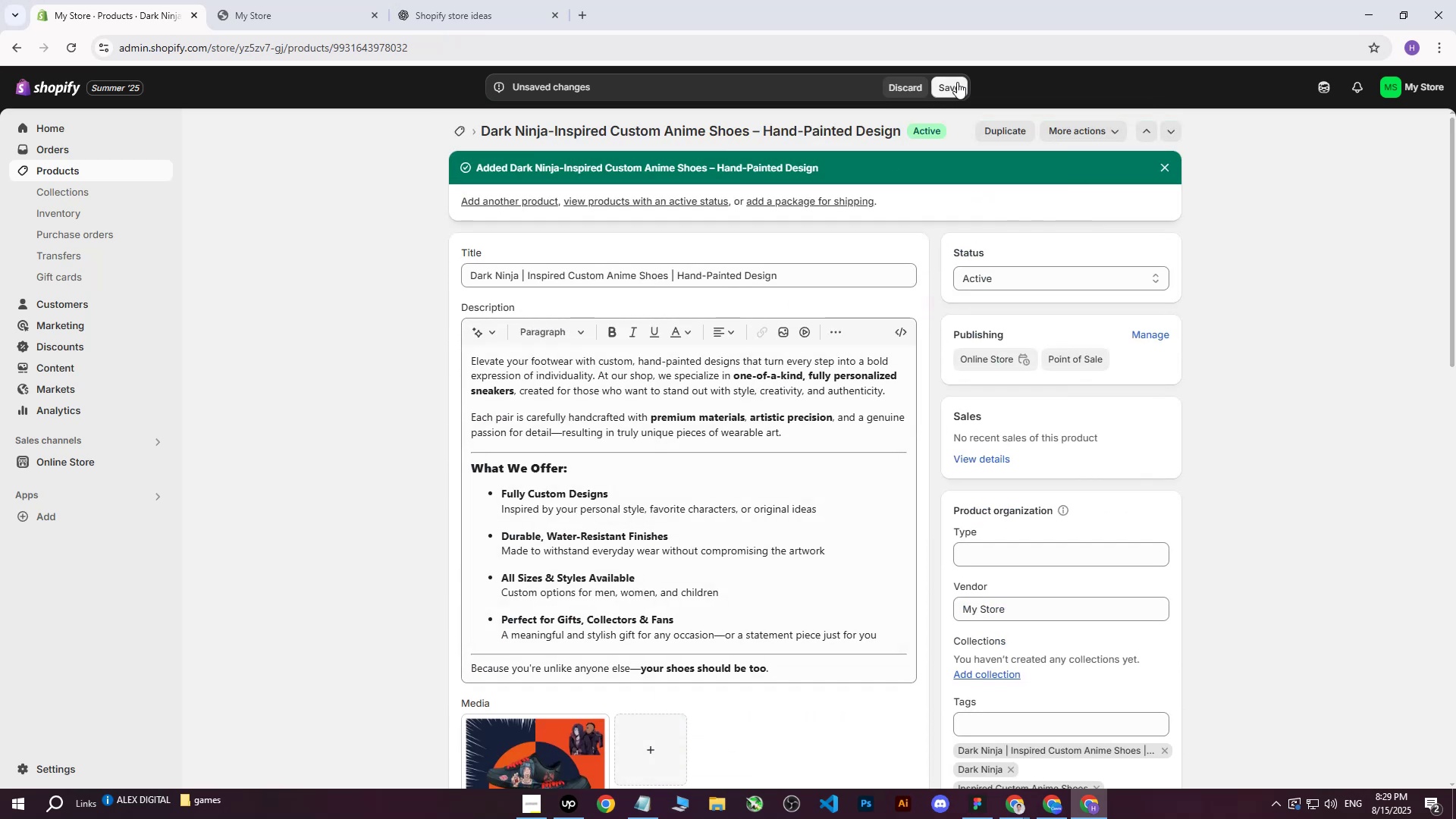 
left_click([957, 82])
 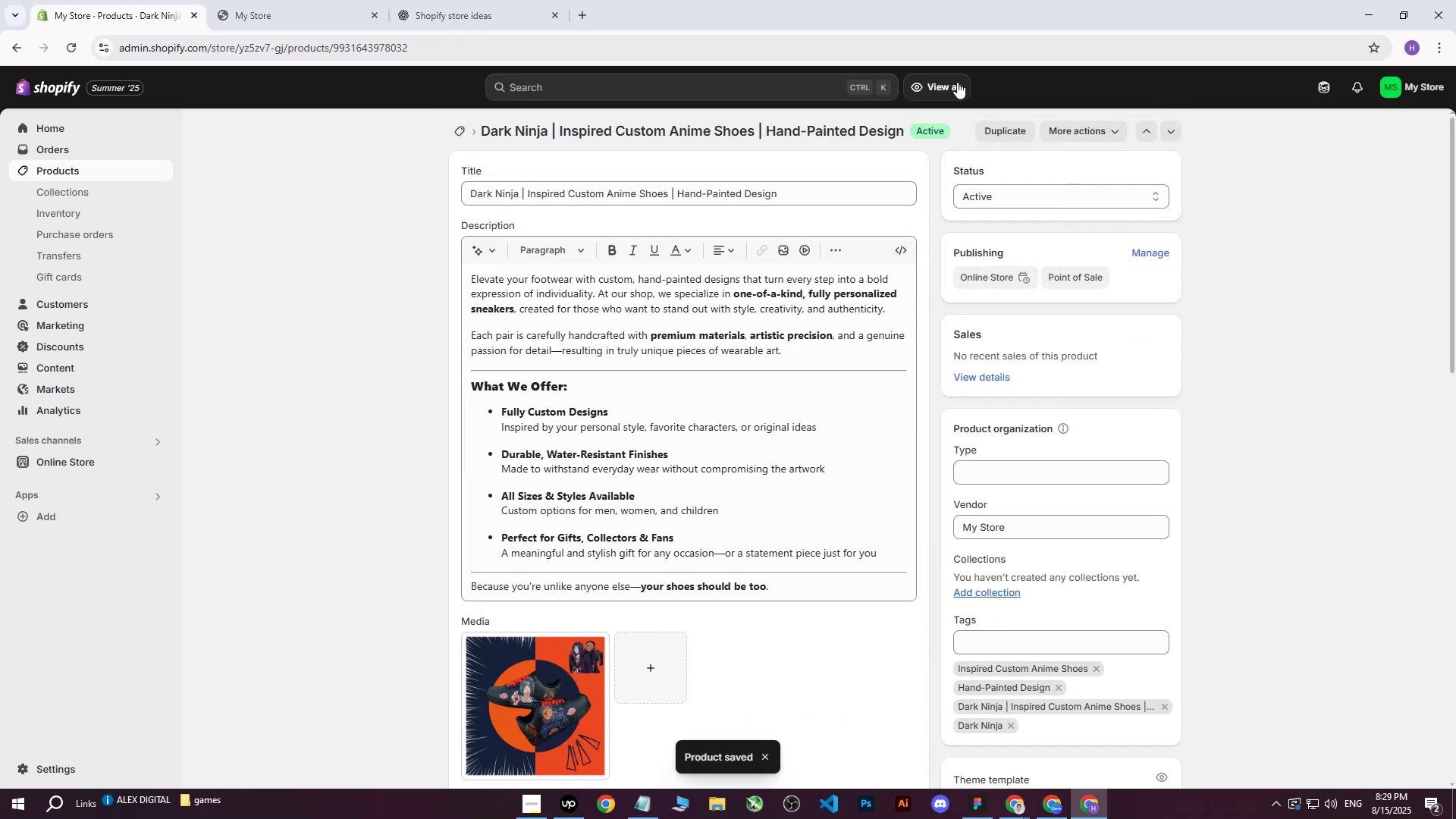 
wait(8.48)
 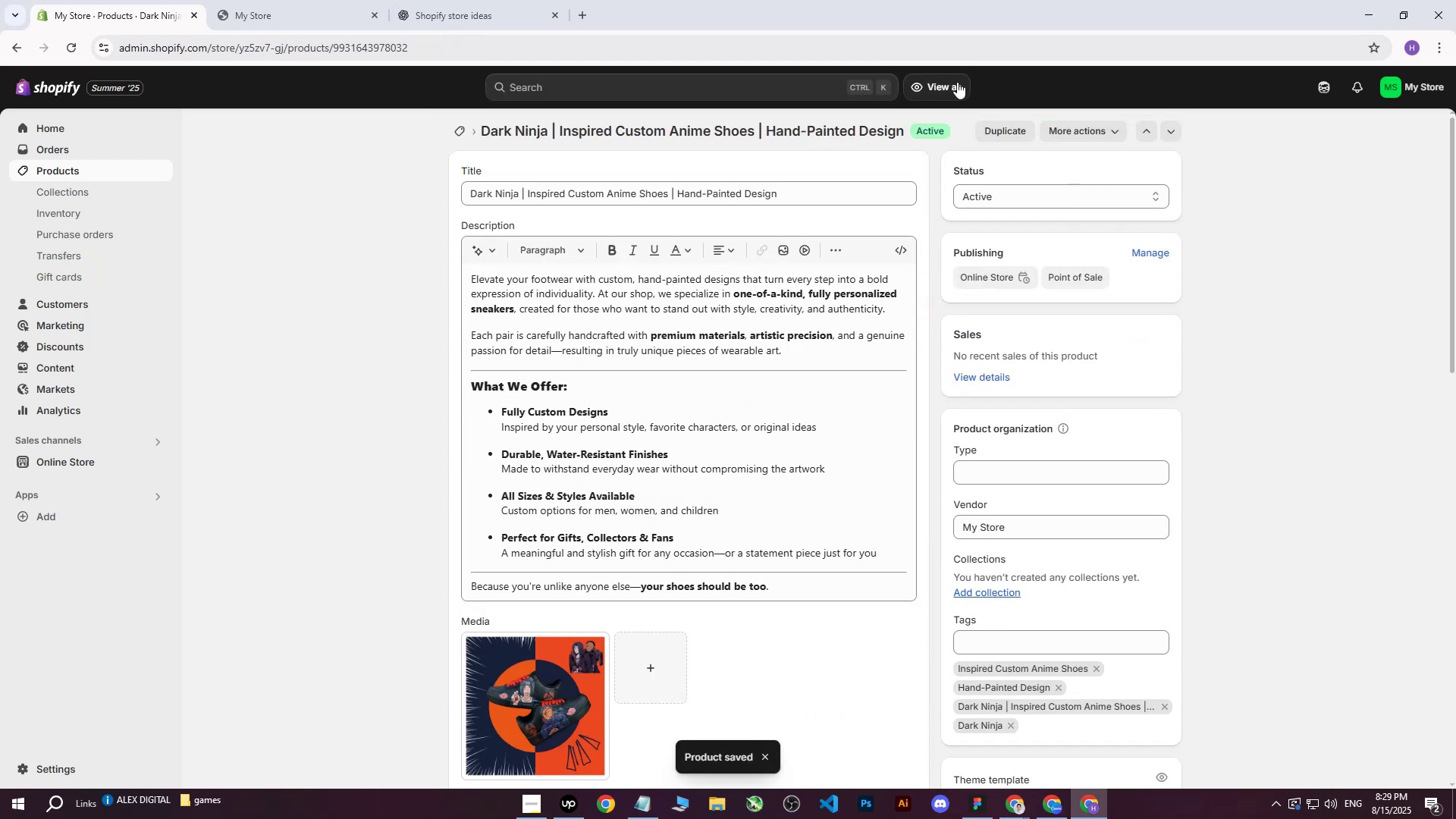 
scroll: coordinate [896, 259], scroll_direction: down, amount: 15.0
 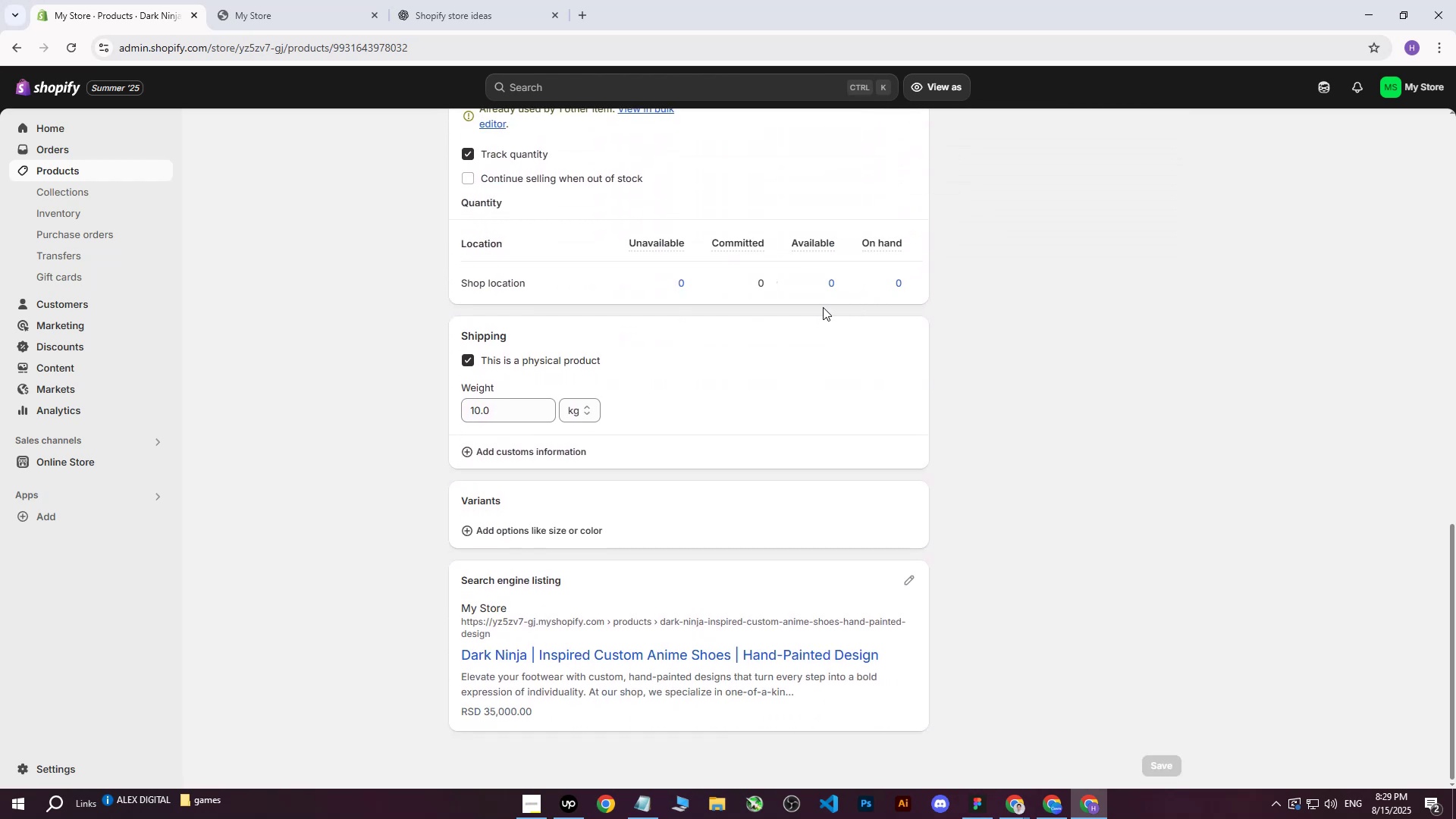 
scroll: coordinate [821, 292], scroll_direction: up, amount: 24.0
 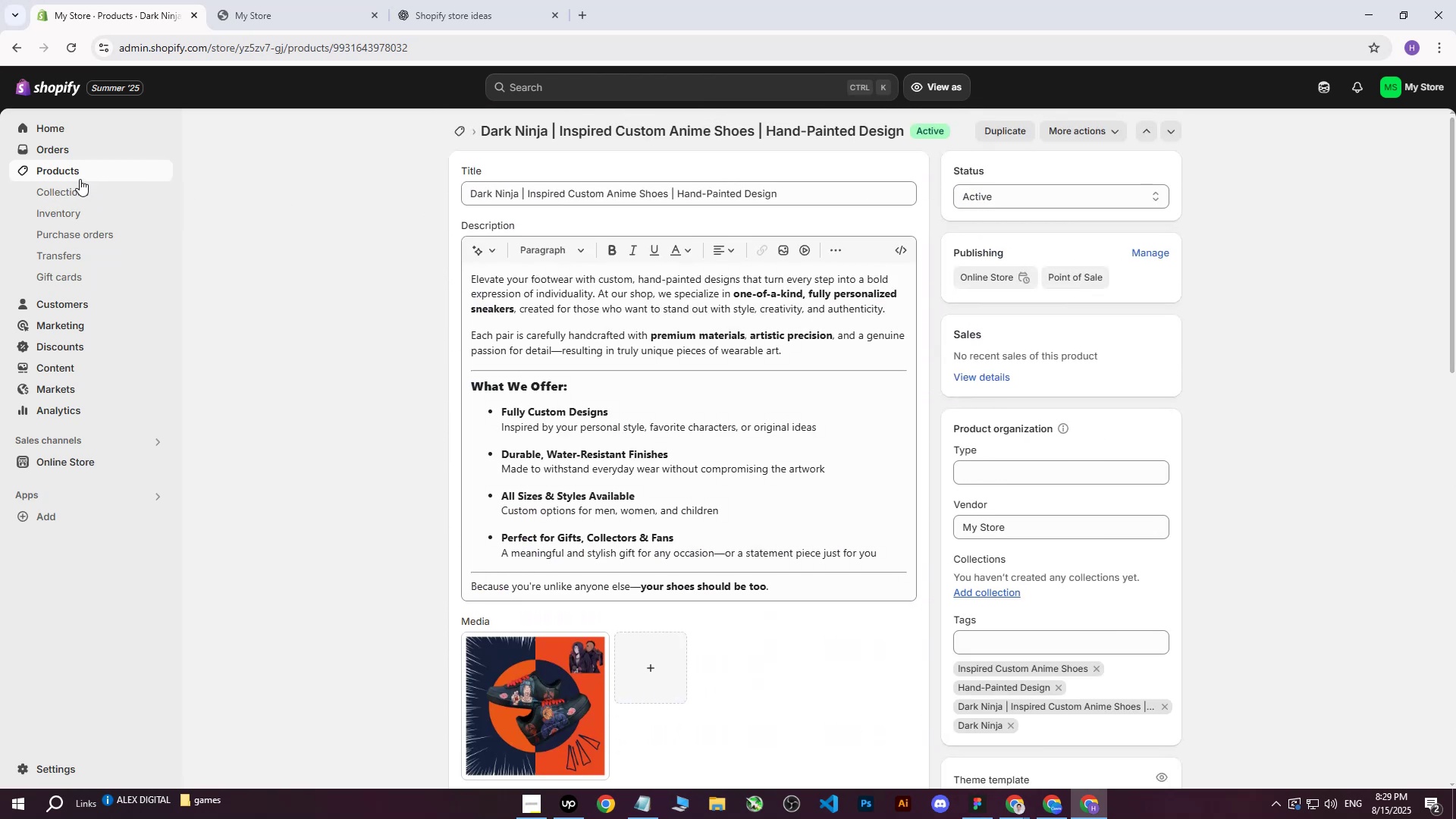 
left_click([77, 171])
 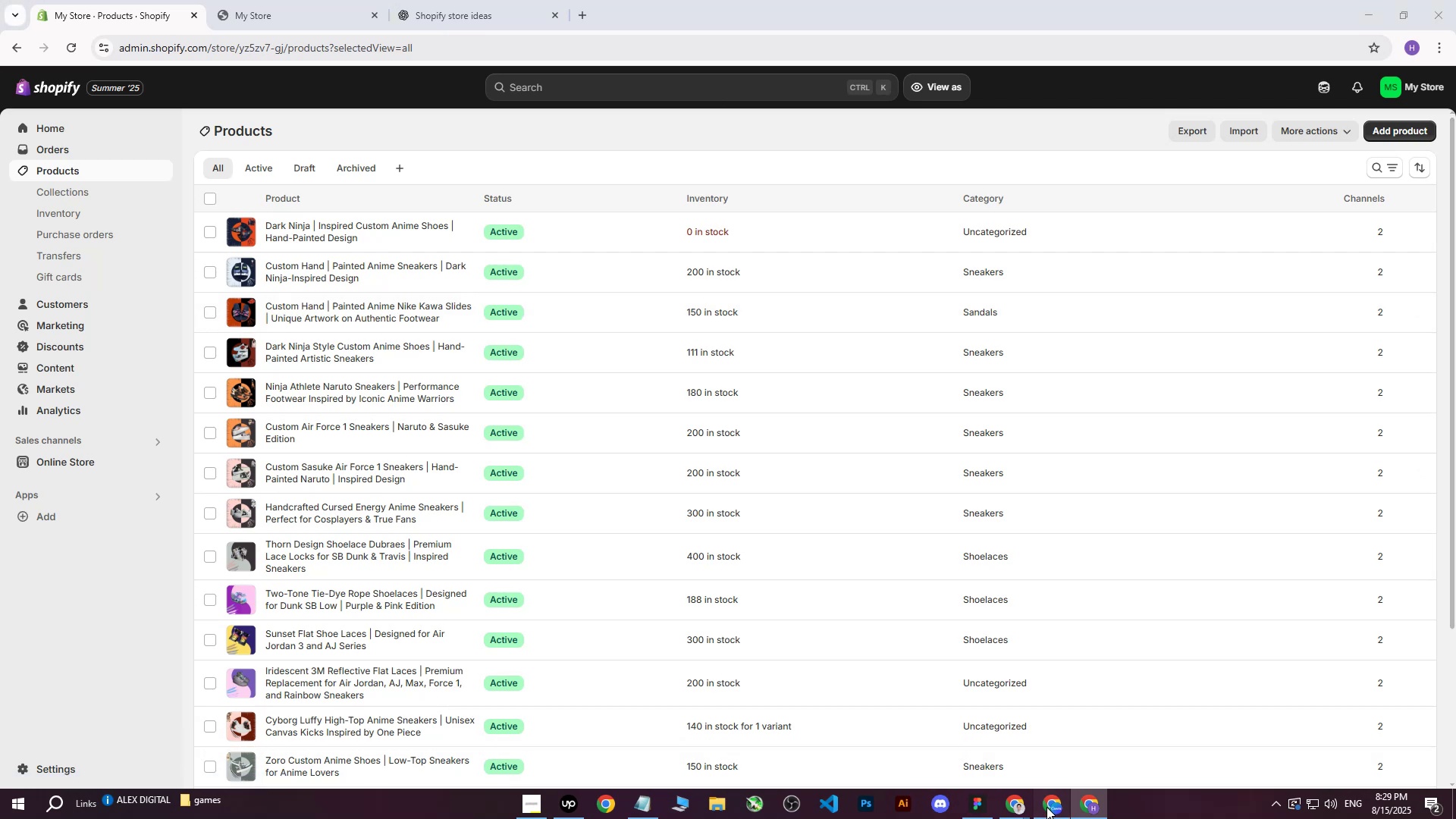 
left_click([1014, 806])
 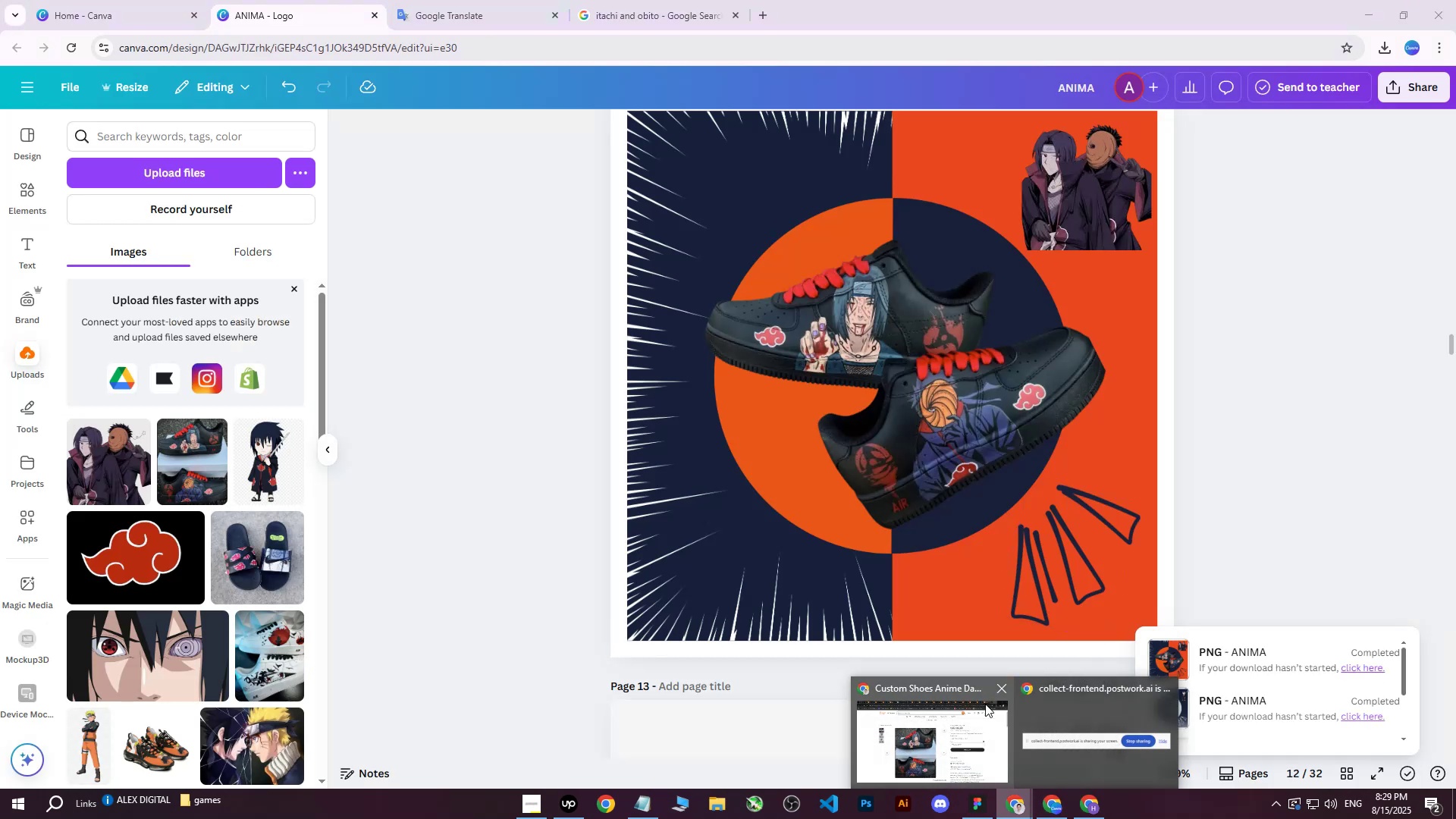 
left_click([963, 723])
 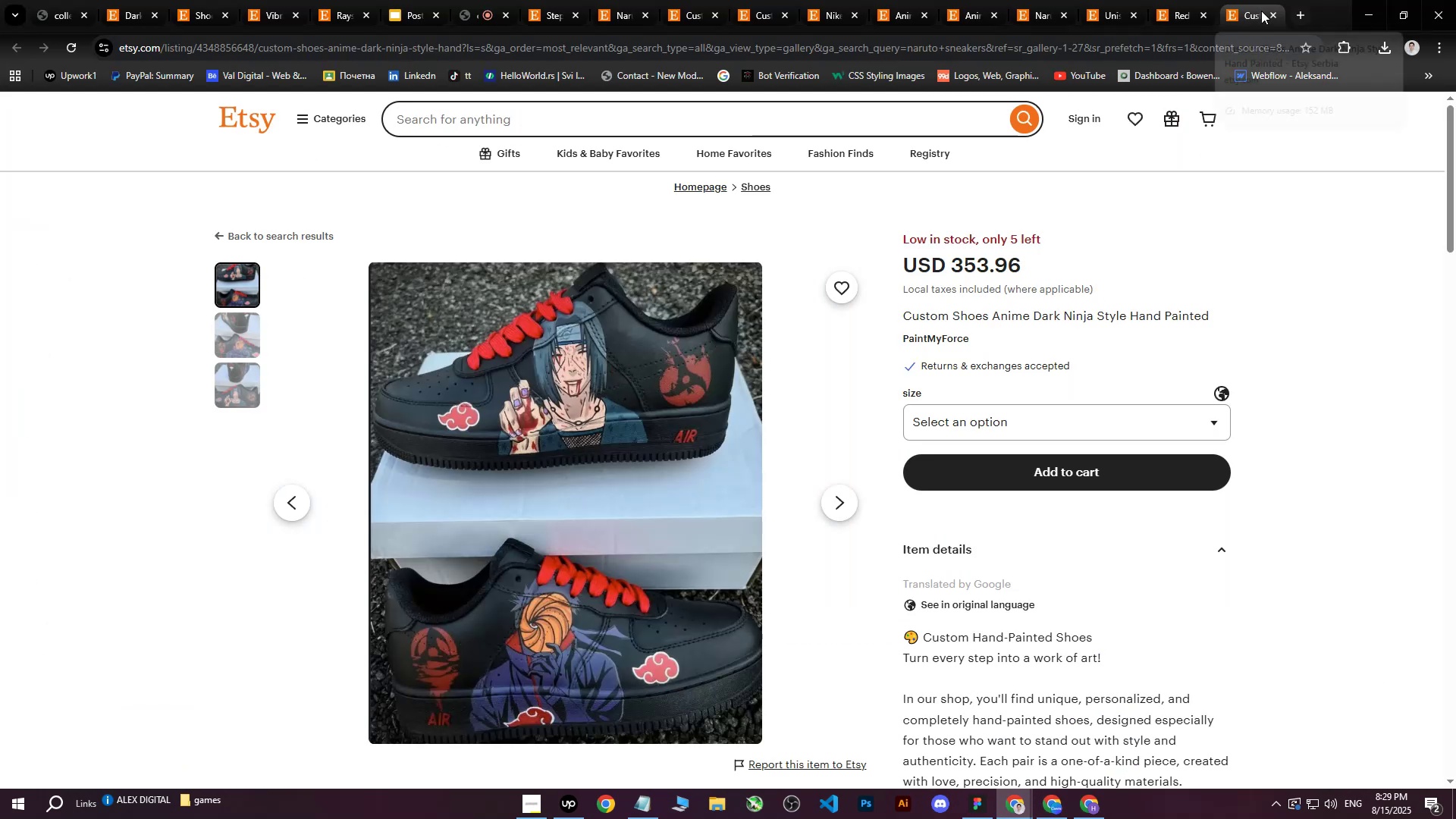 
left_click([1276, 11])
 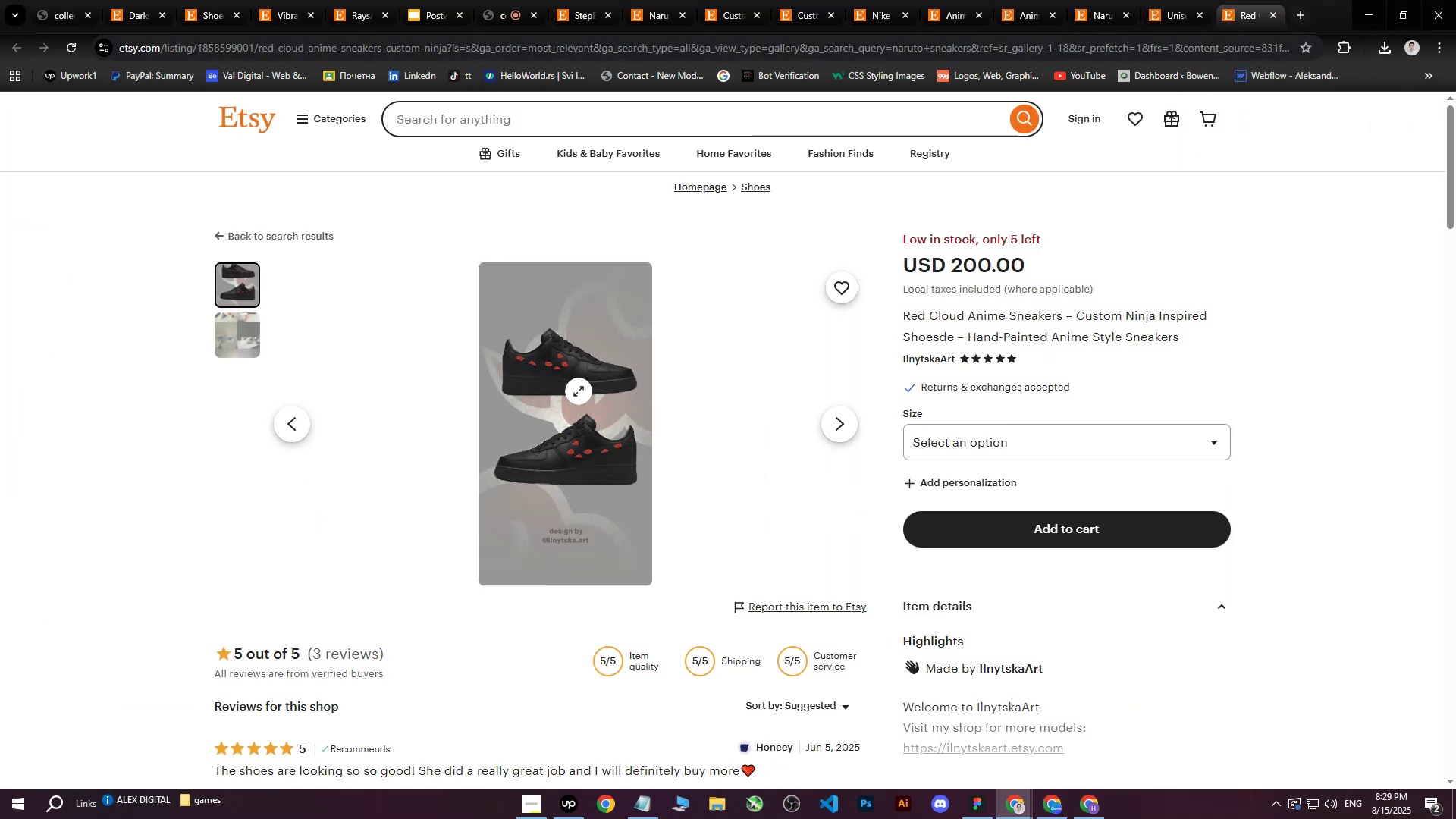 
right_click([579, 391])
 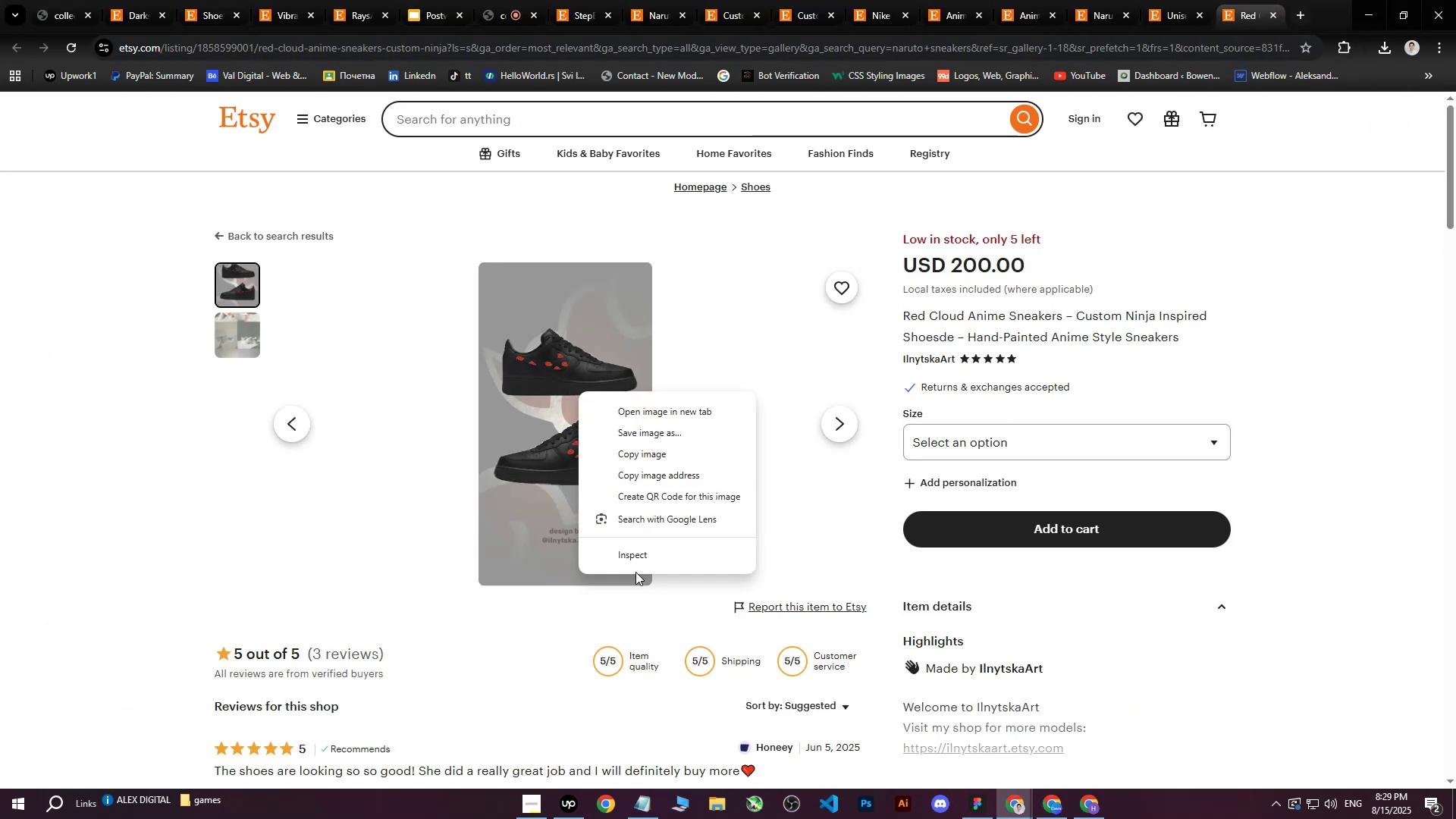 
left_click([642, 560])
 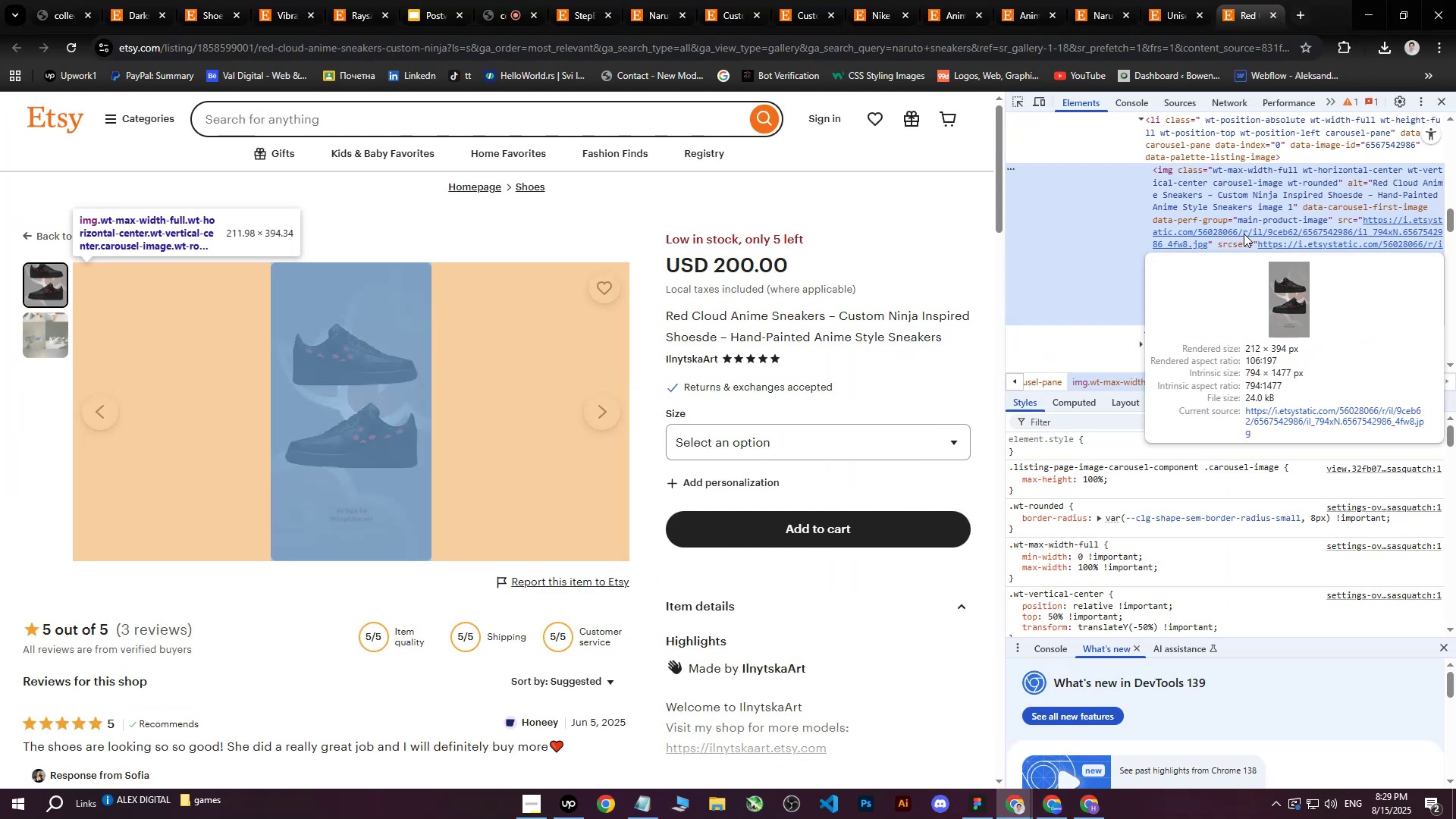 
left_click([1244, 234])
 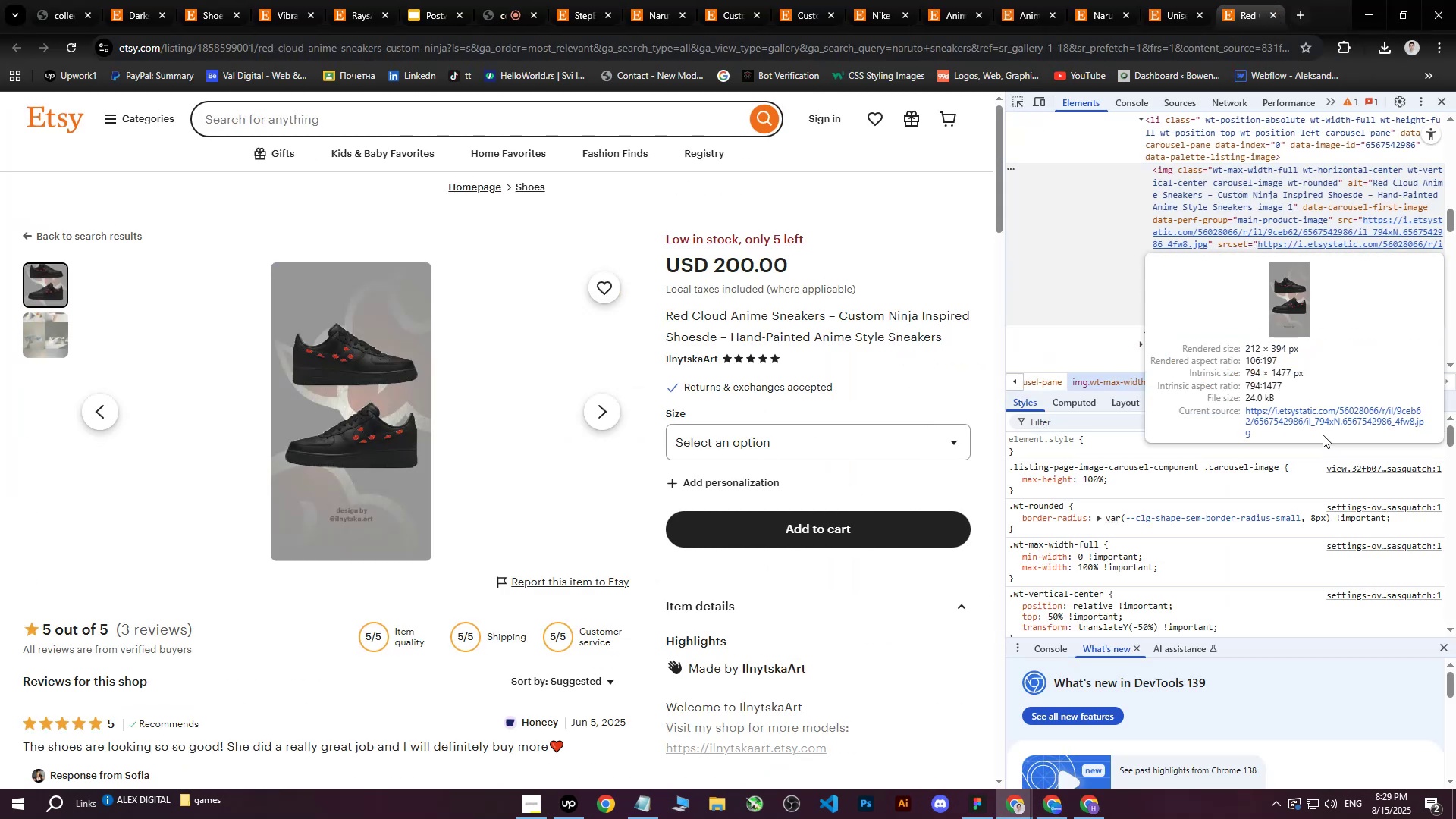 
left_click([1320, 419])
 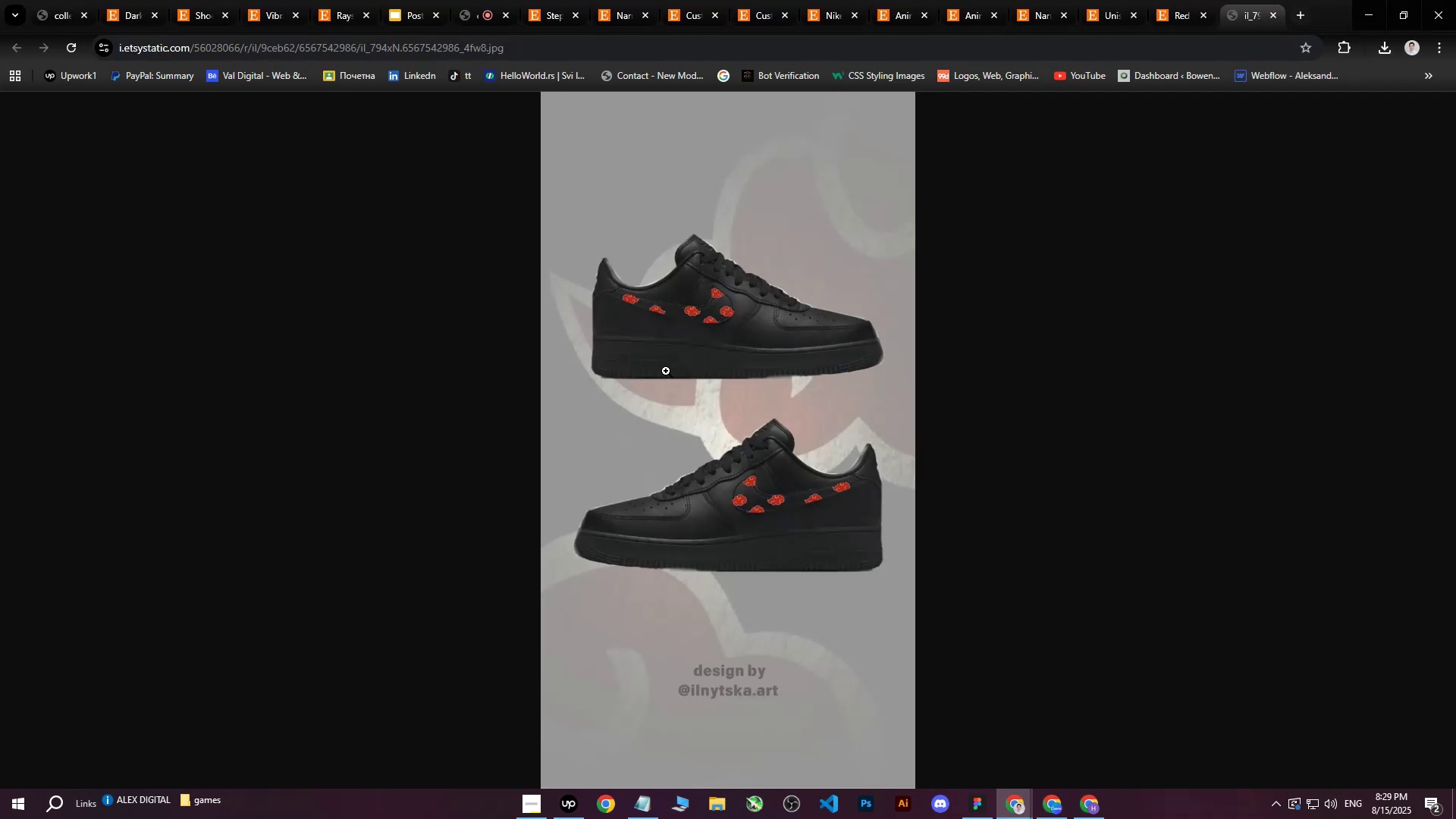 
right_click([661, 370])
 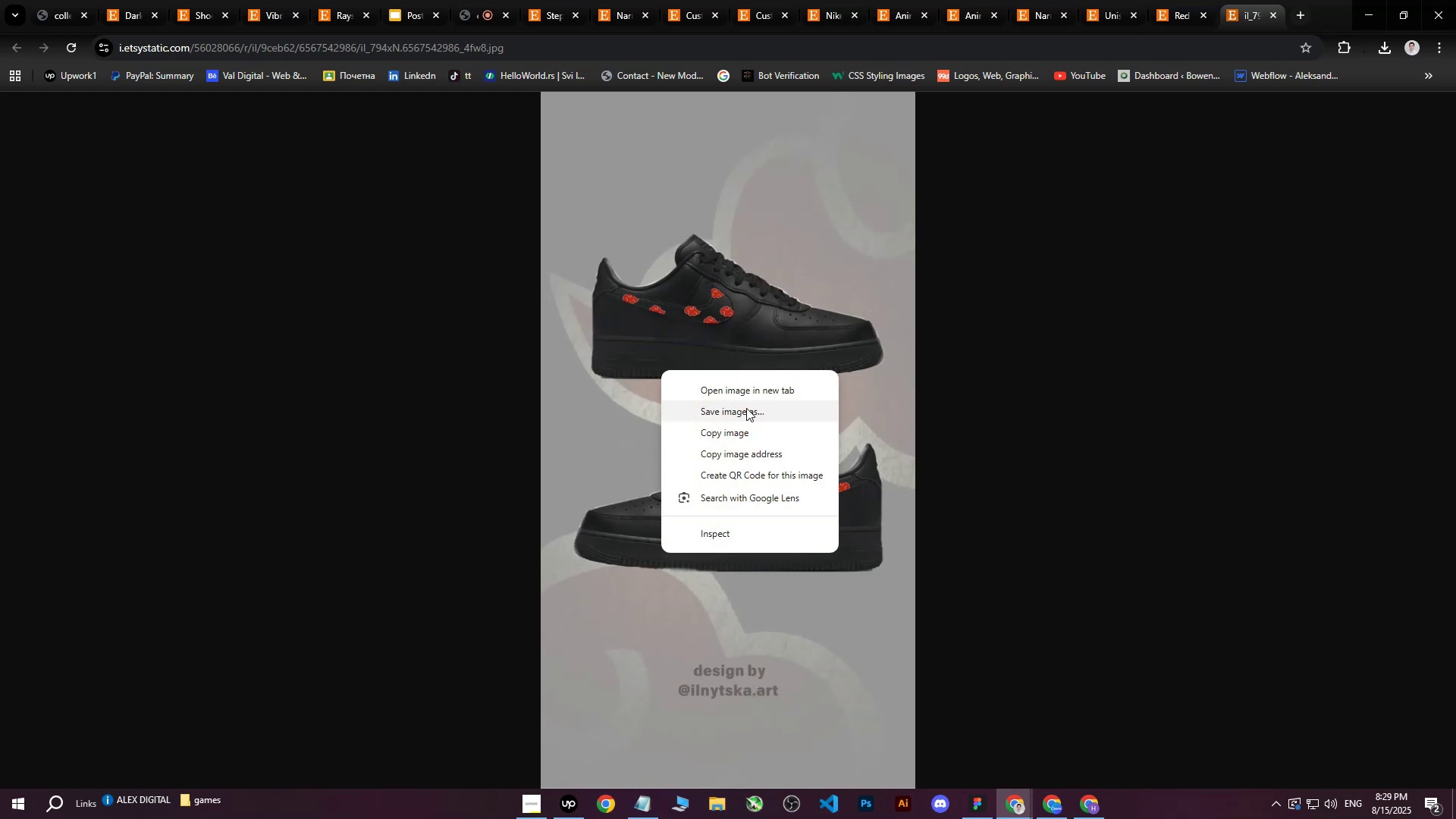 
left_click([746, 408])
 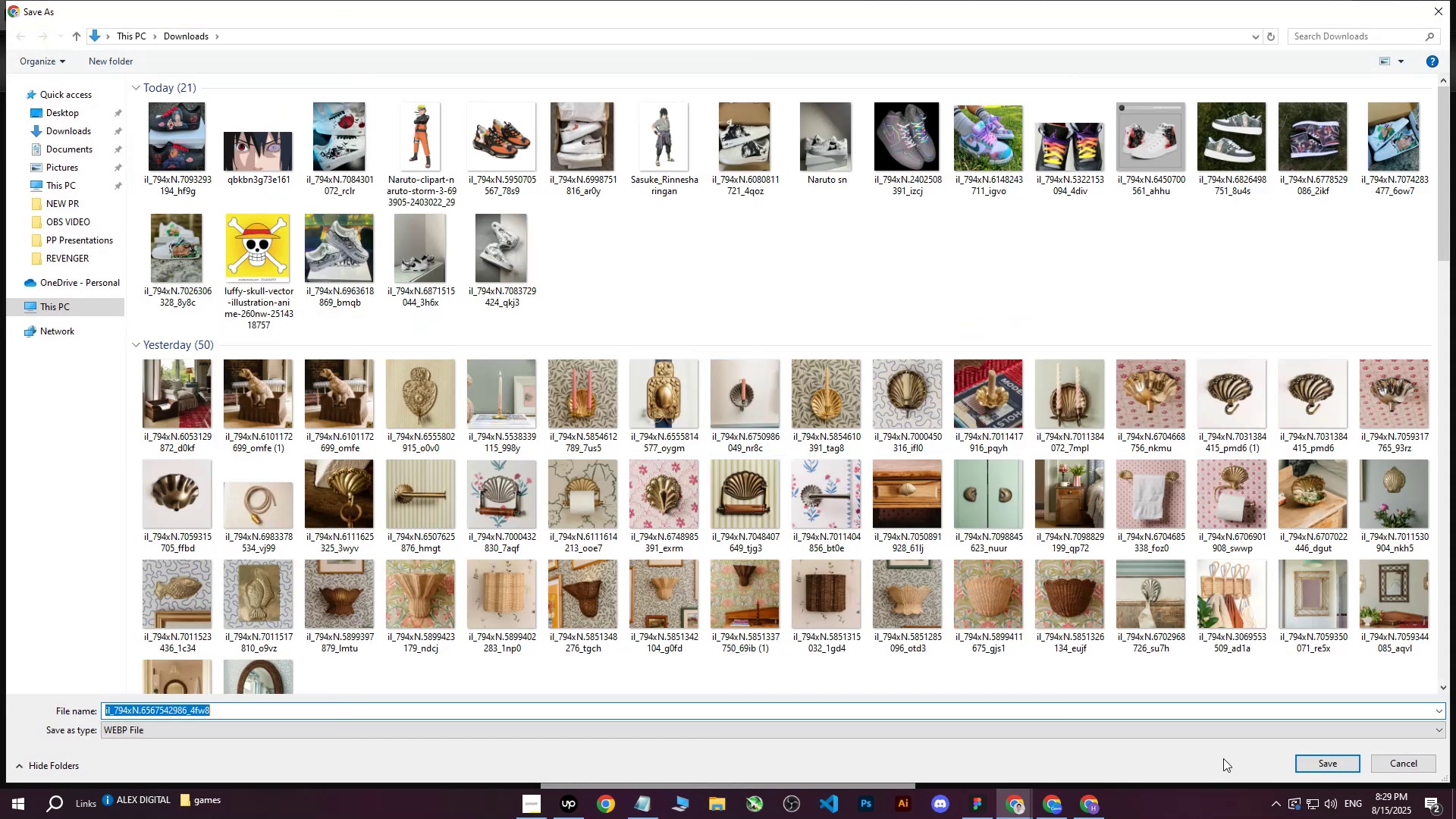 
left_click([1318, 763])
 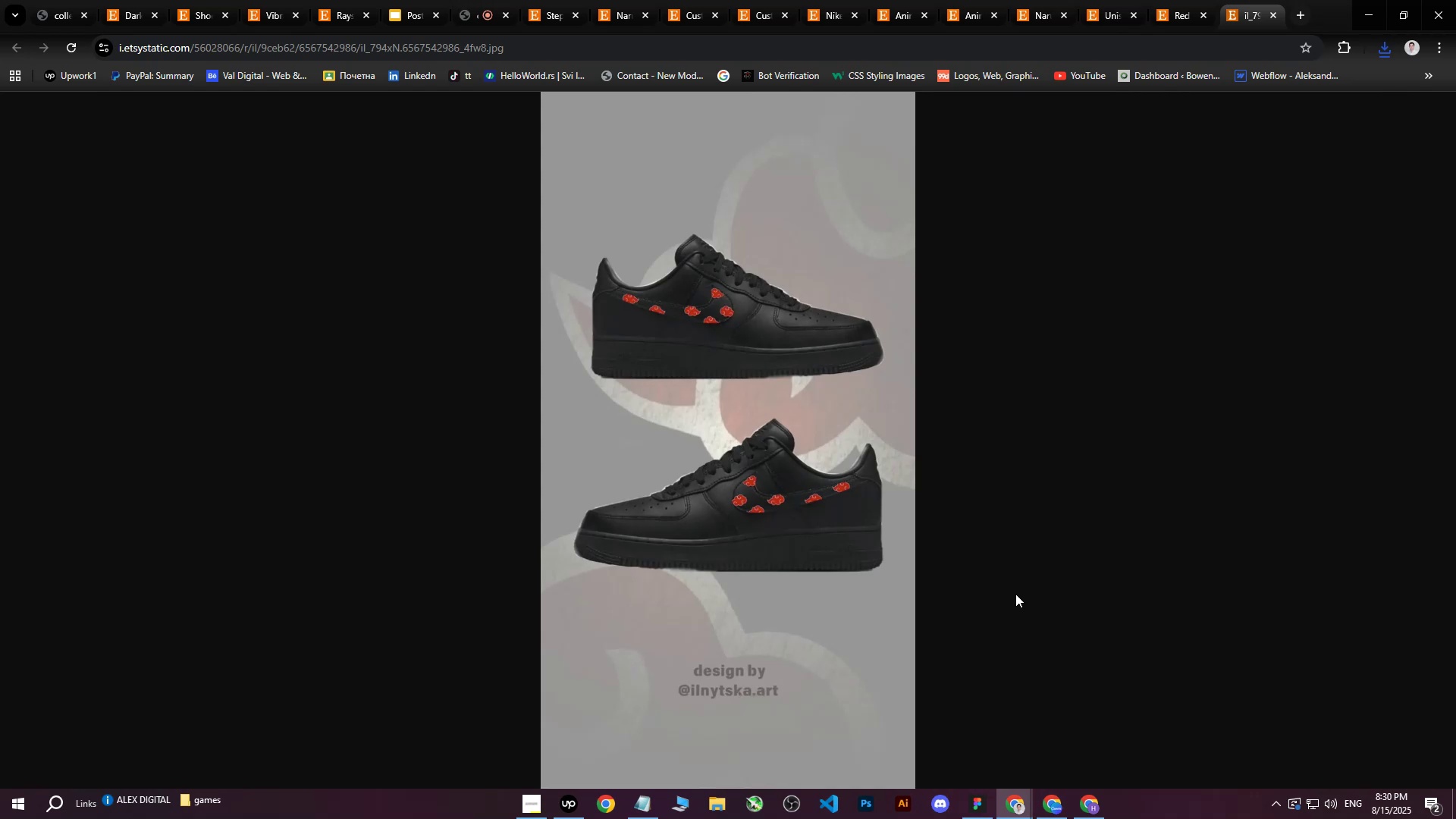 
wait(30.22)
 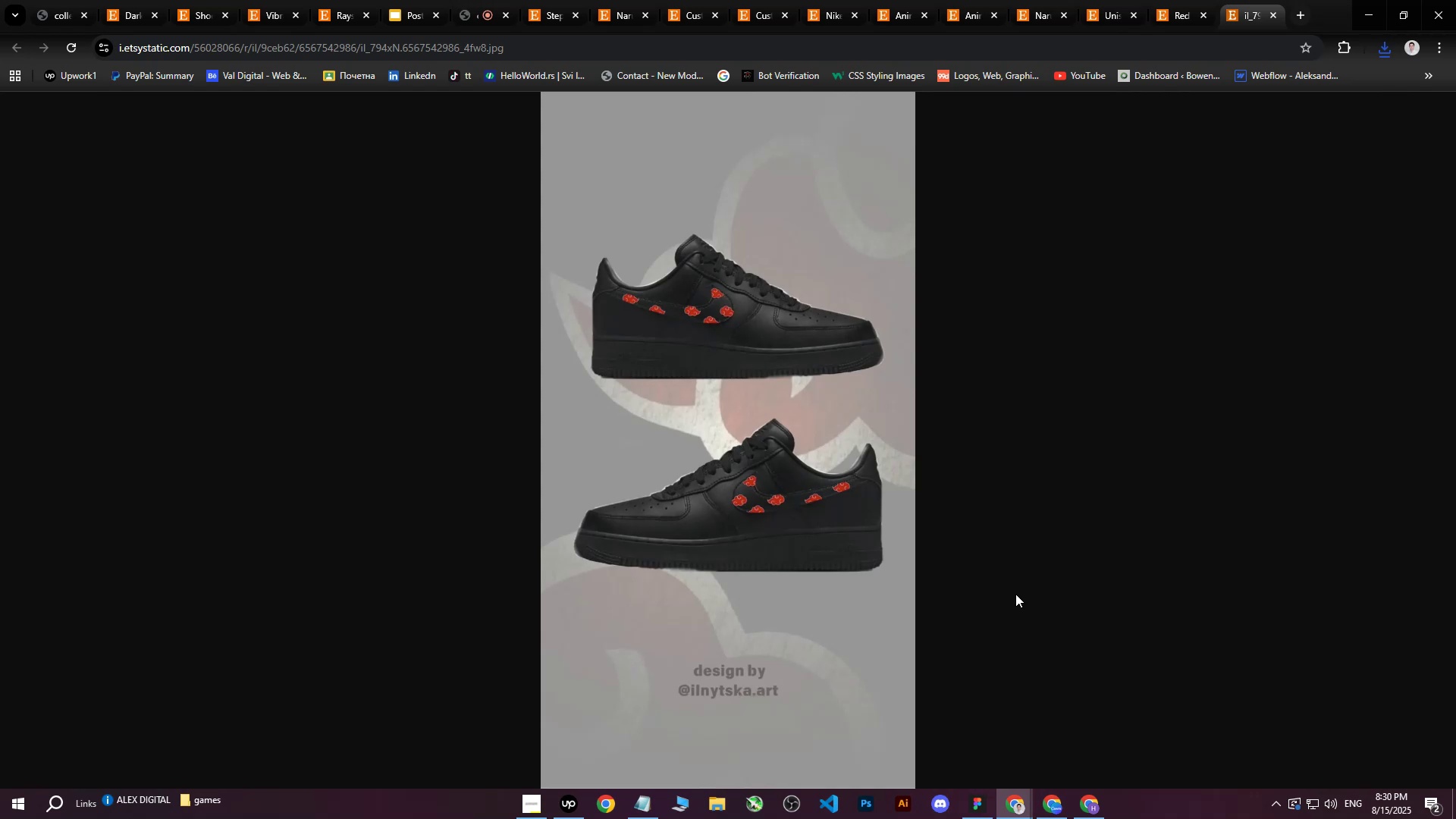 
left_click([1049, 808])
 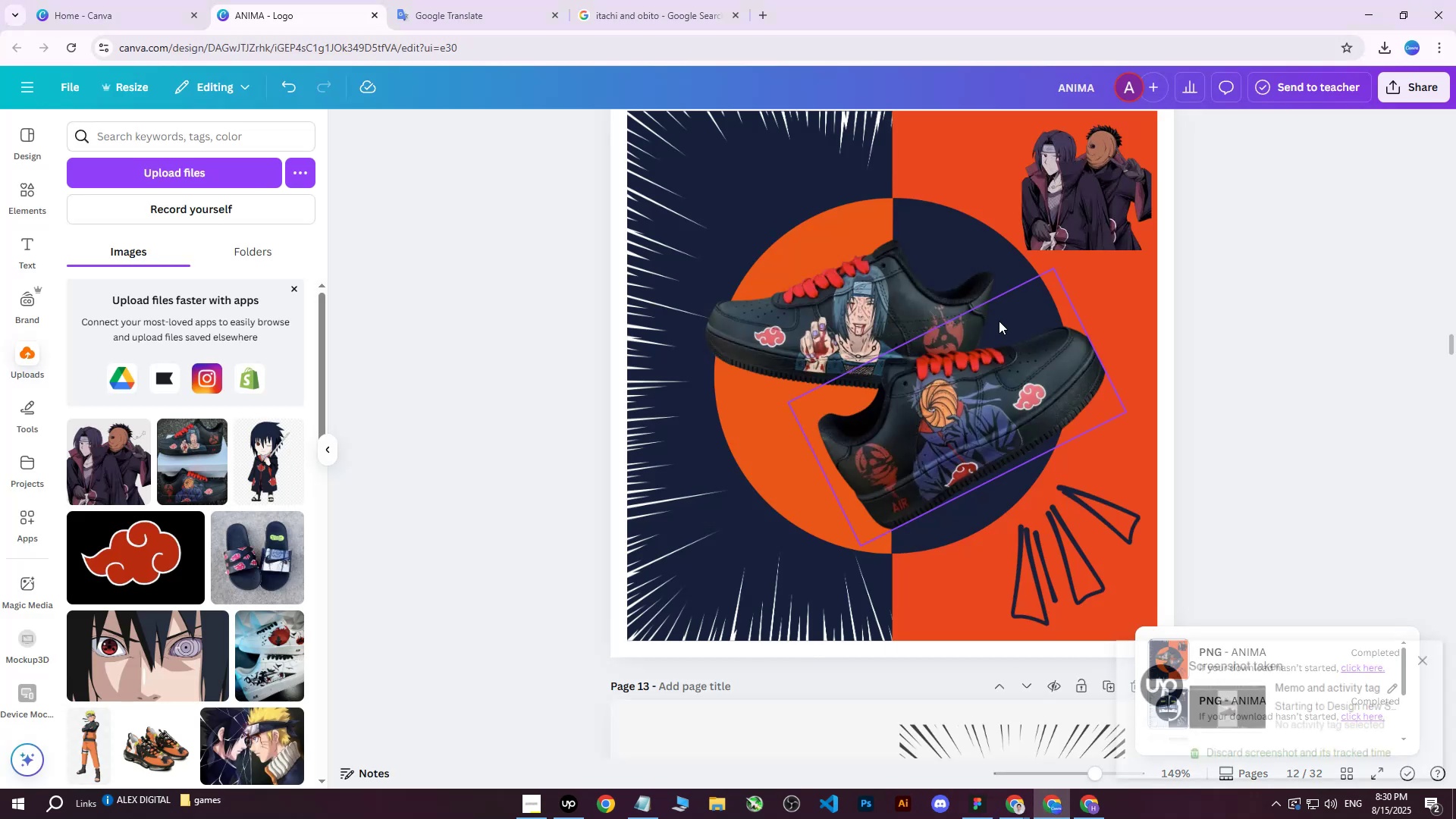 
scroll: coordinate [1087, 285], scroll_direction: up, amount: 2.0
 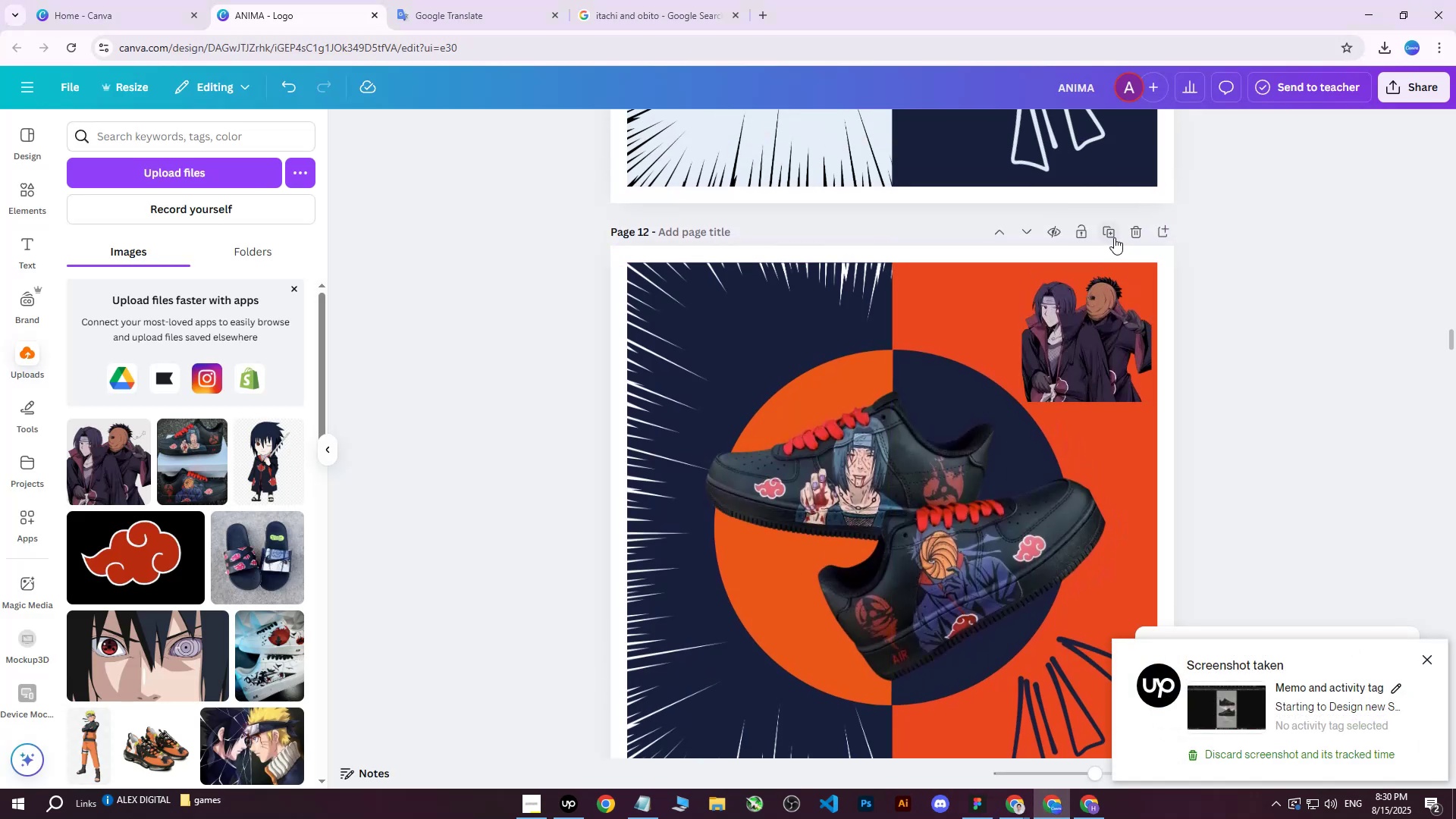 
left_click([1114, 237])
 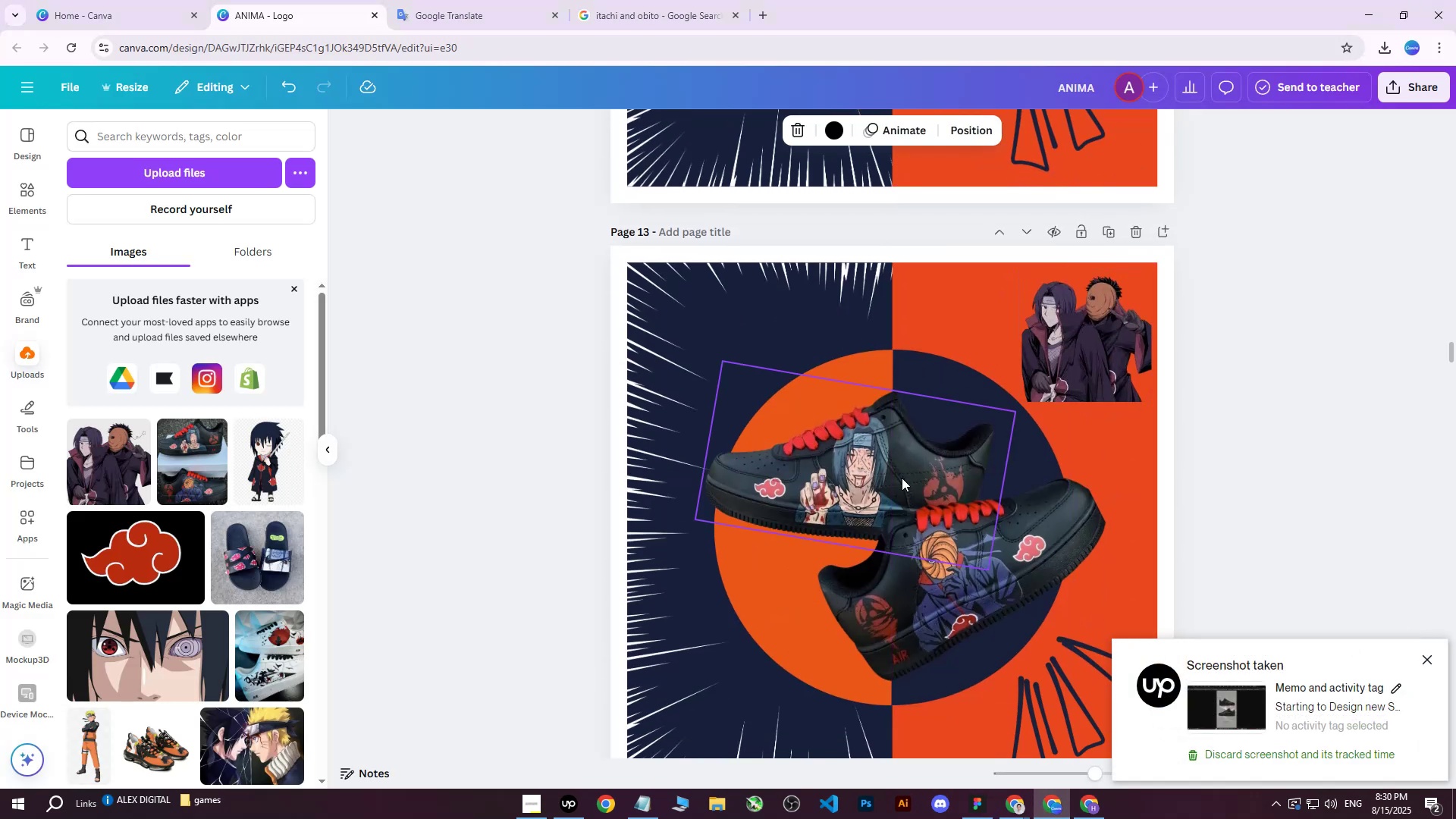 
left_click([863, 479])
 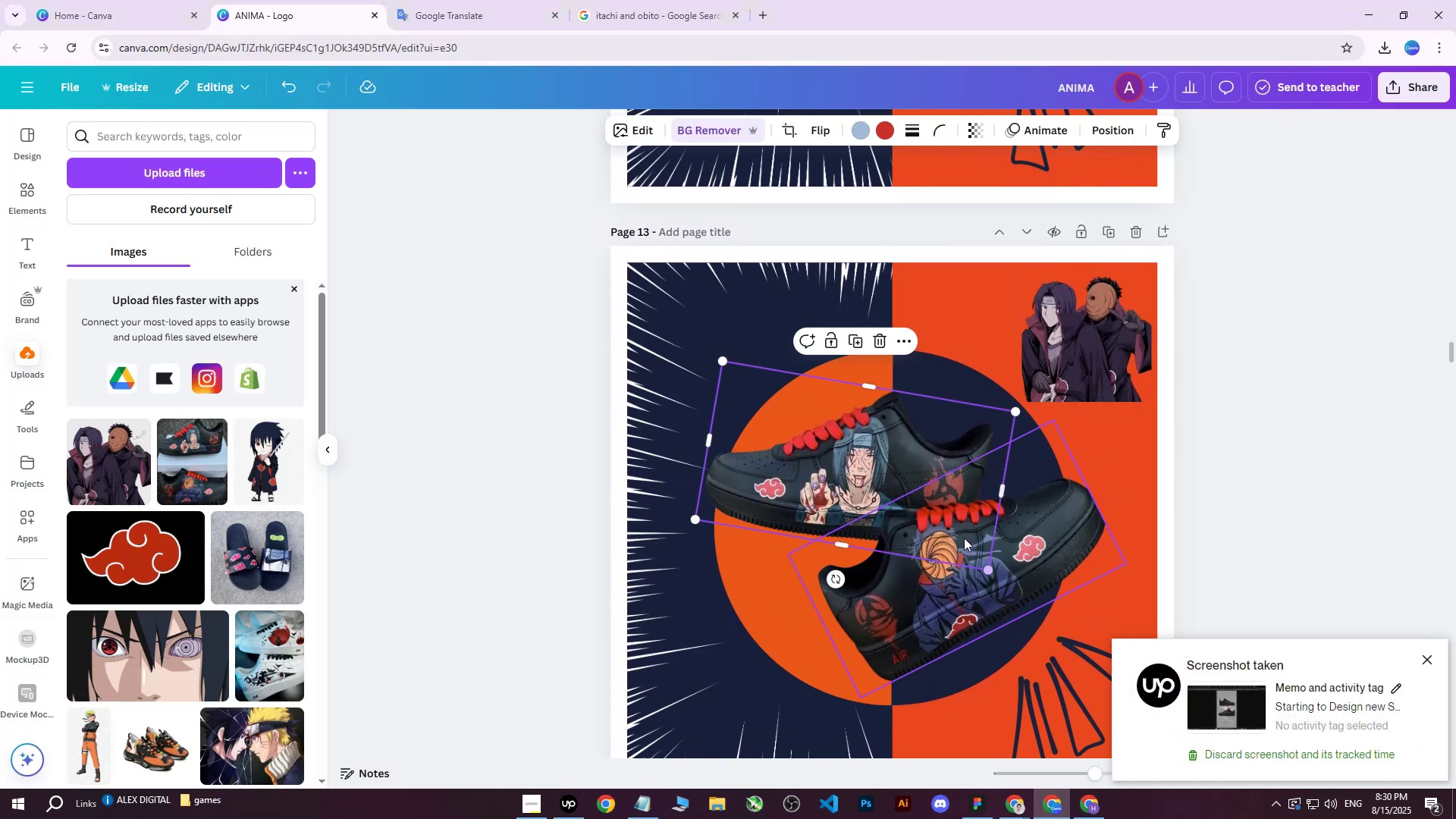 
double_click([945, 598])
 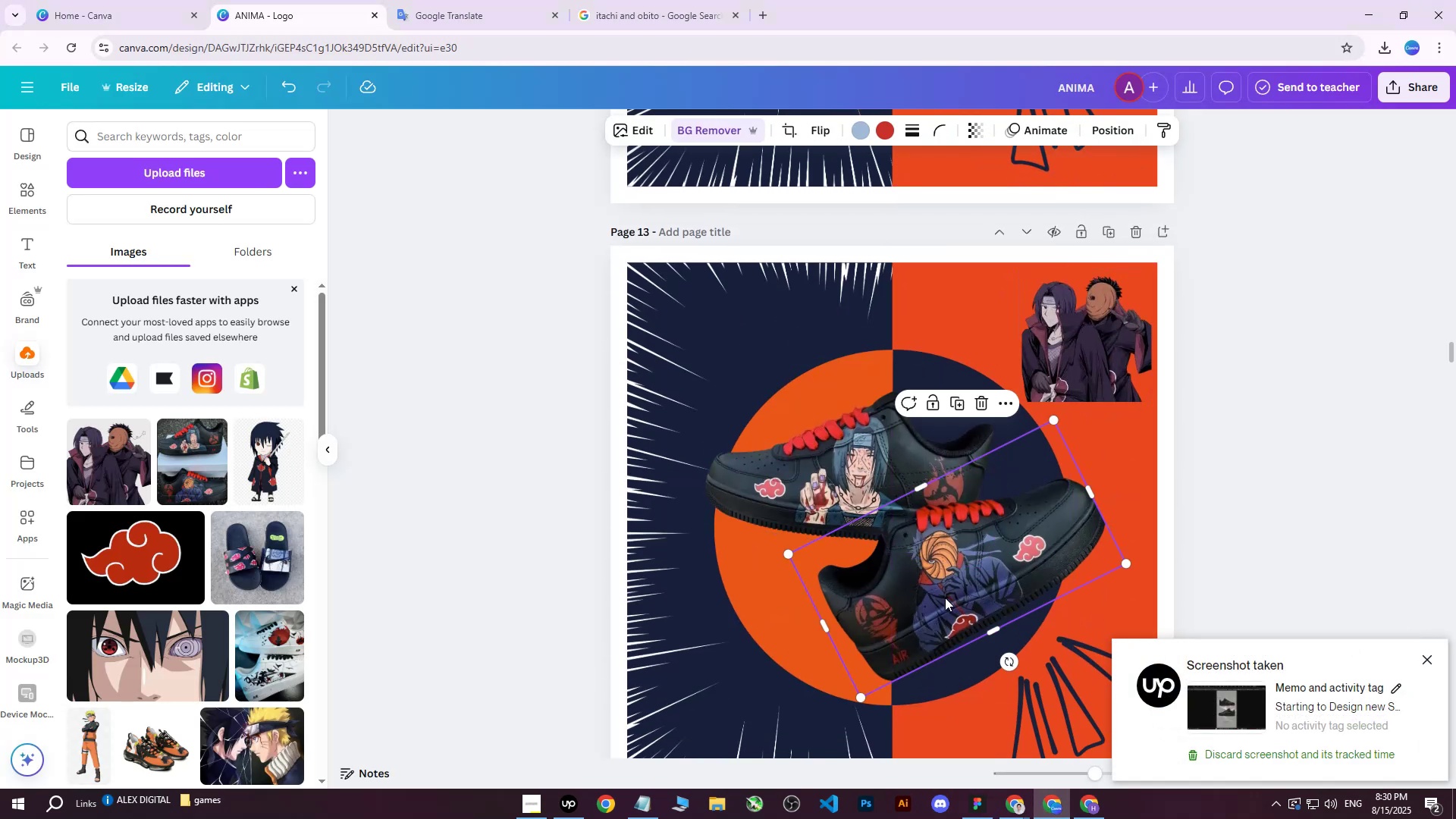 
key(Delete)
 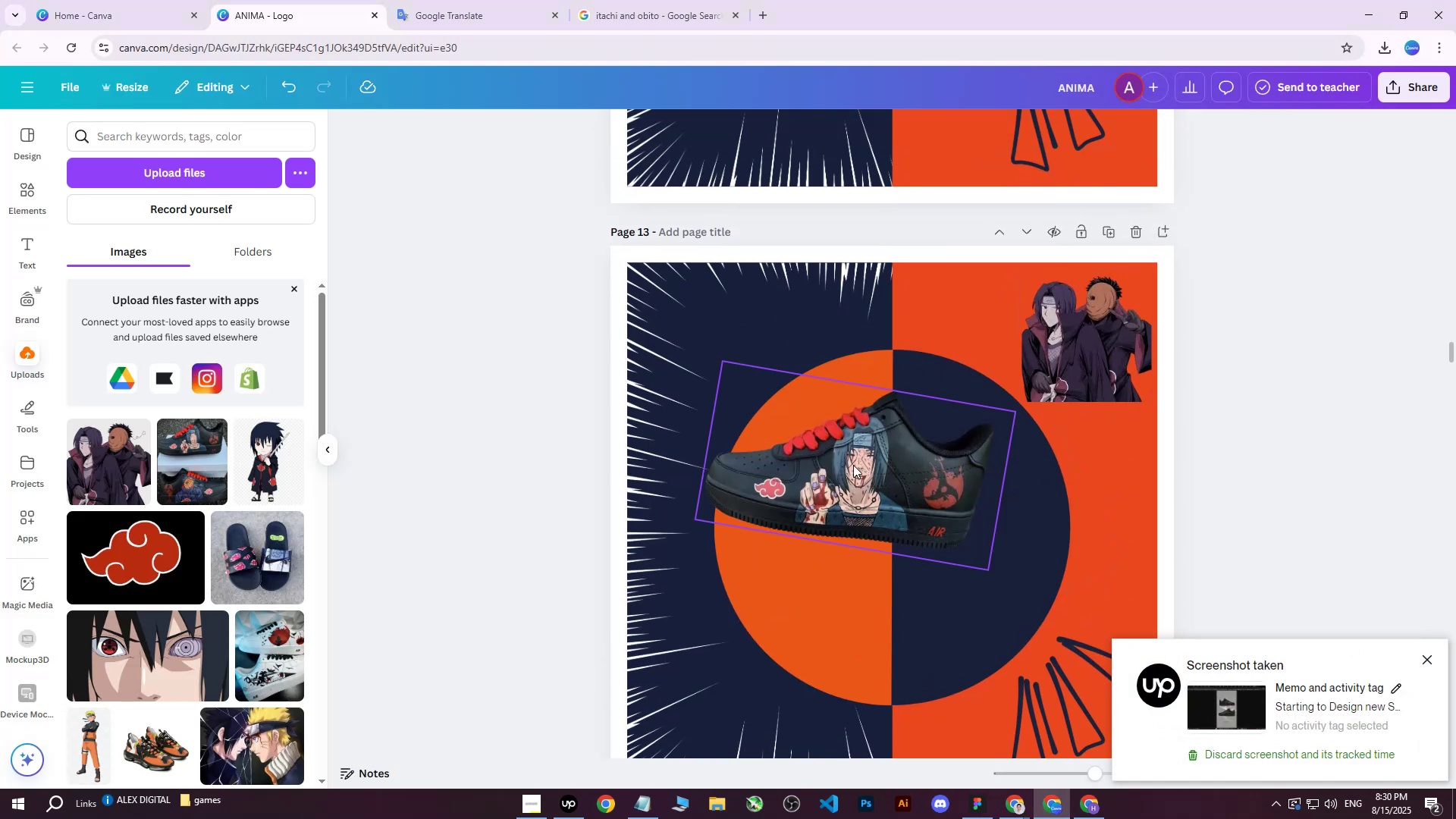 
triple_click([852, 463])
 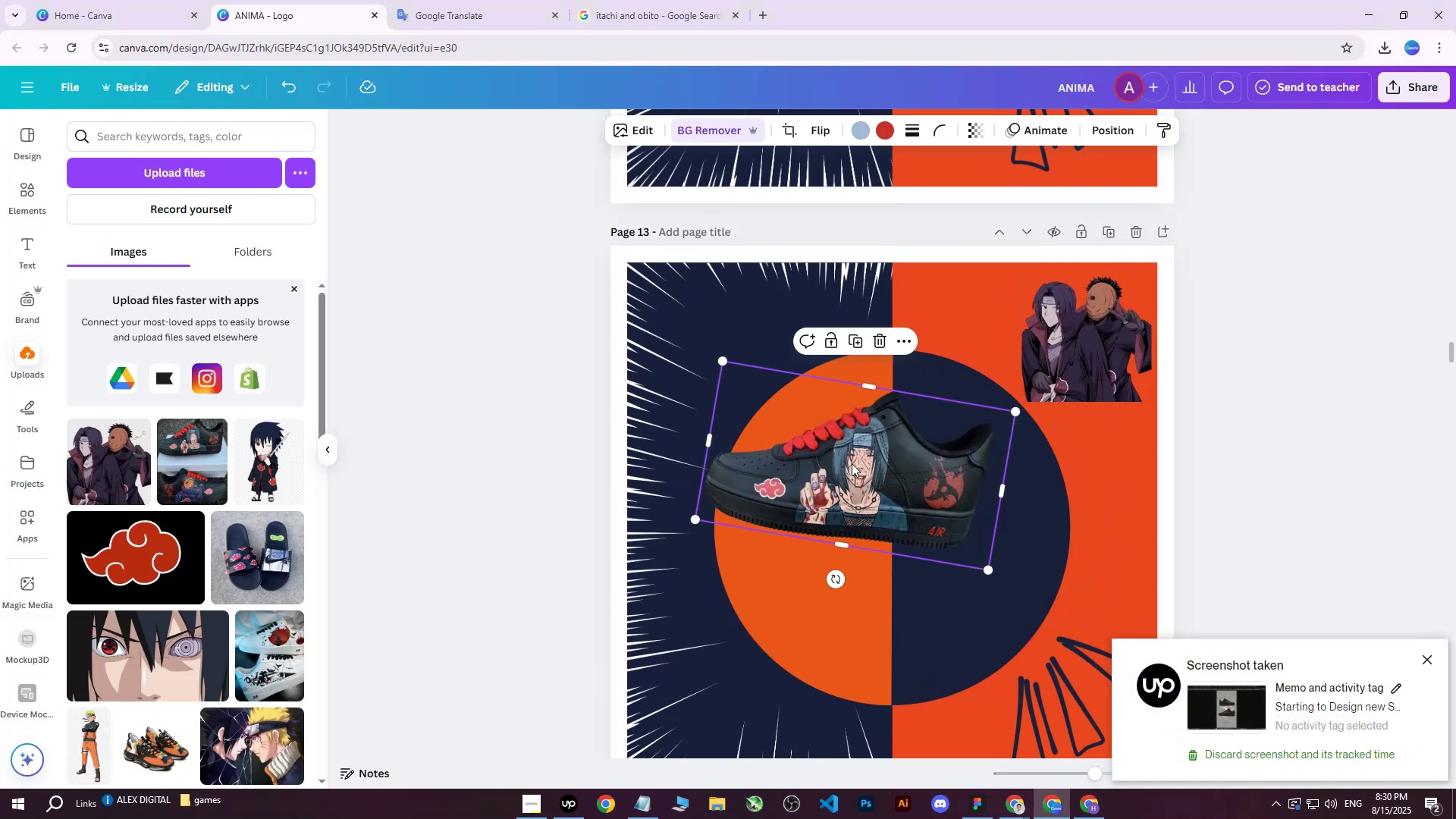 
key(Delete)
 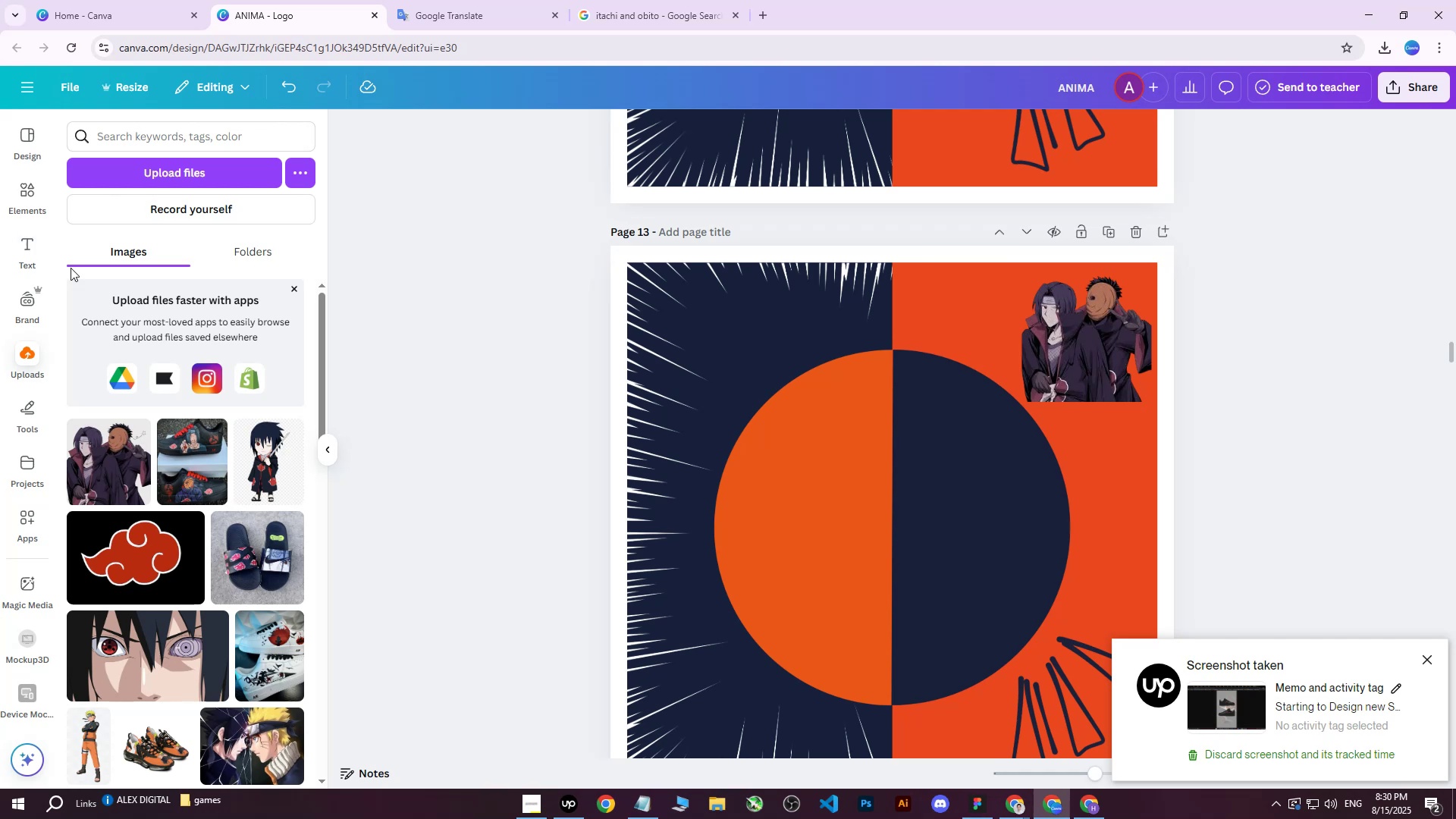 
left_click([154, 174])
 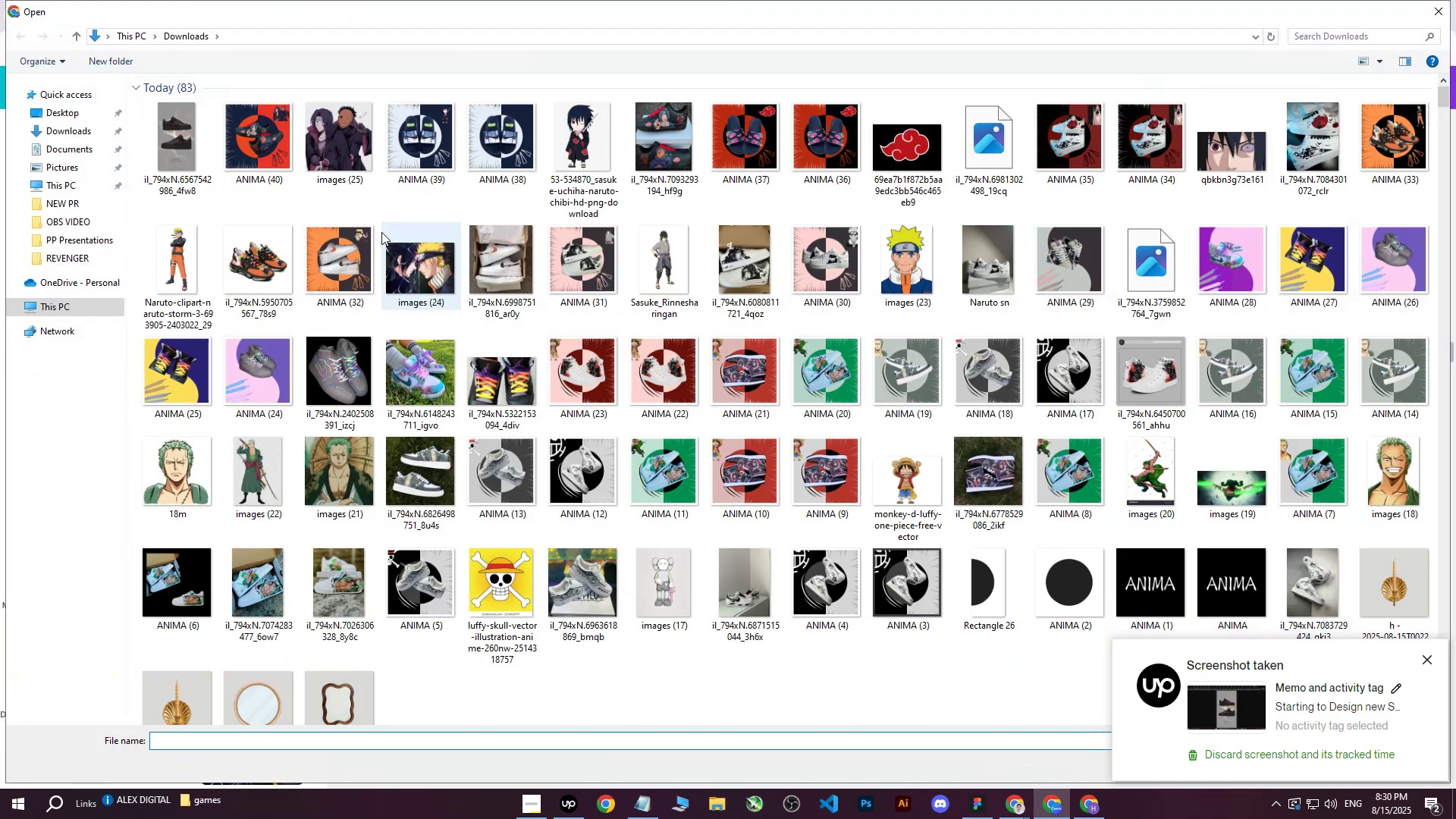 
left_click([181, 155])
 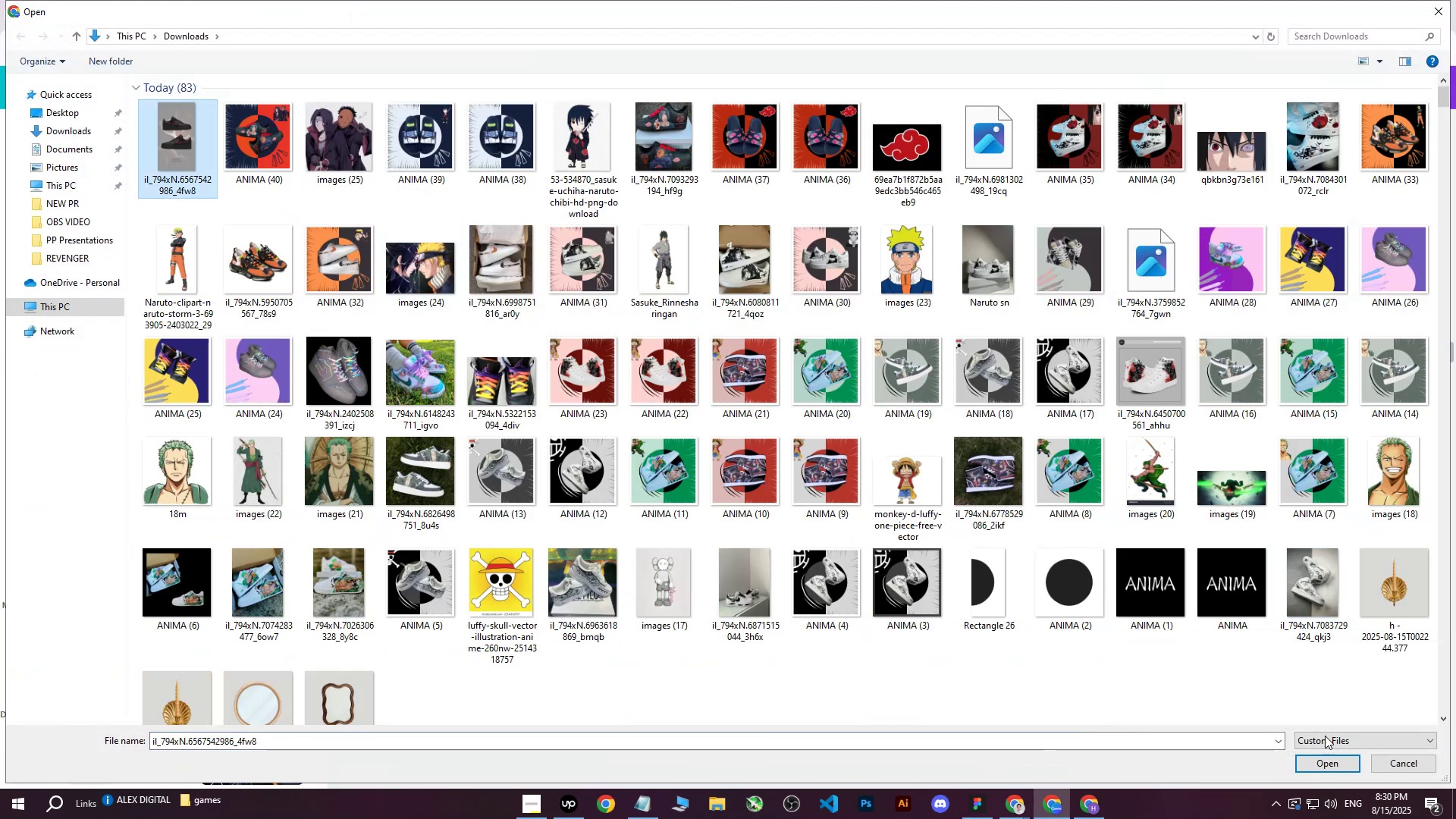 
left_click([1316, 769])
 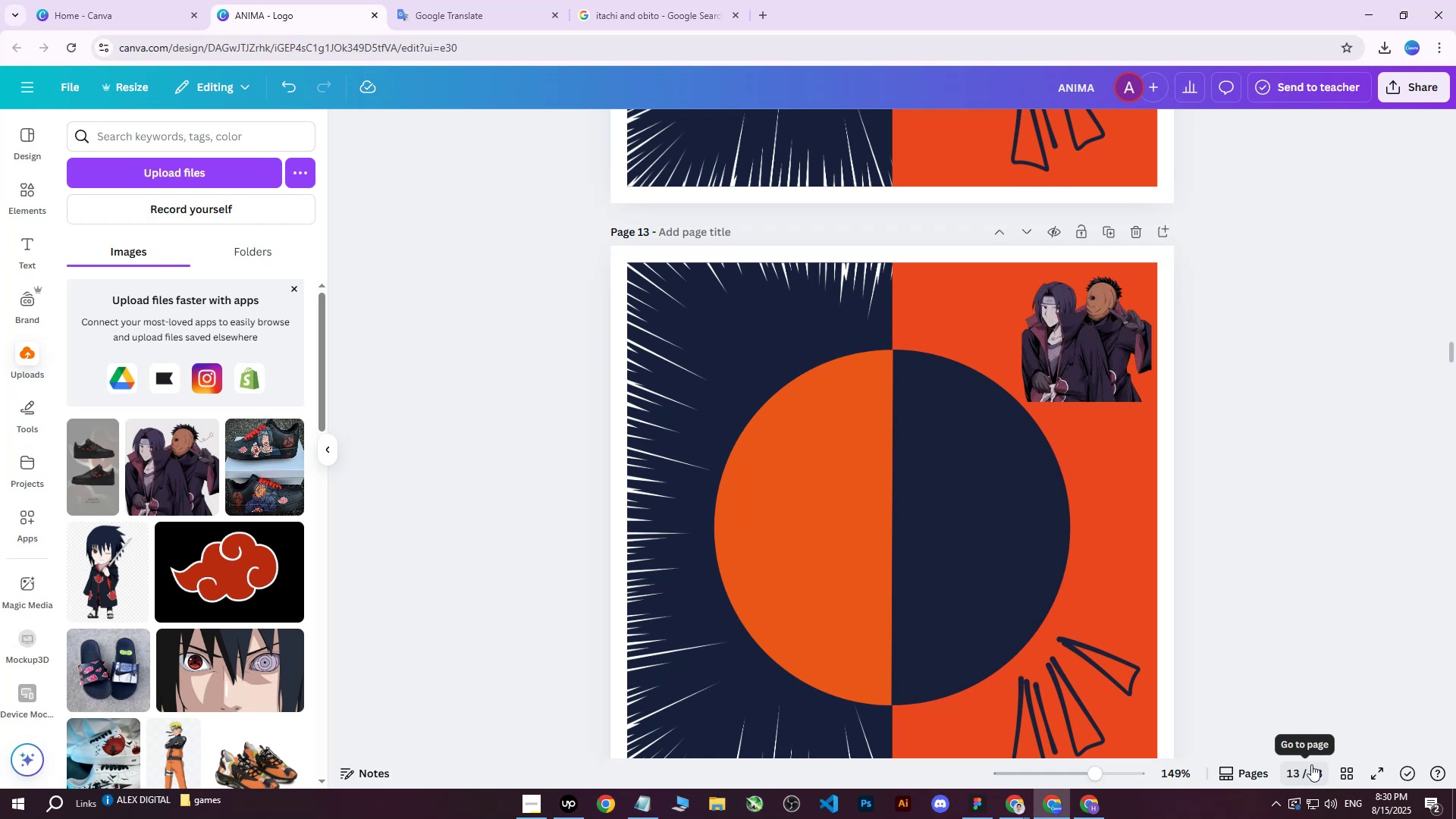 
wait(14.42)
 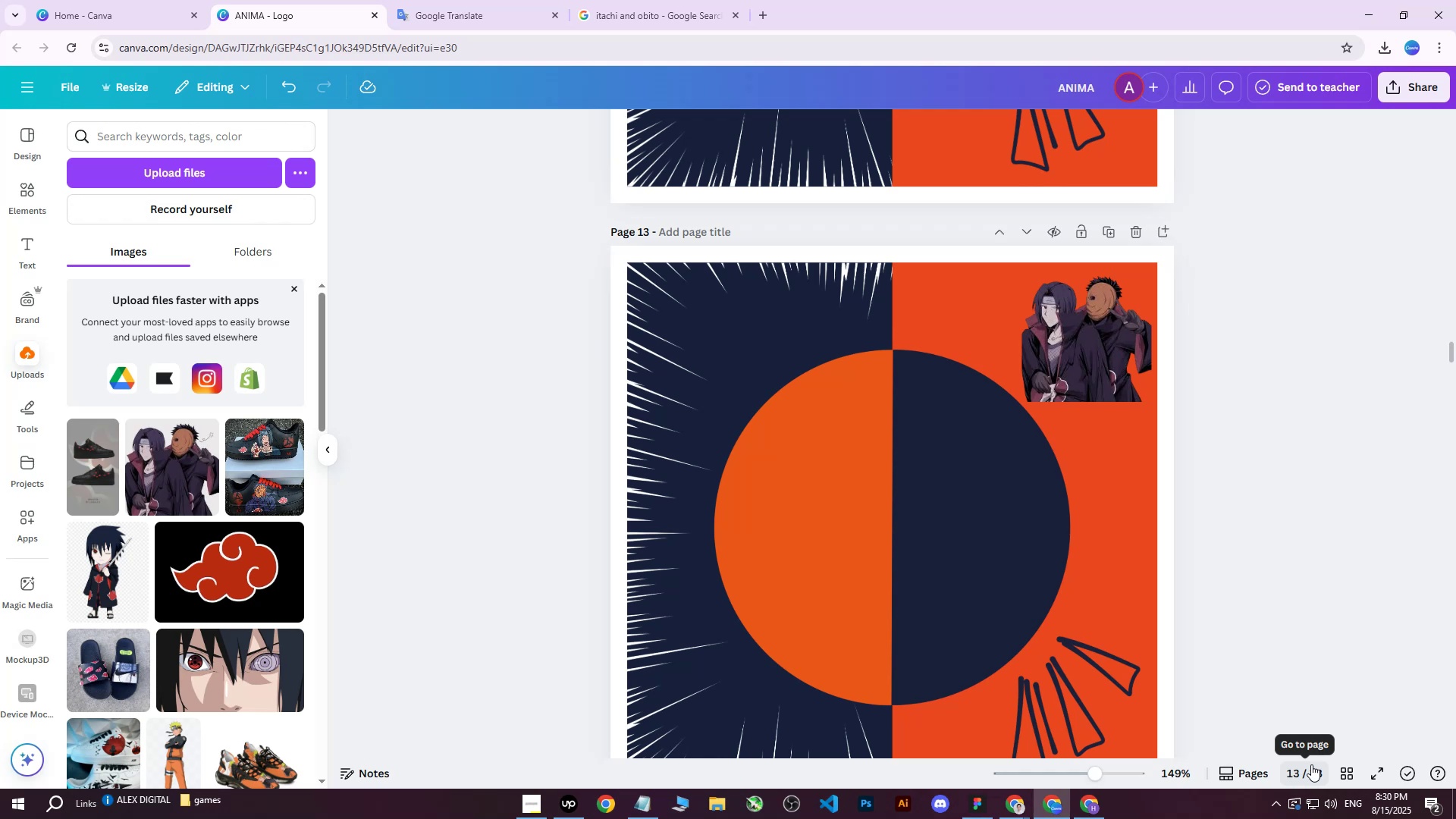 
left_click([94, 490])
 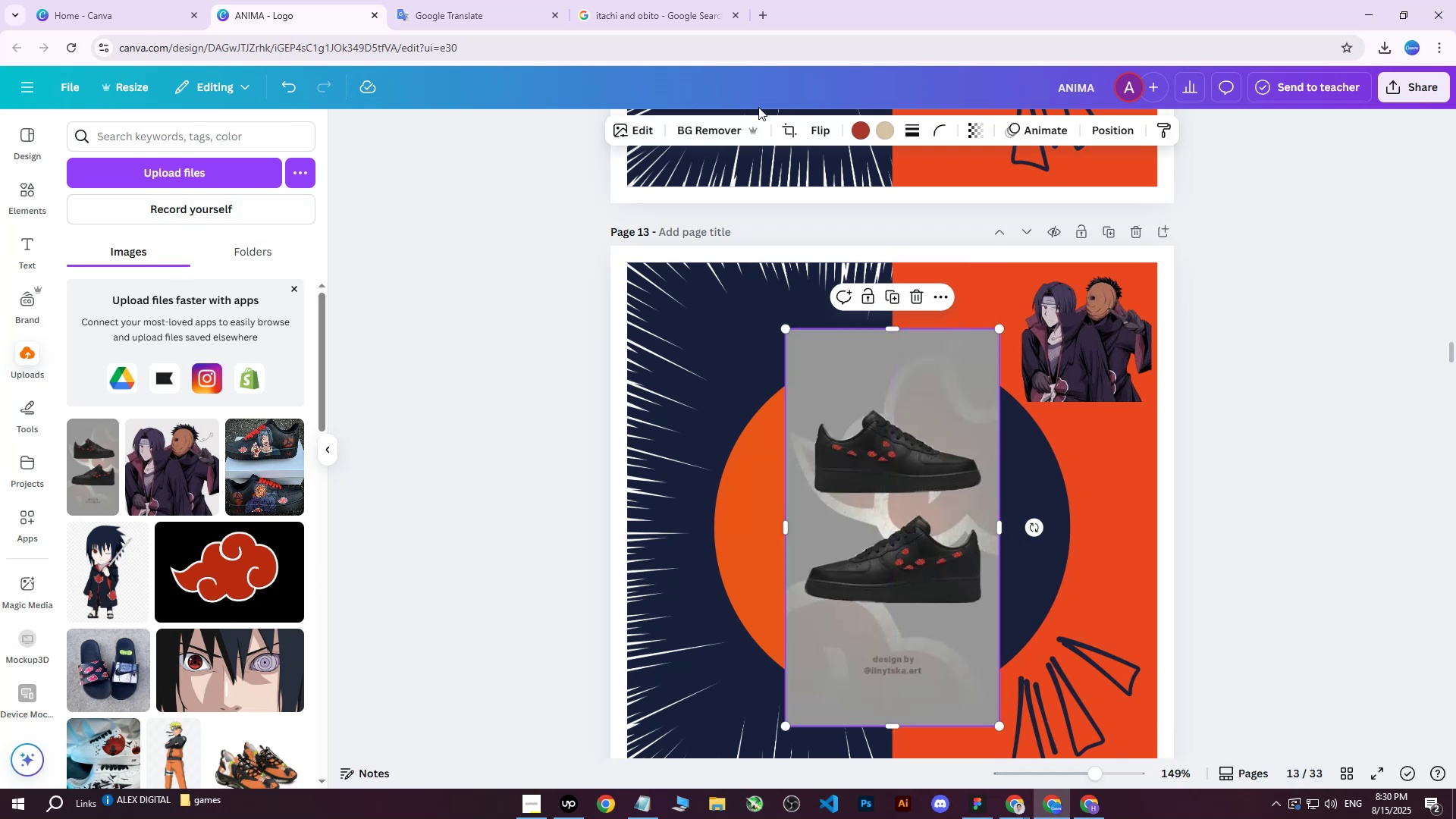 
left_click([703, 127])
 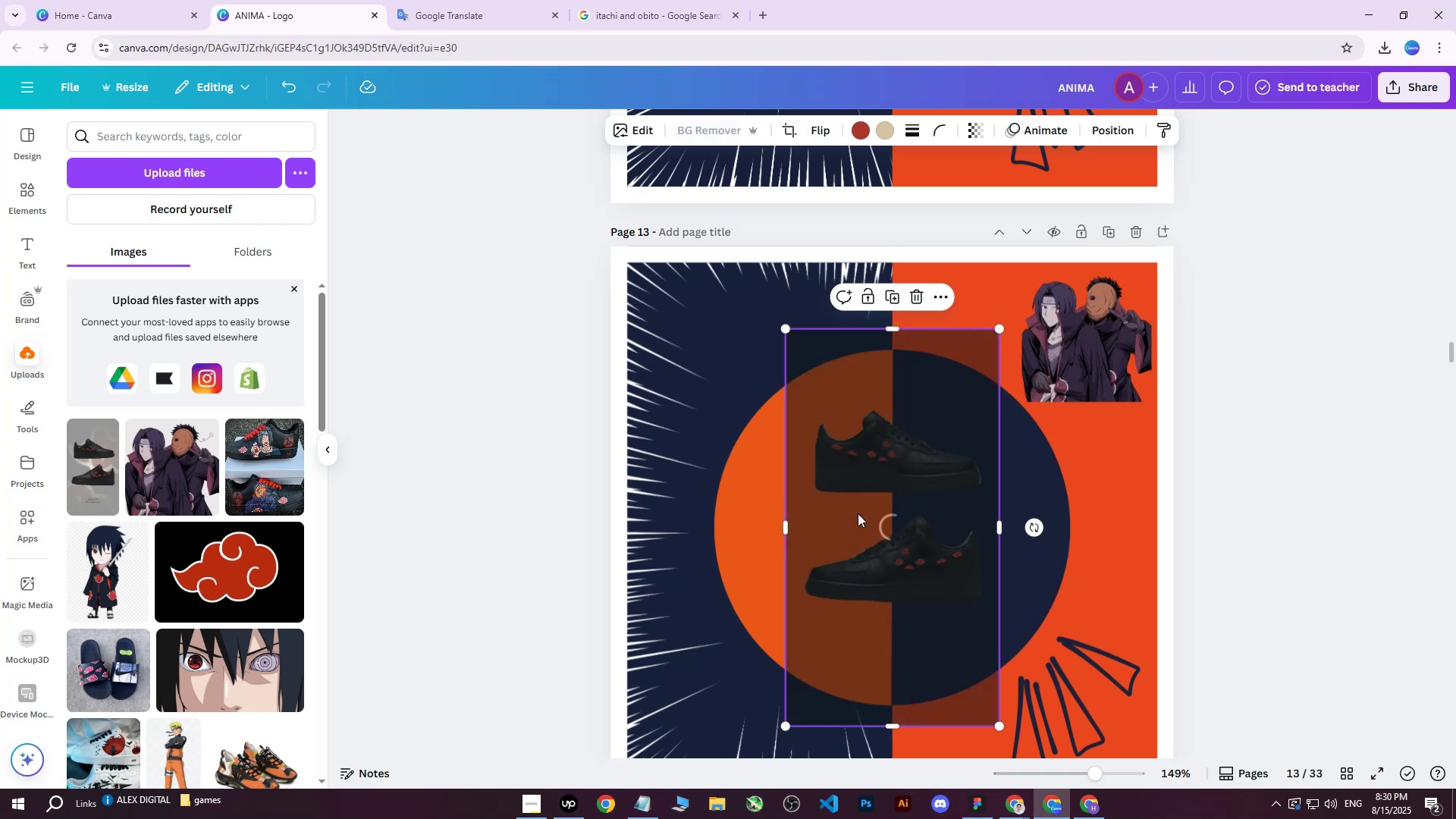 
double_click([858, 513])
 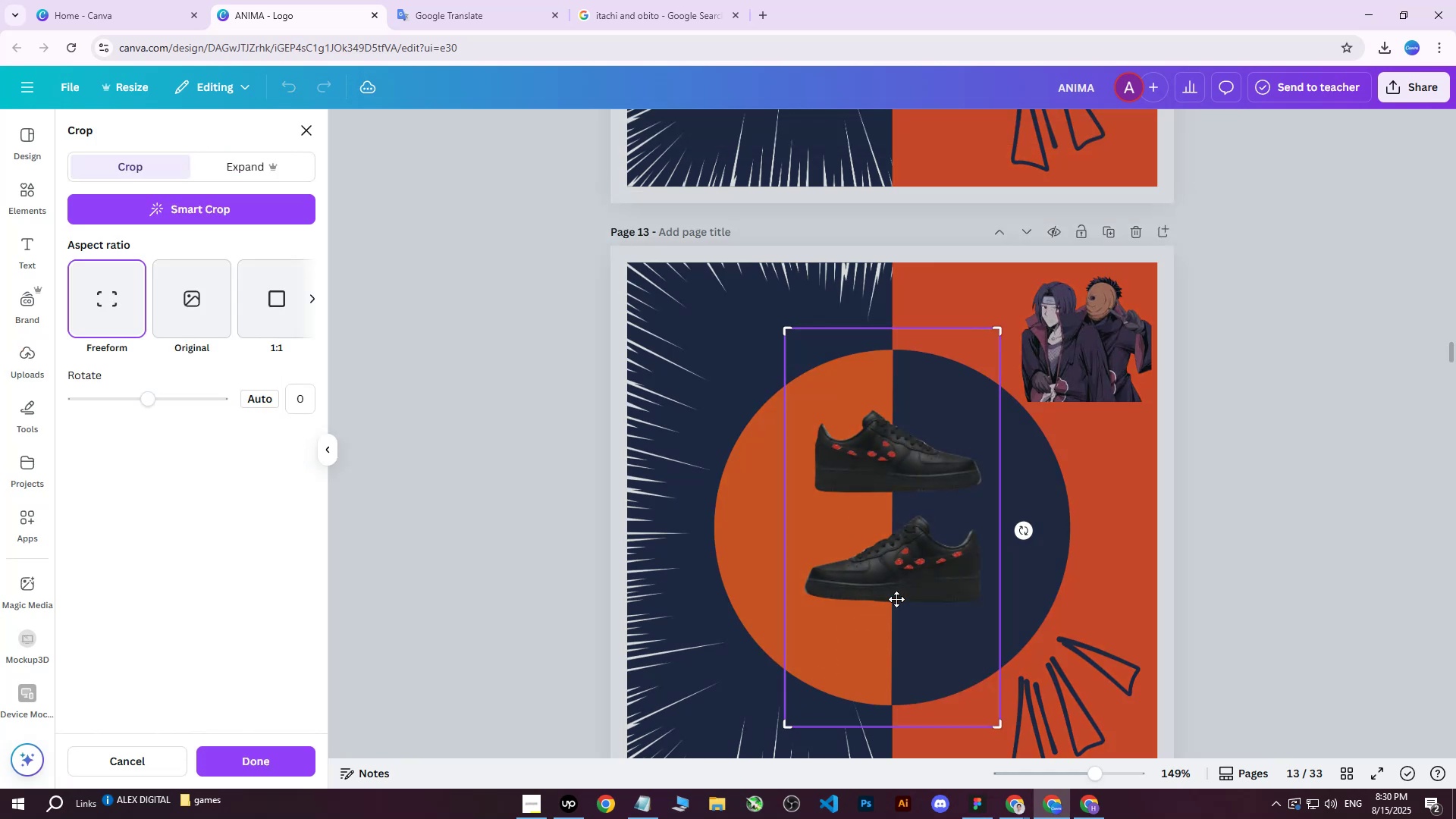 
left_click([897, 599])
 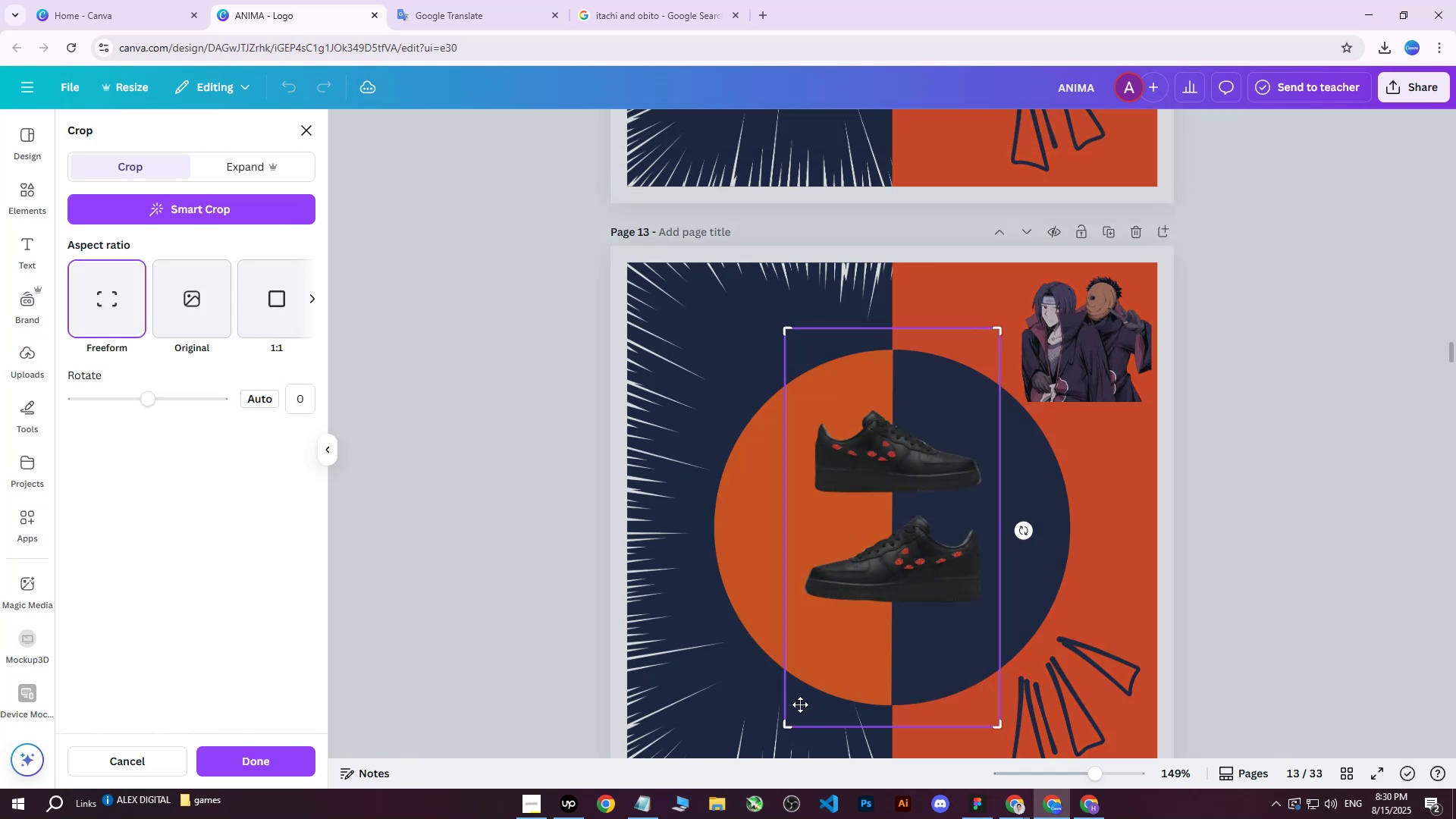 
left_click_drag(start_coordinate=[787, 725], to_coordinate=[787, 501])
 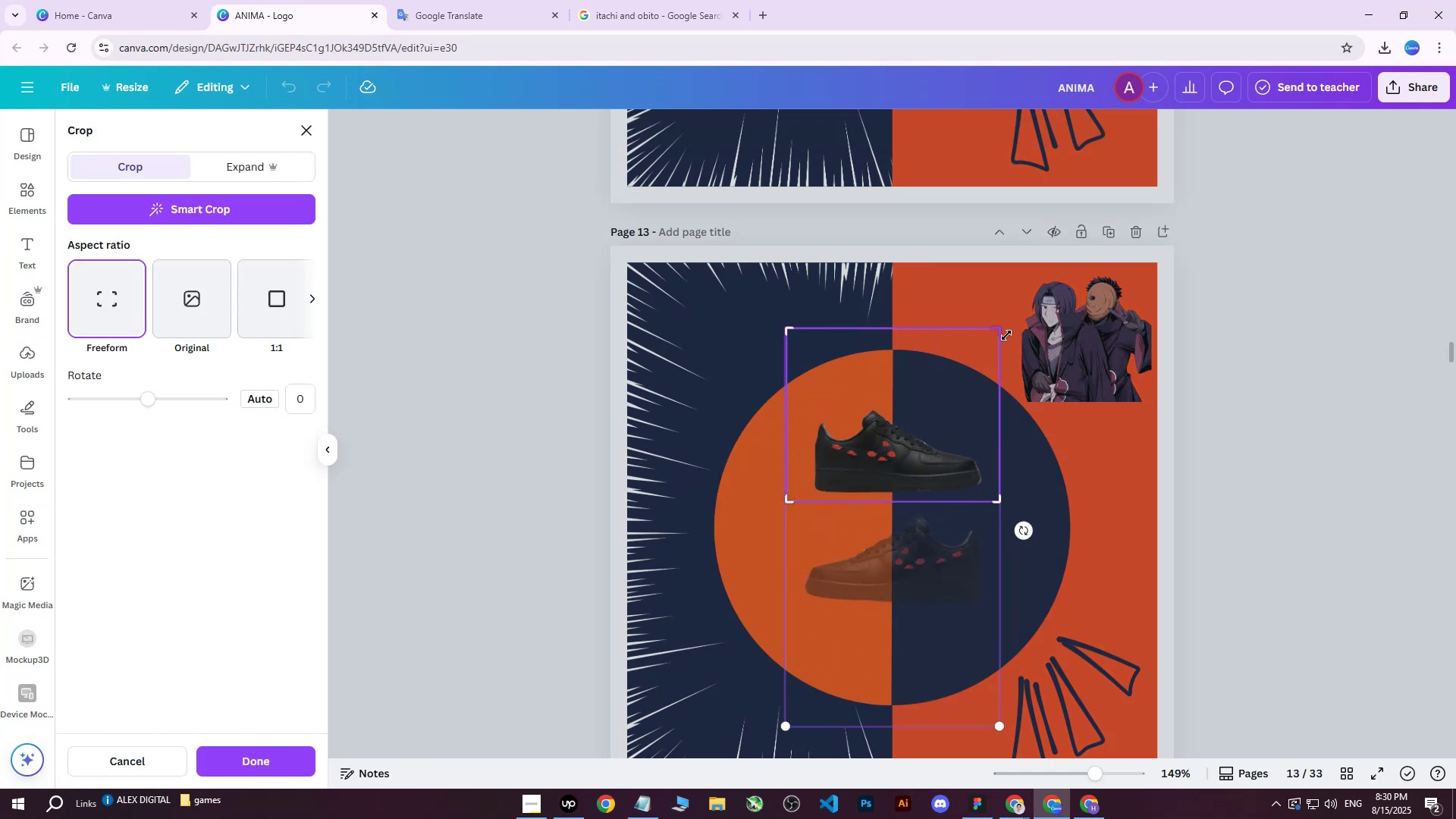 
left_click_drag(start_coordinate=[1001, 332], to_coordinate=[987, 406])
 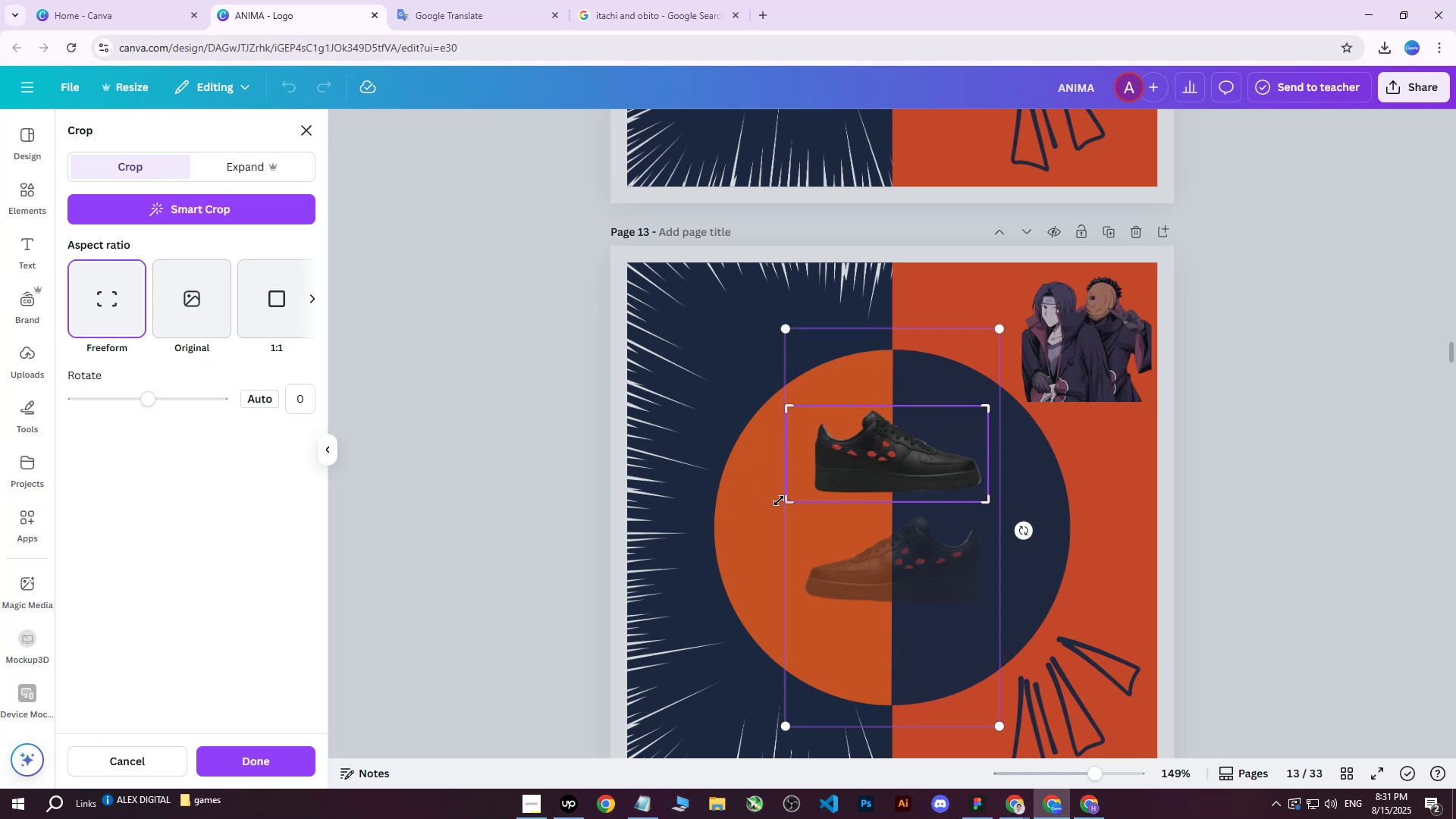 
left_click_drag(start_coordinate=[786, 499], to_coordinate=[808, 500])
 